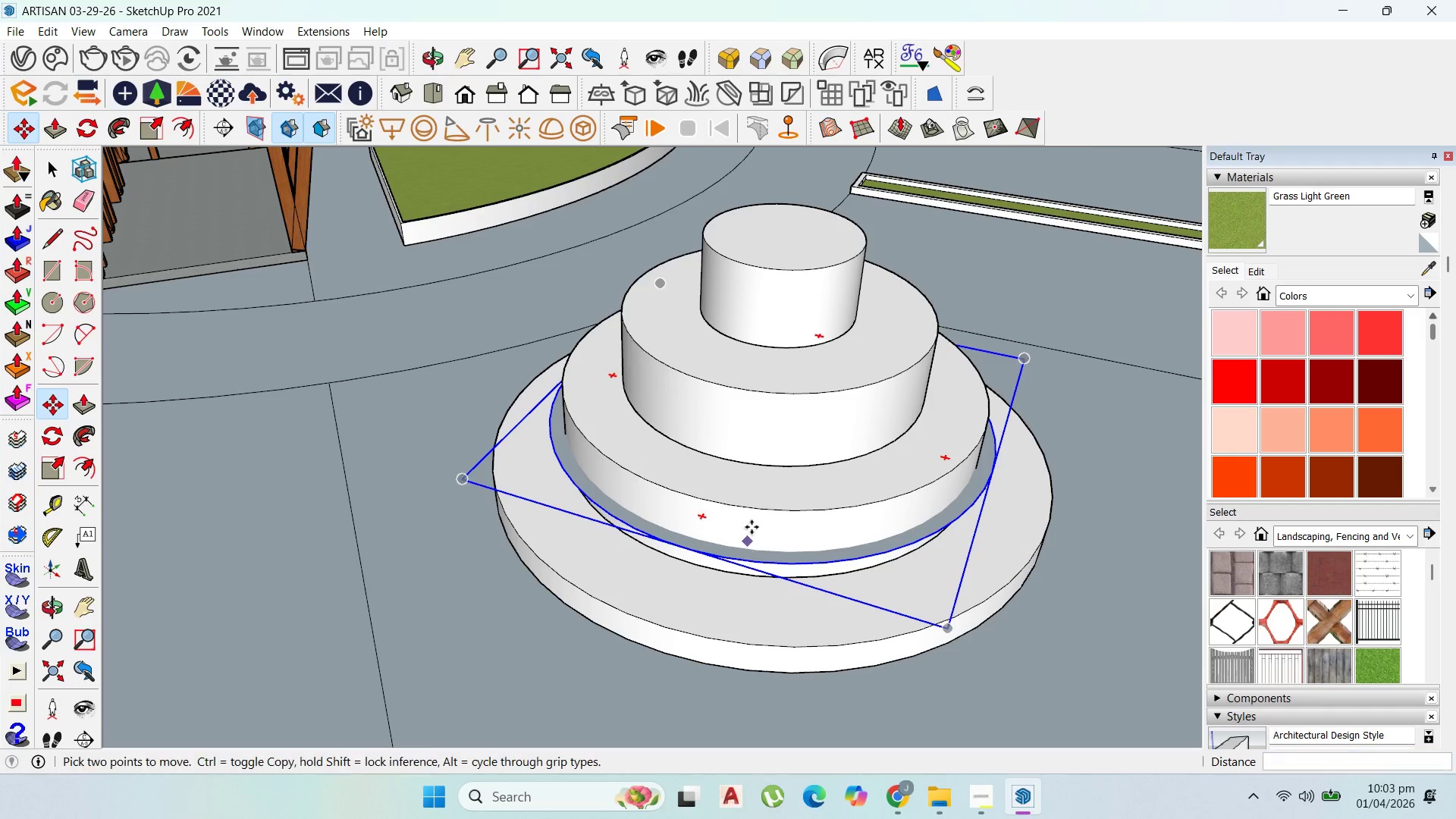 
scroll: coordinate [673, 463], scroll_direction: up, amount: 3.0
 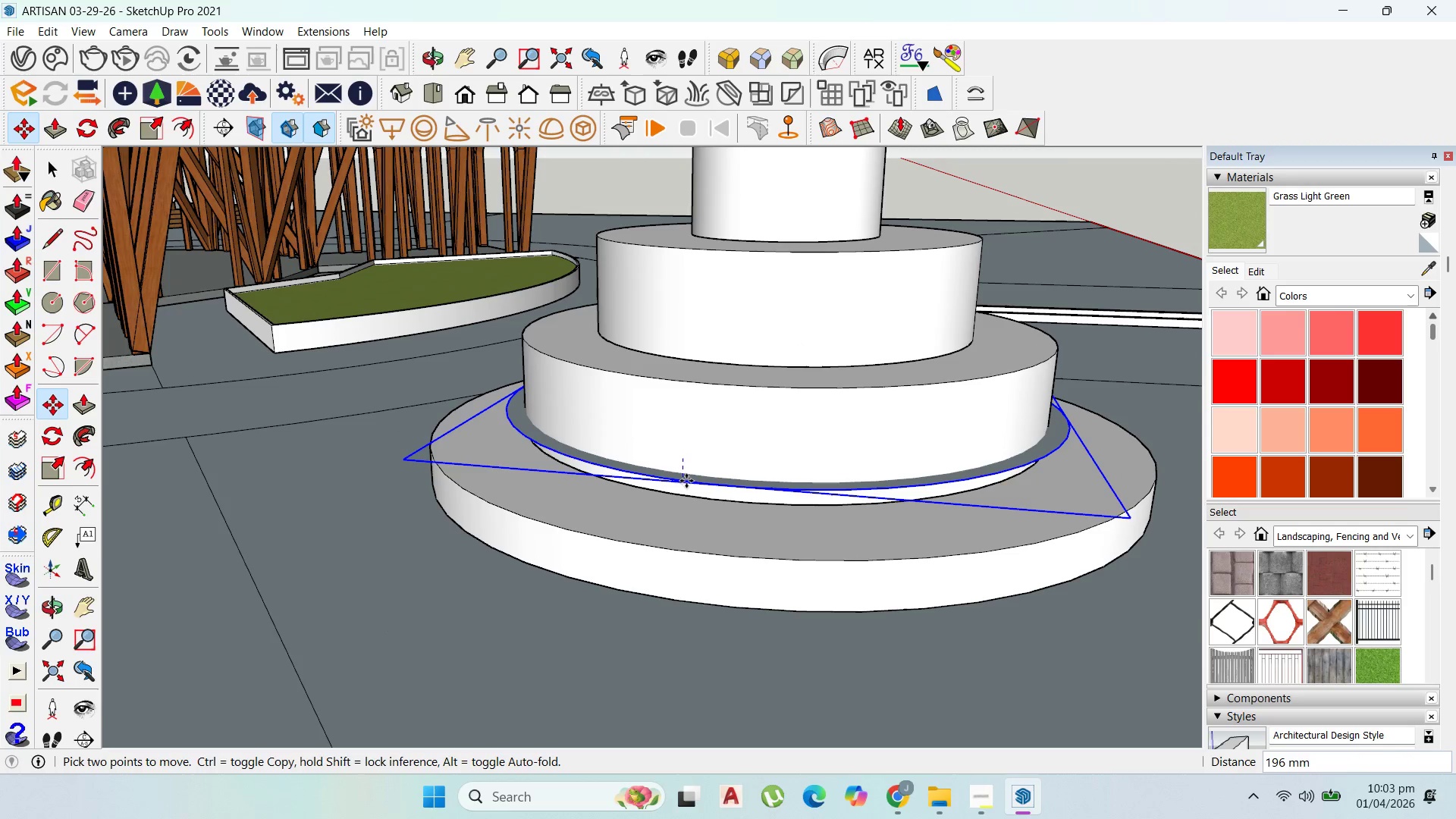 
left_click([687, 482])
 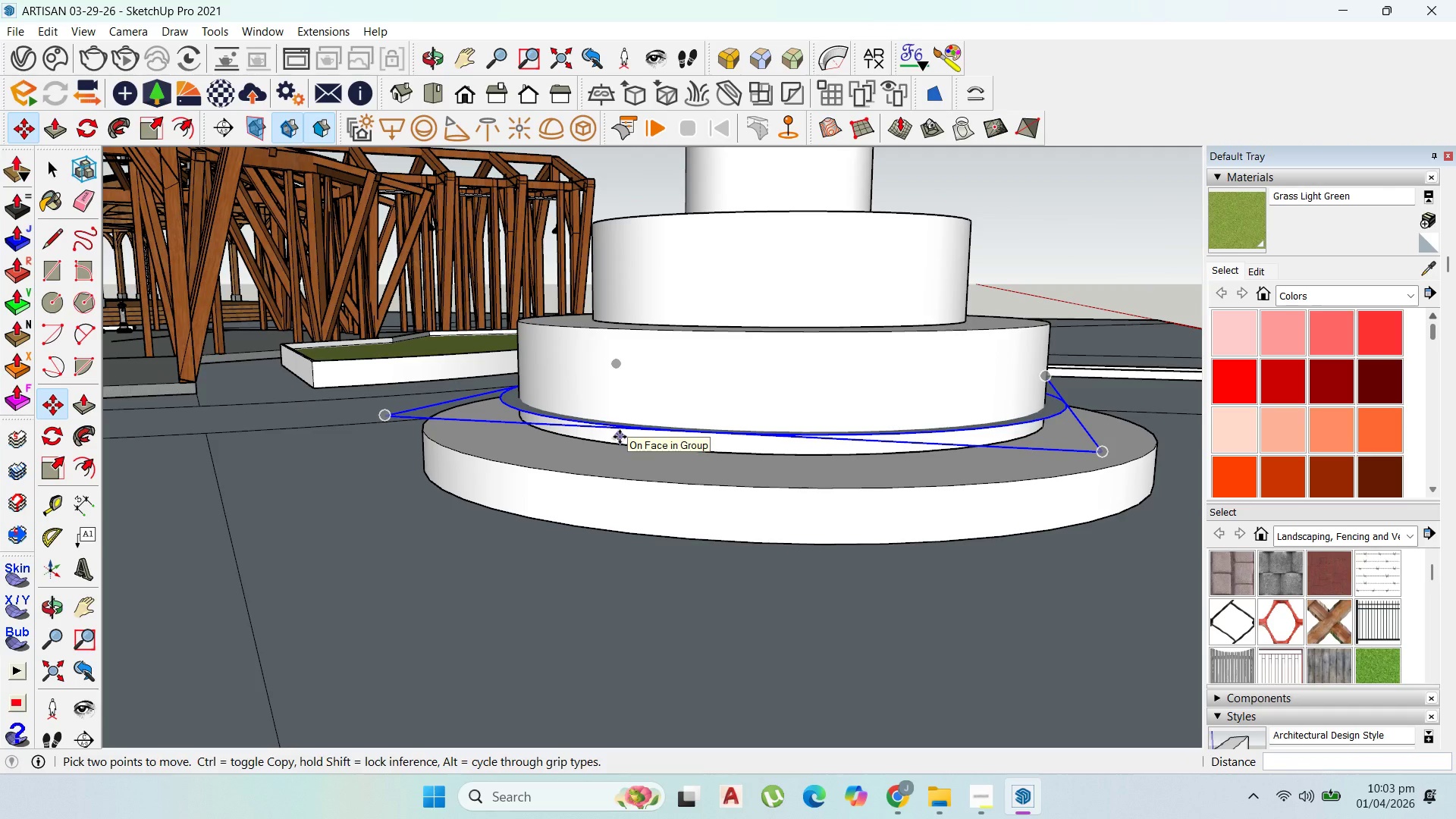 
scroll: coordinate [698, 352], scroll_direction: up, amount: 4.0
 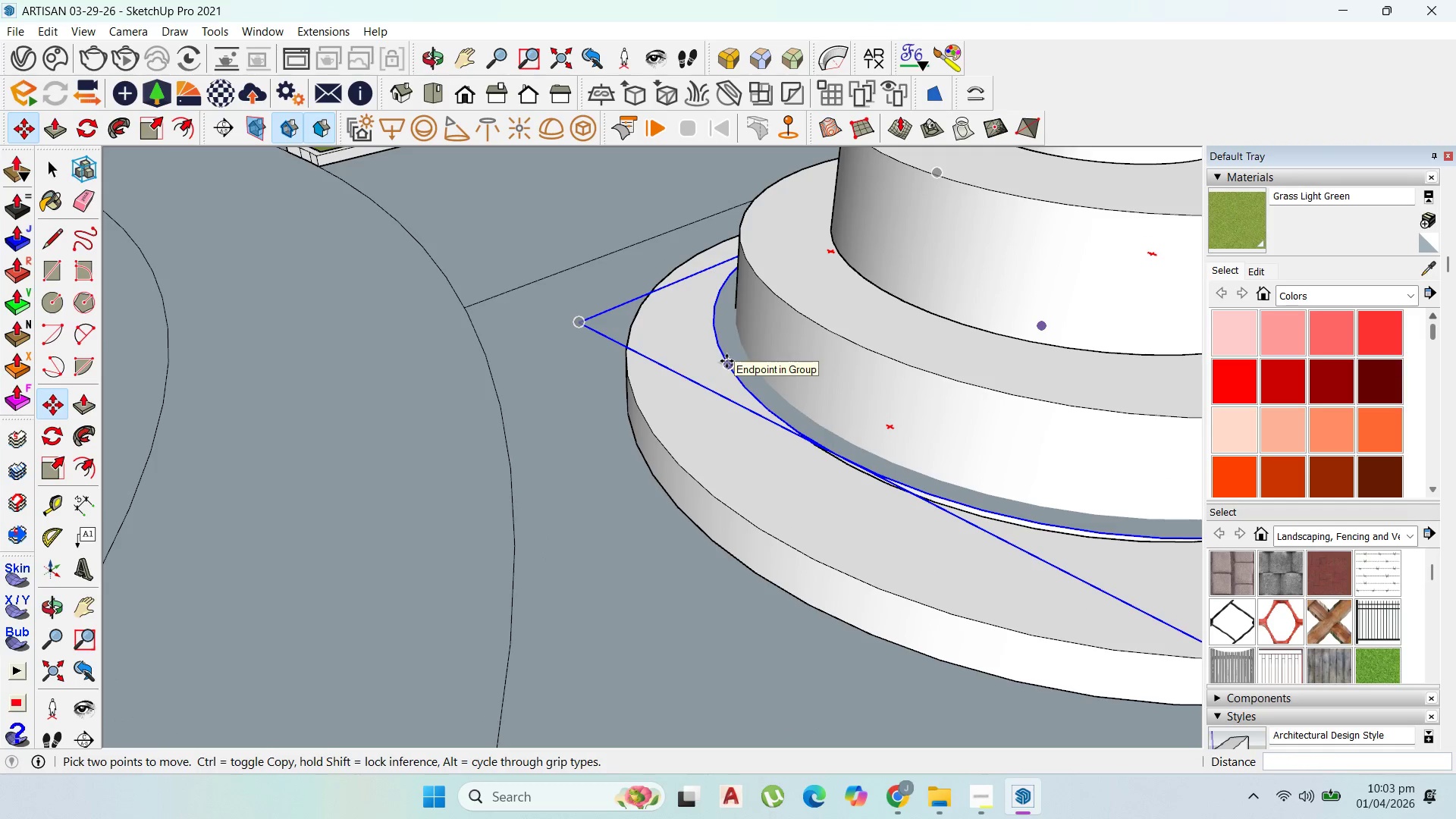 
scroll: coordinate [505, 342], scroll_direction: down, amount: 7.0
 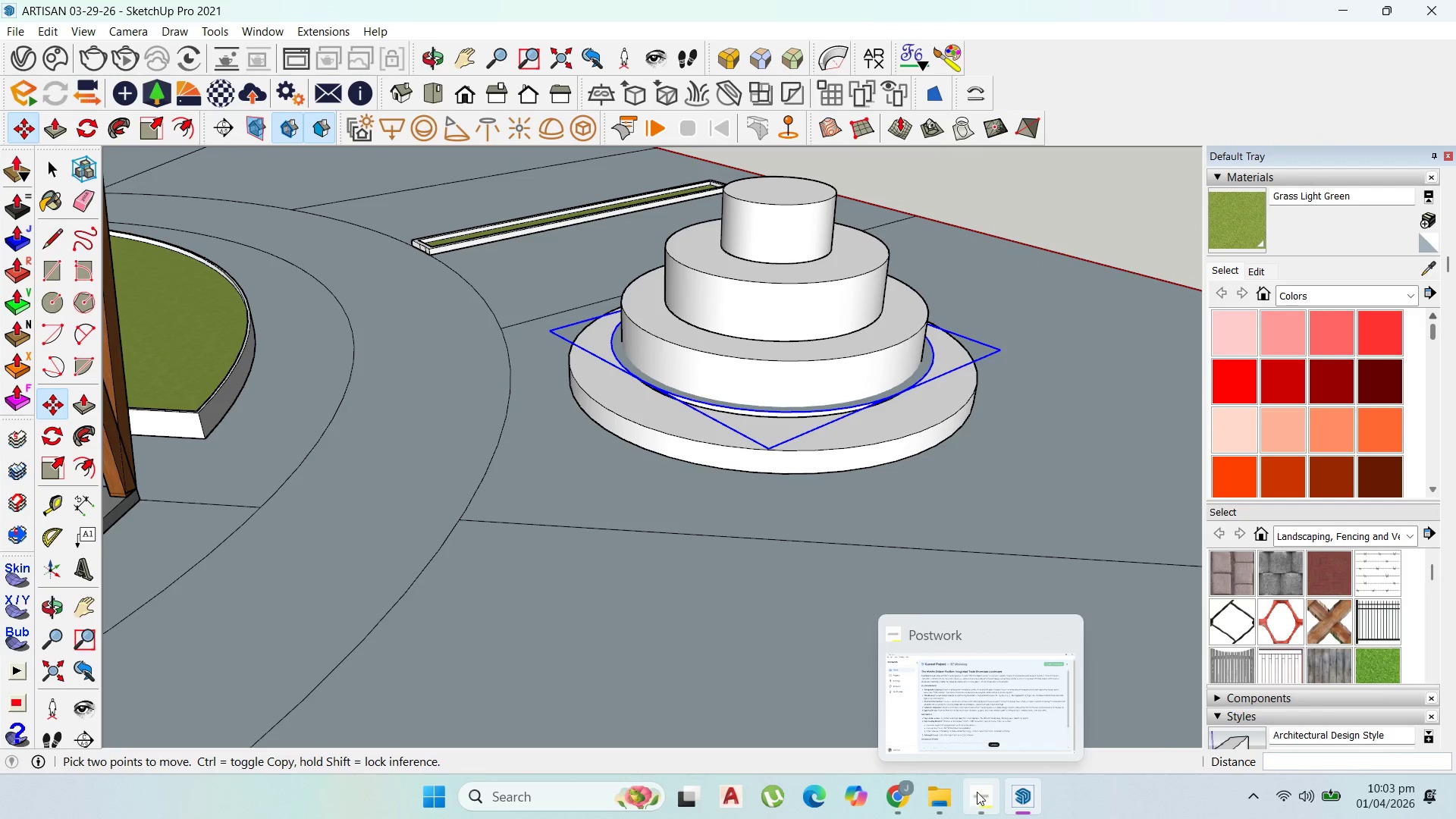 
wait(6.81)
 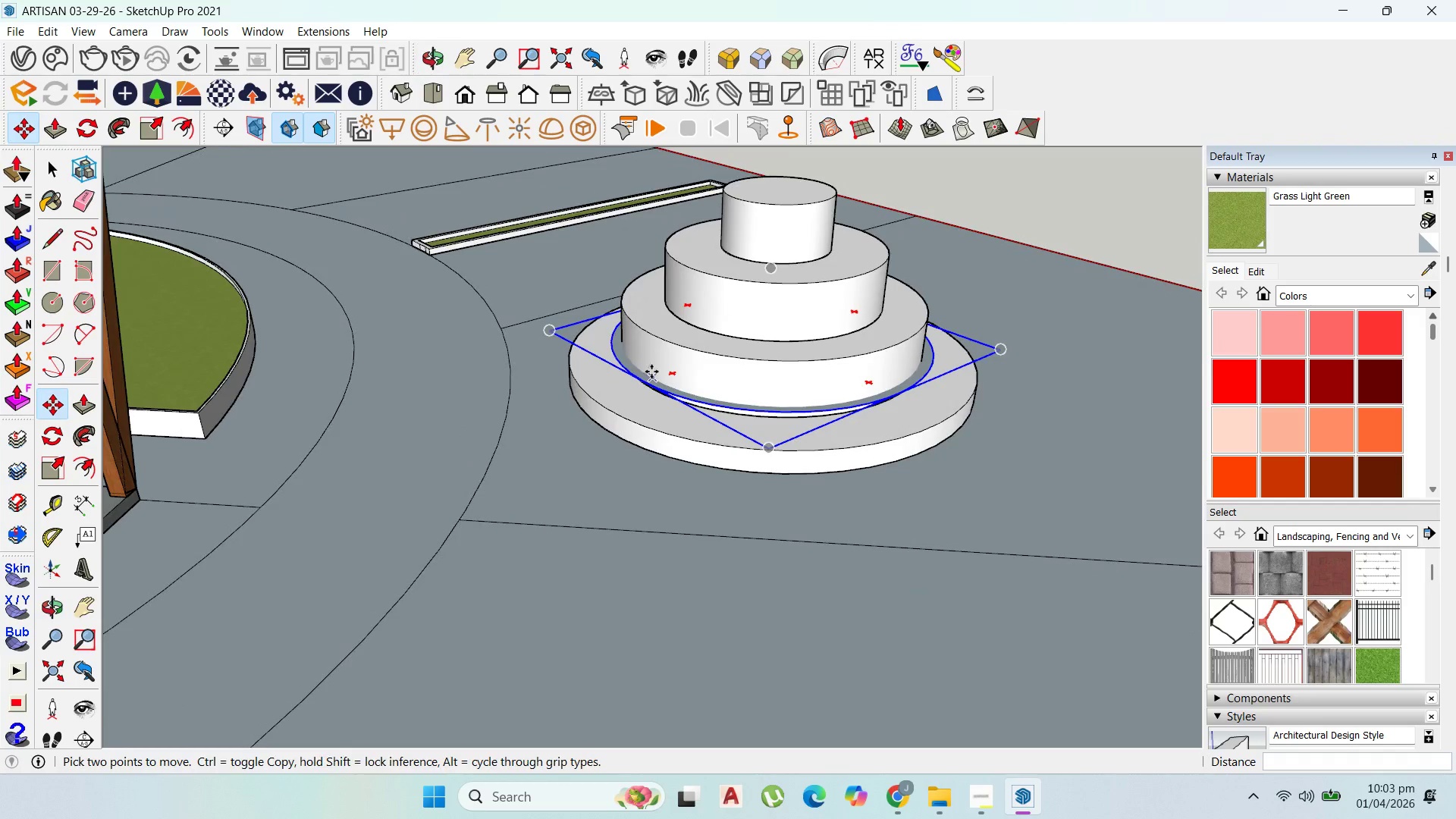 
left_click([899, 794])
 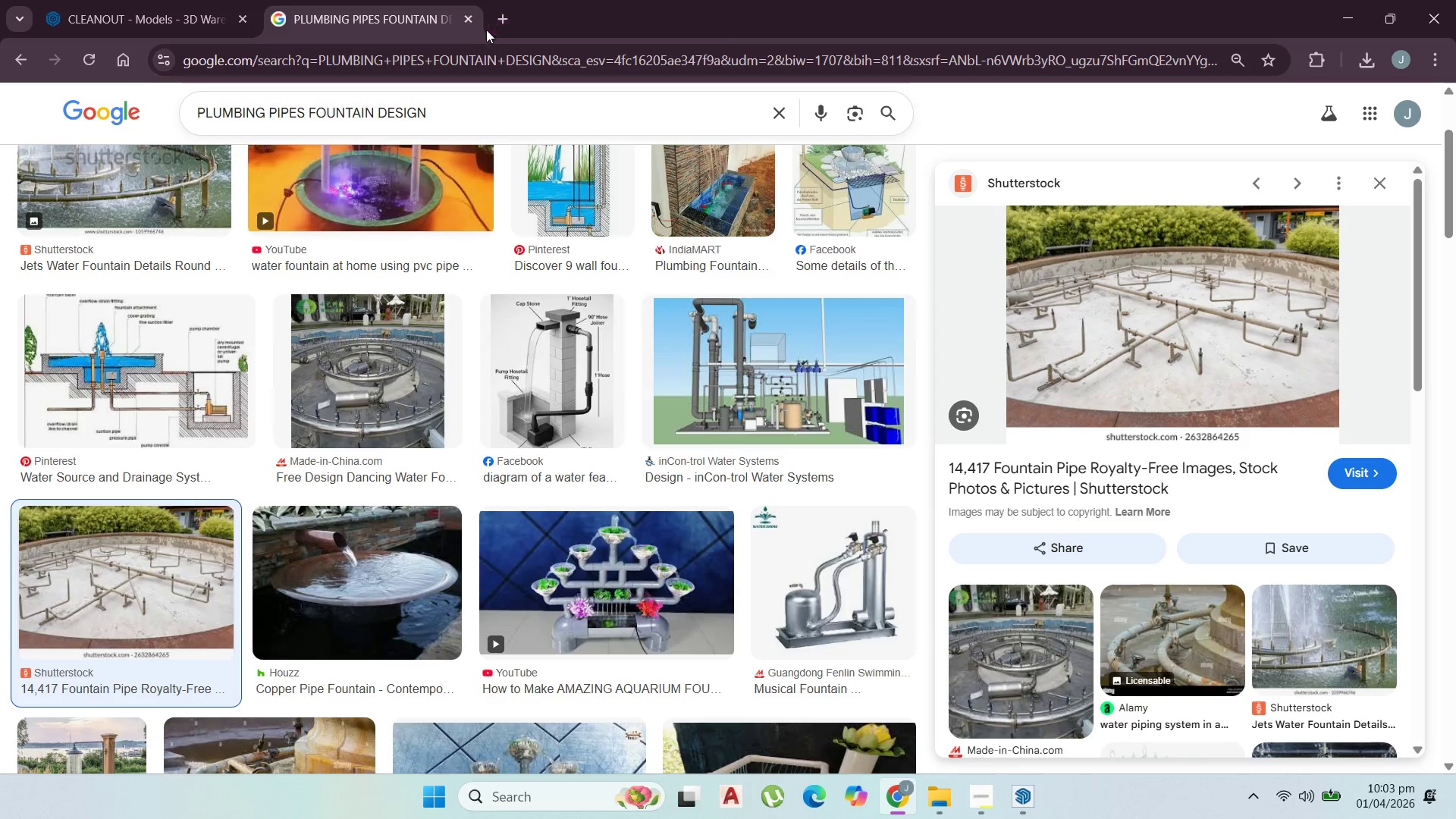 
left_click([495, 26])
 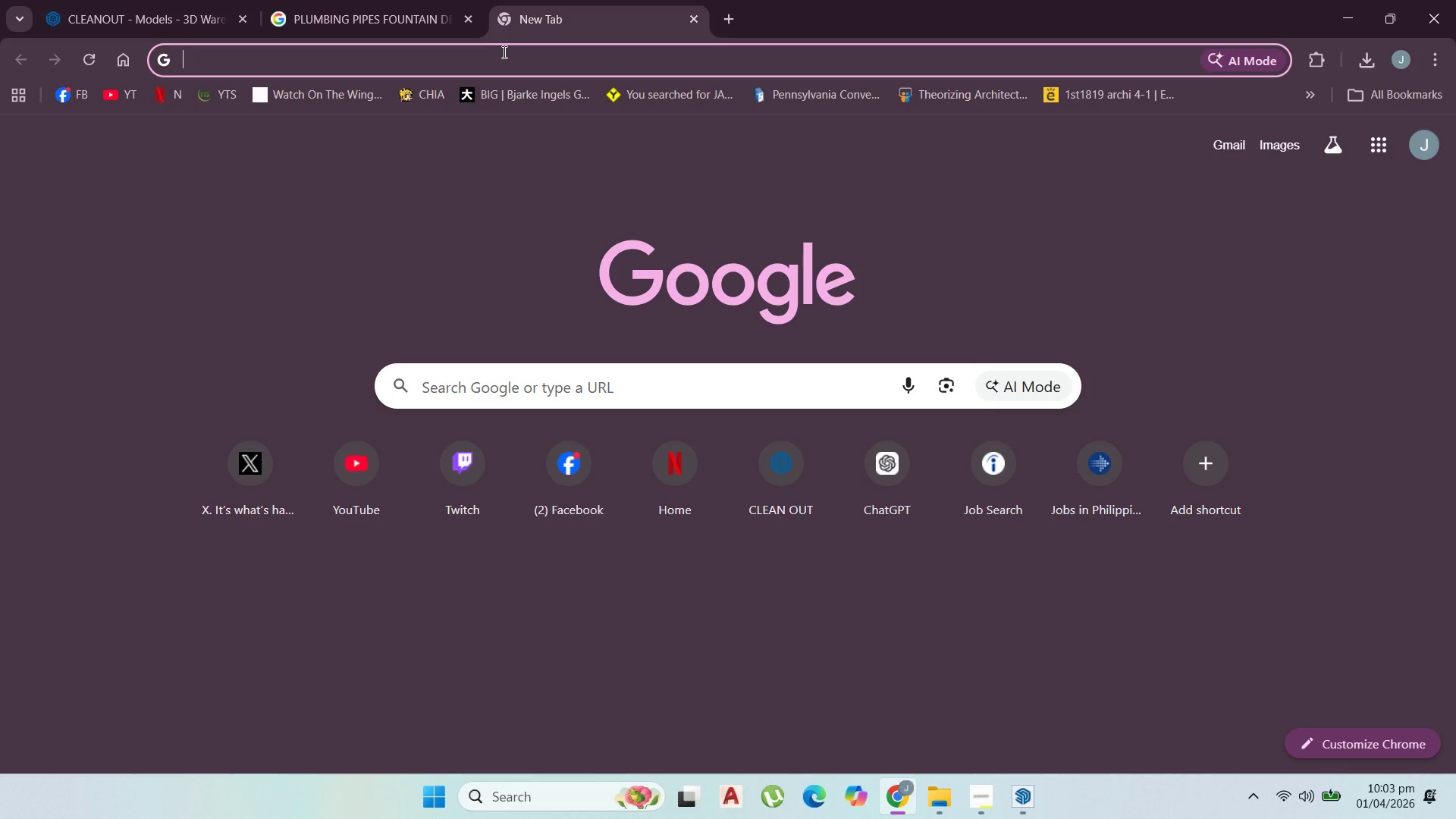 
type(HO TO MAKE SPIRAL IN)
 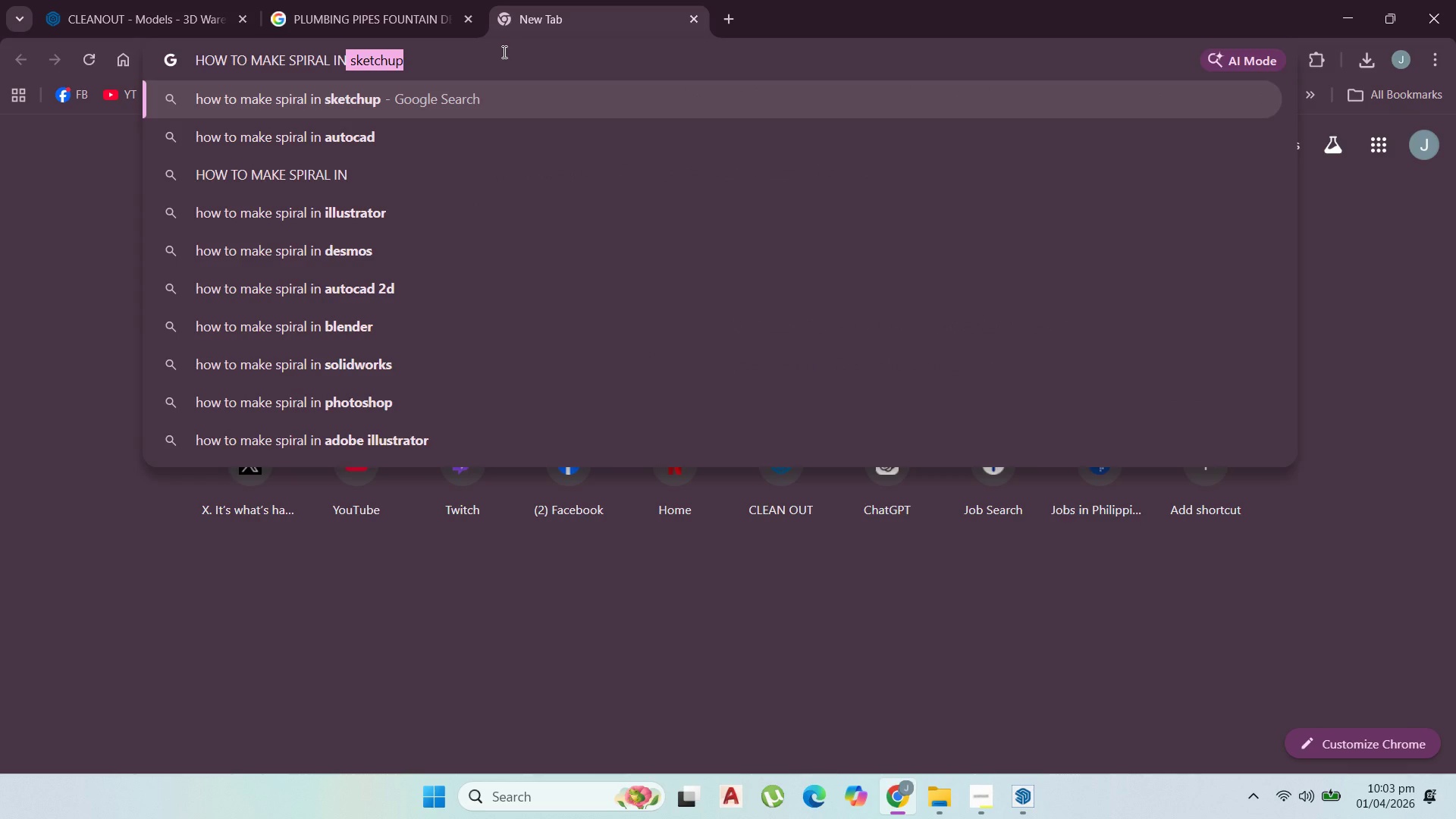 
key(Enter)
 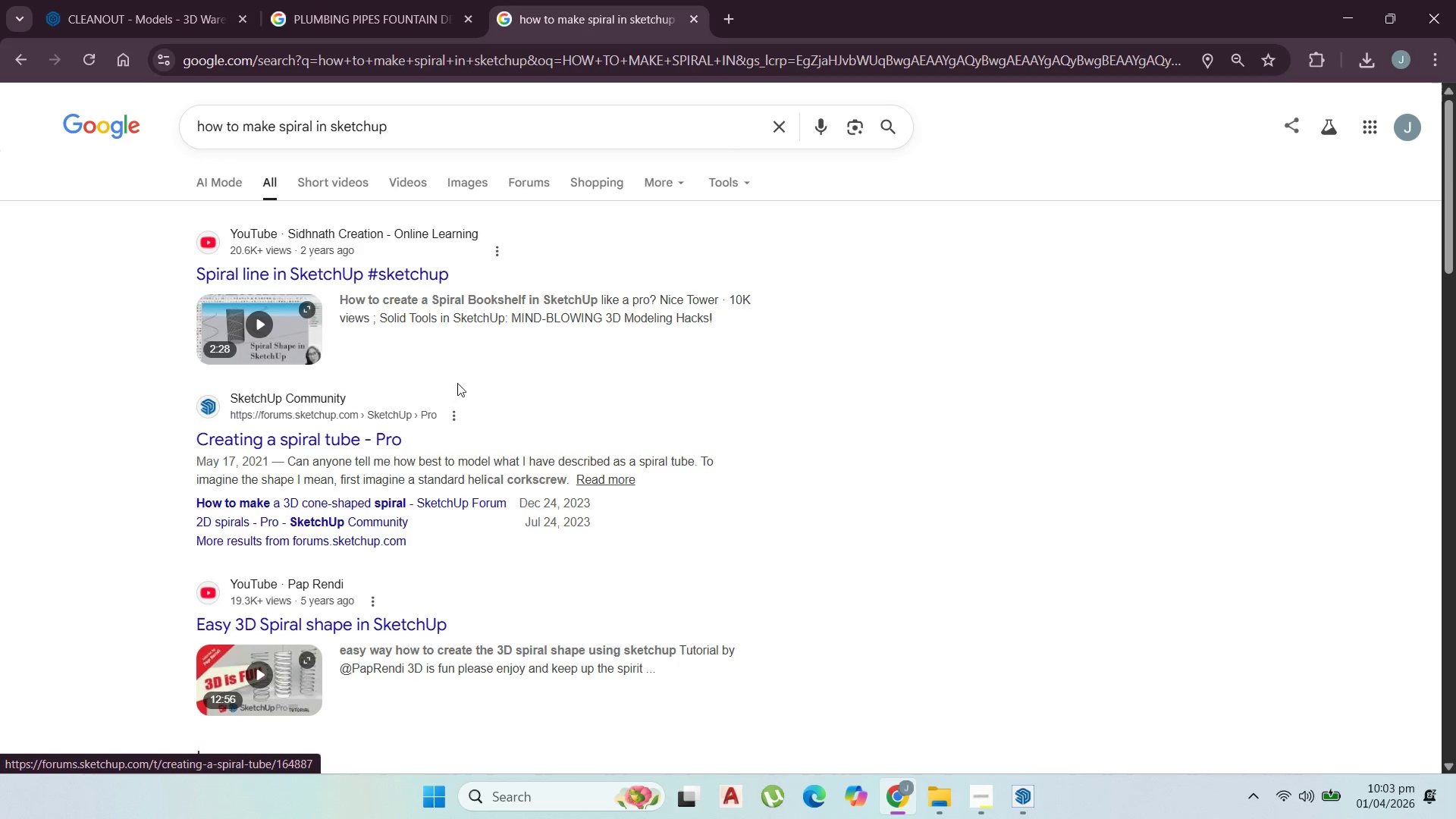 
wait(6.17)
 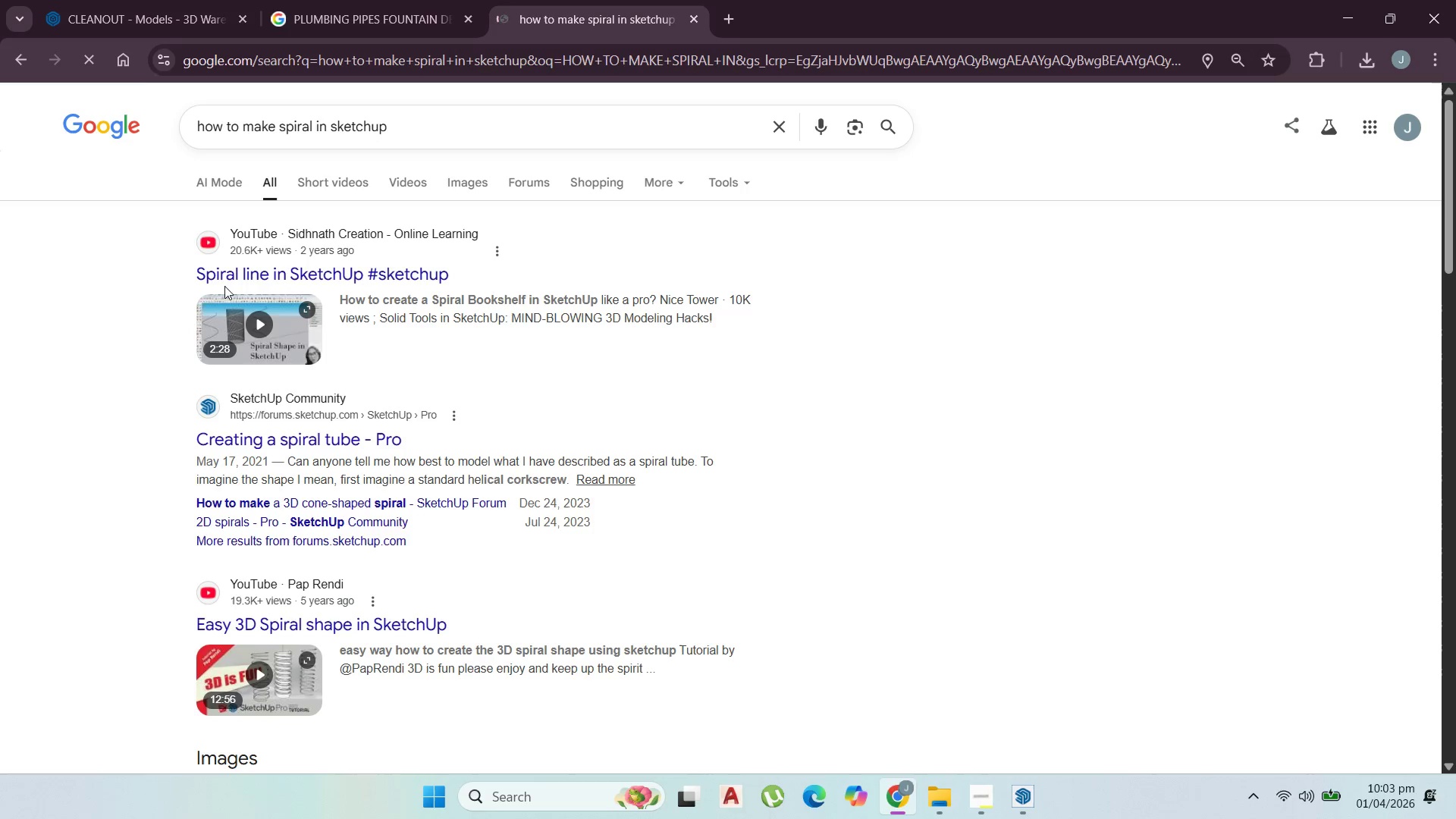 
scroll: coordinate [306, 418], scroll_direction: down, amount: 3.0
 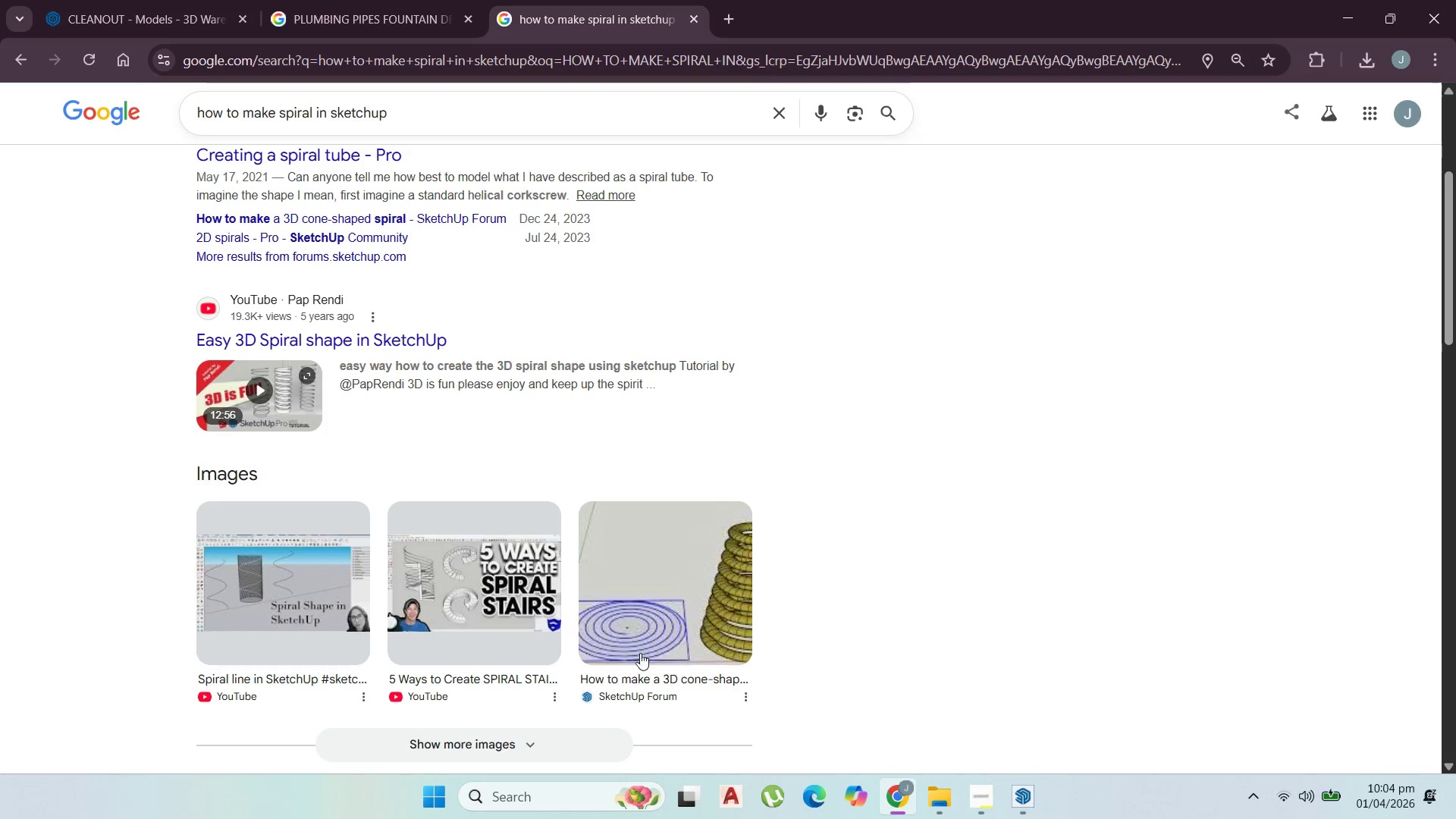 
wait(6.23)
 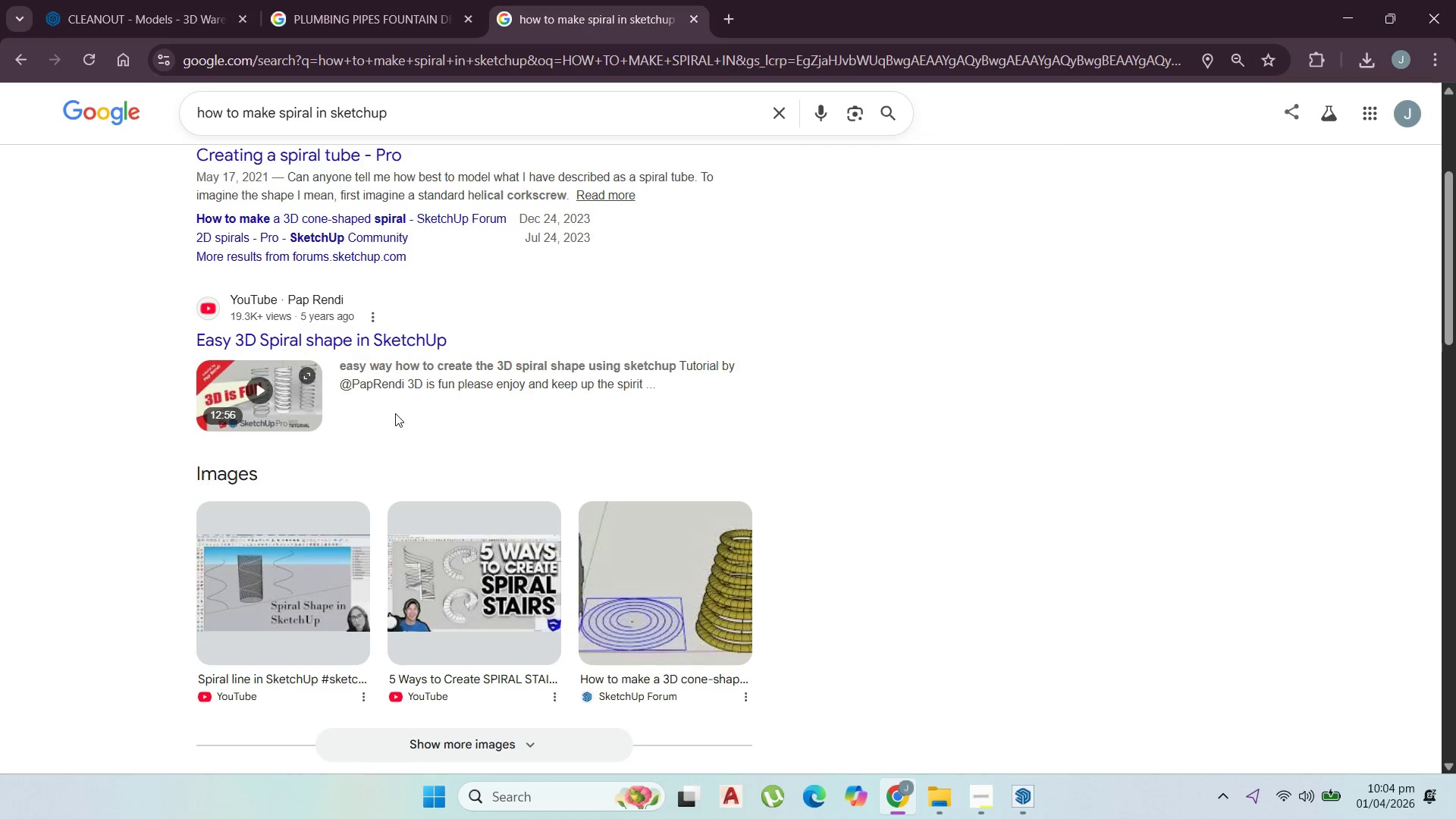 
left_click([682, 677])
 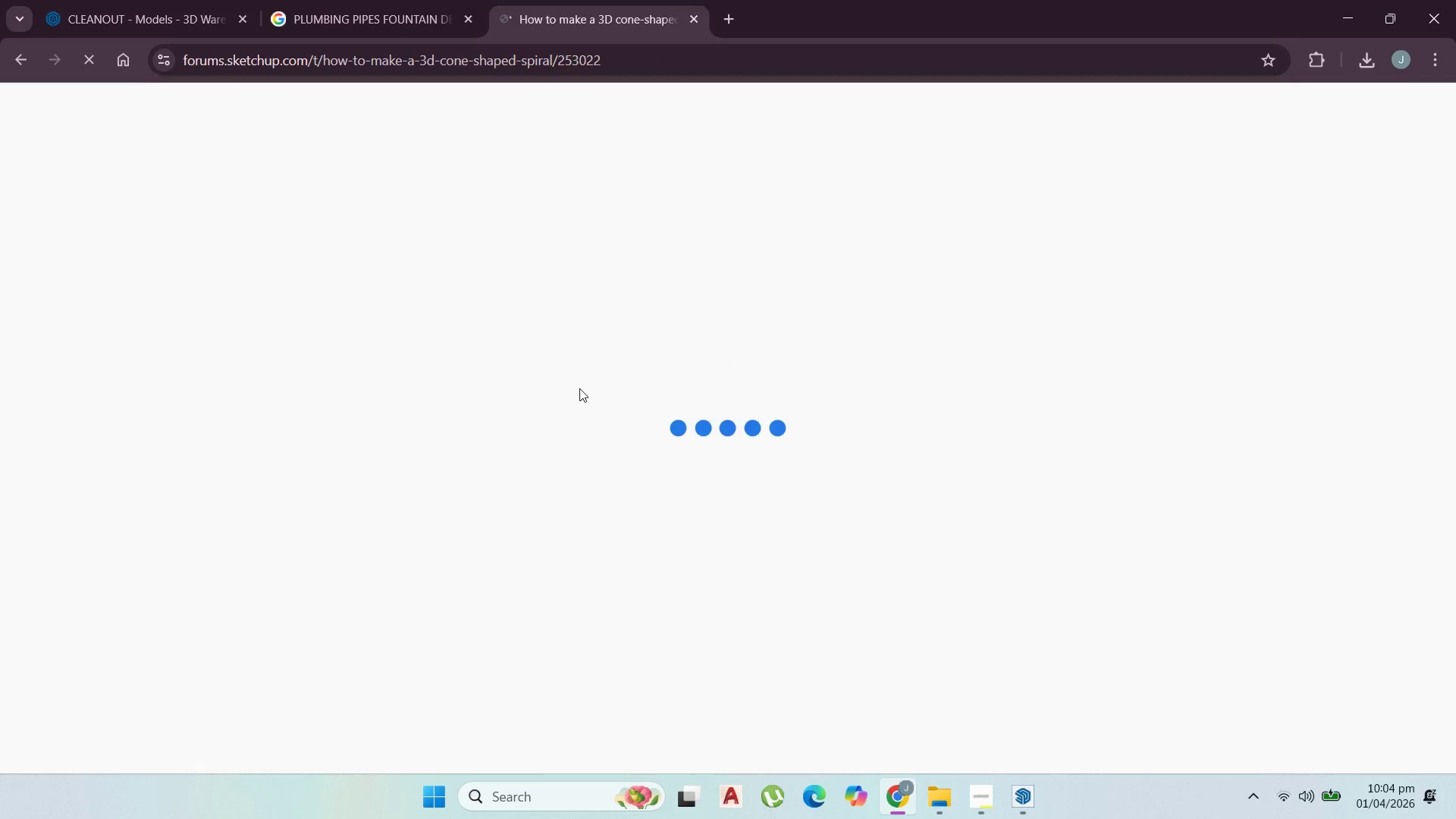 
scroll: coordinate [614, 397], scroll_direction: down, amount: 3.0
 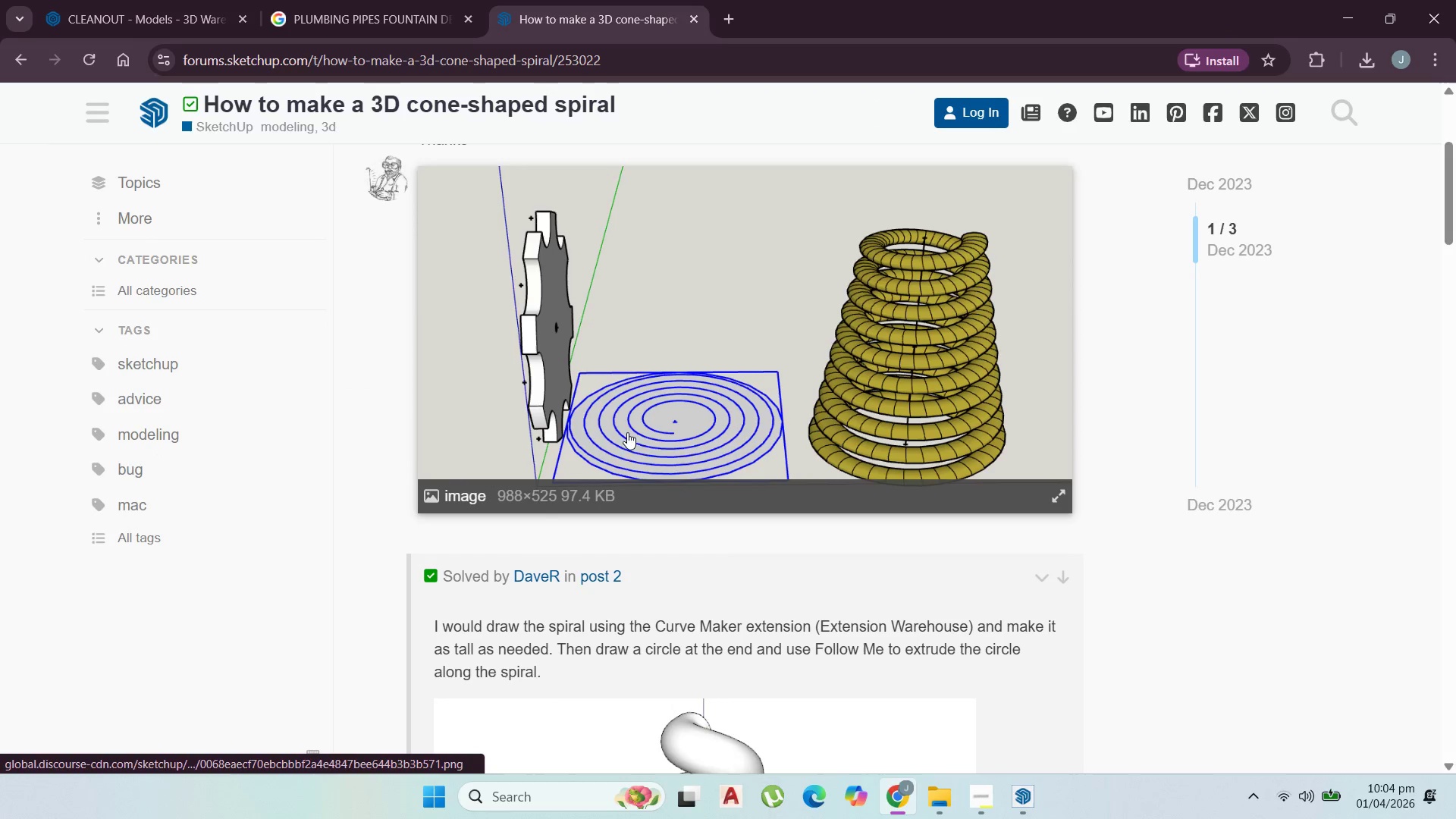 
scroll: coordinate [623, 441], scroll_direction: up, amount: 1.0
 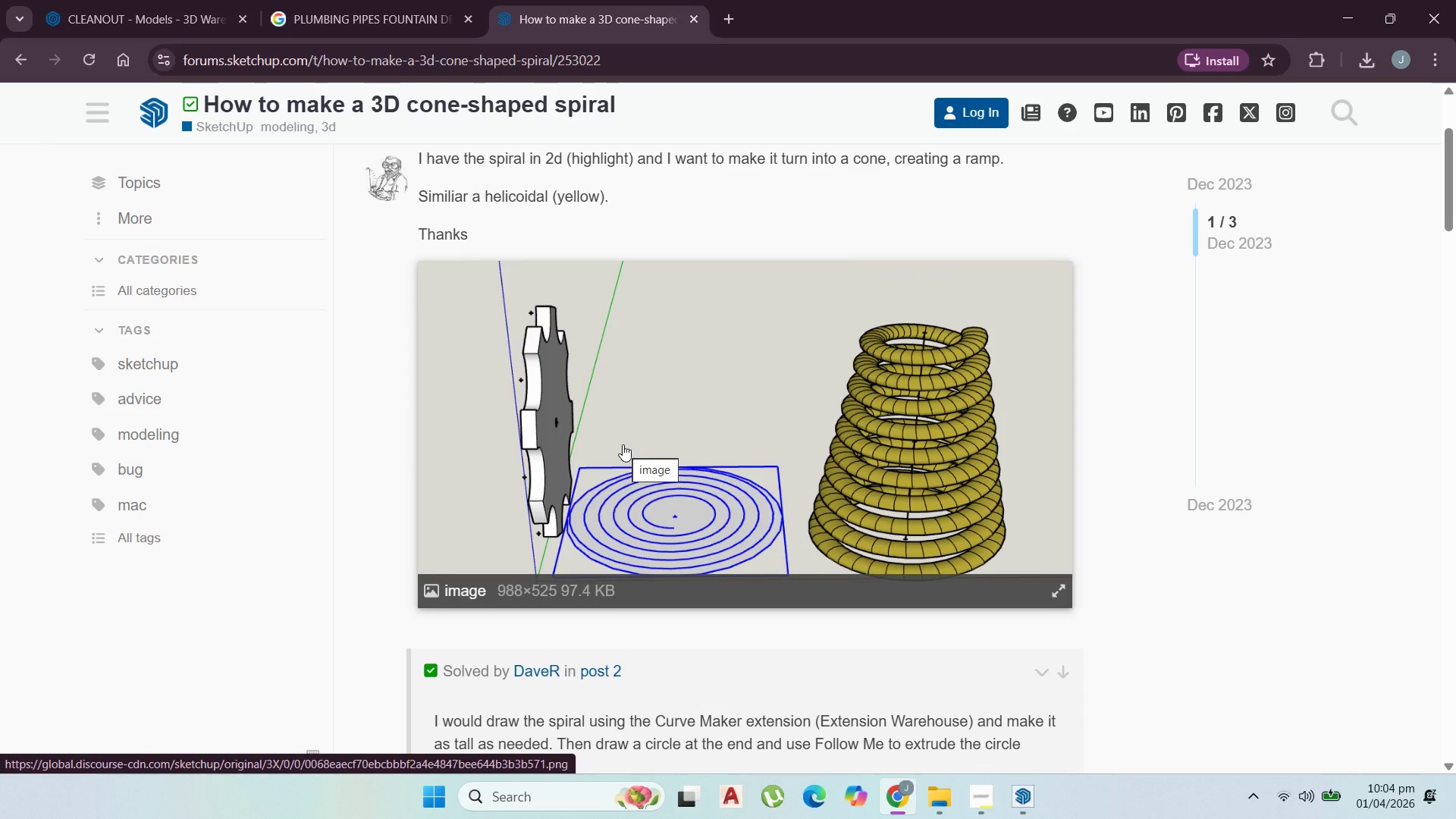 
scroll: coordinate [899, 601], scroll_direction: down, amount: 33.0
 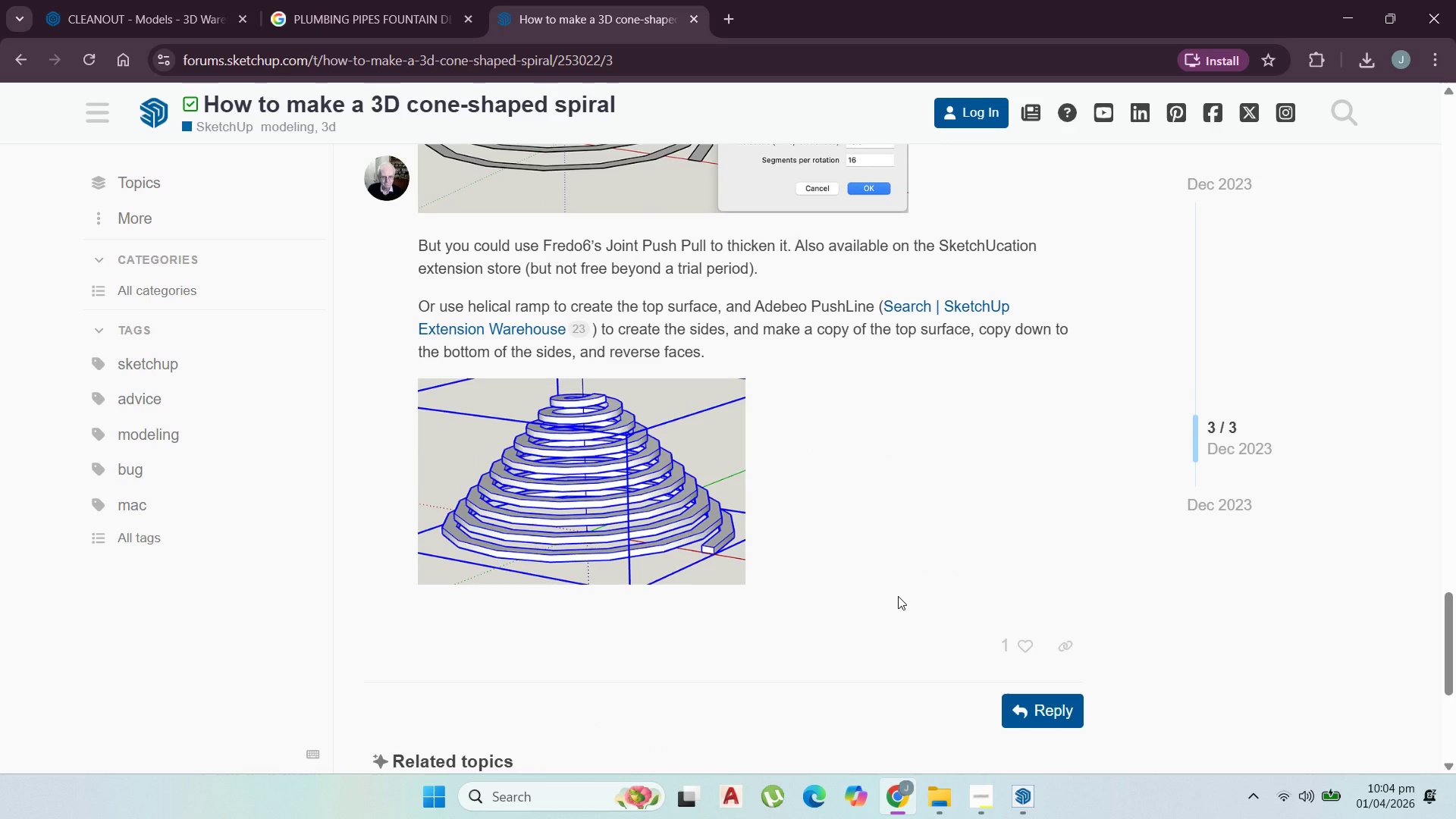 
scroll: coordinate [897, 595], scroll_direction: down, amount: 8.0
 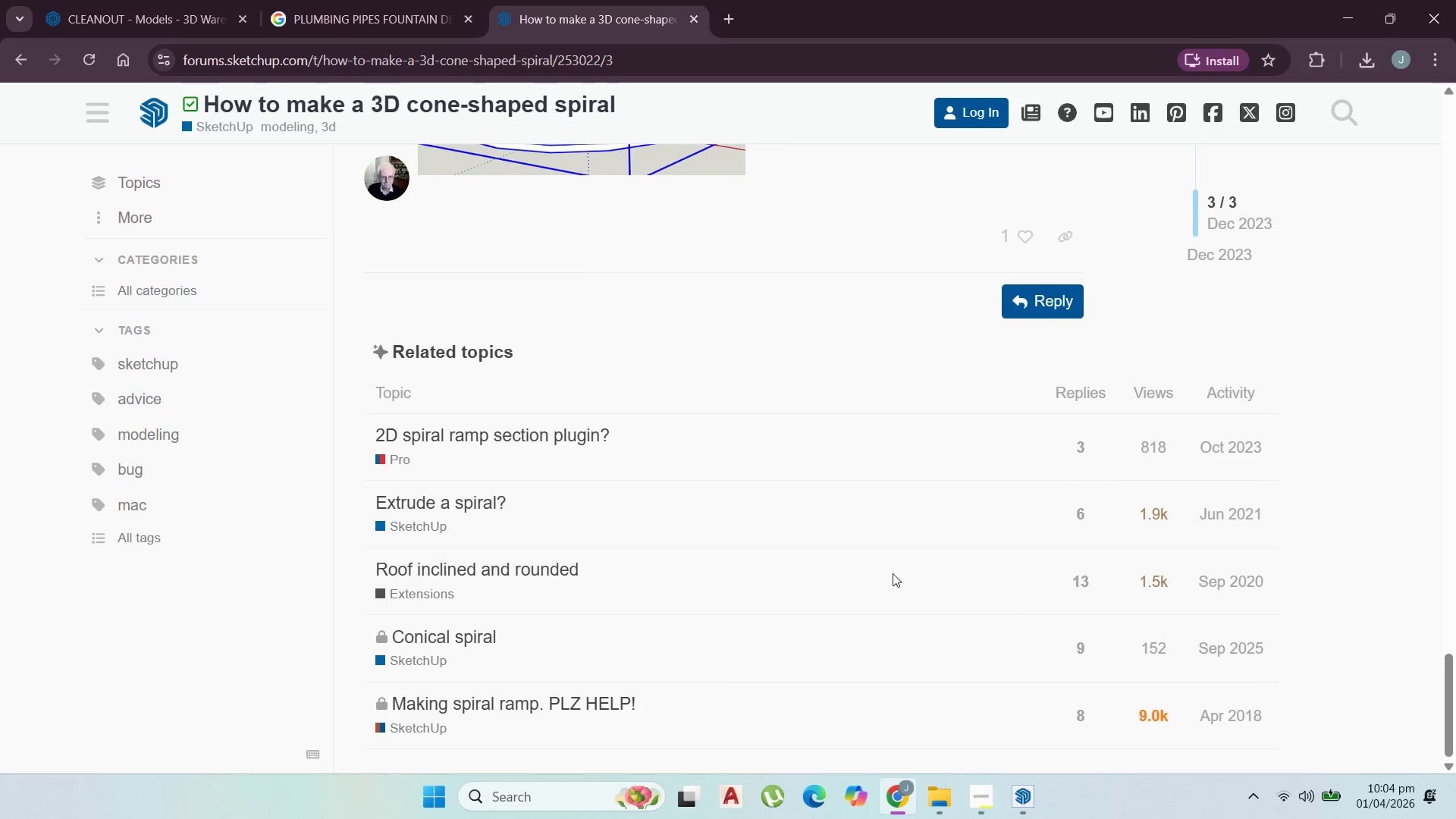 
scroll: coordinate [971, 458], scroll_direction: up, amount: 11.0
 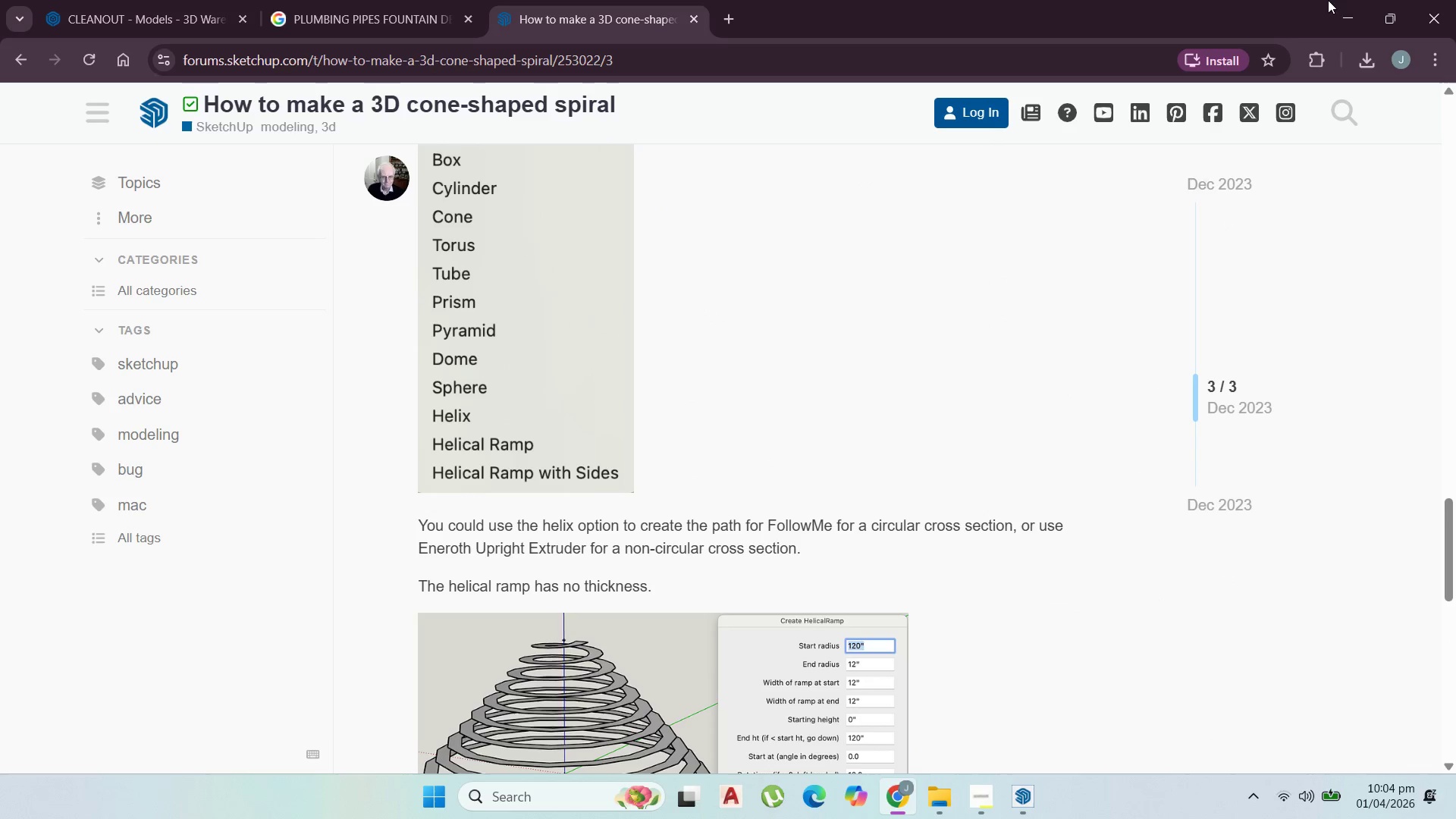 
left_click([1338, 0])
 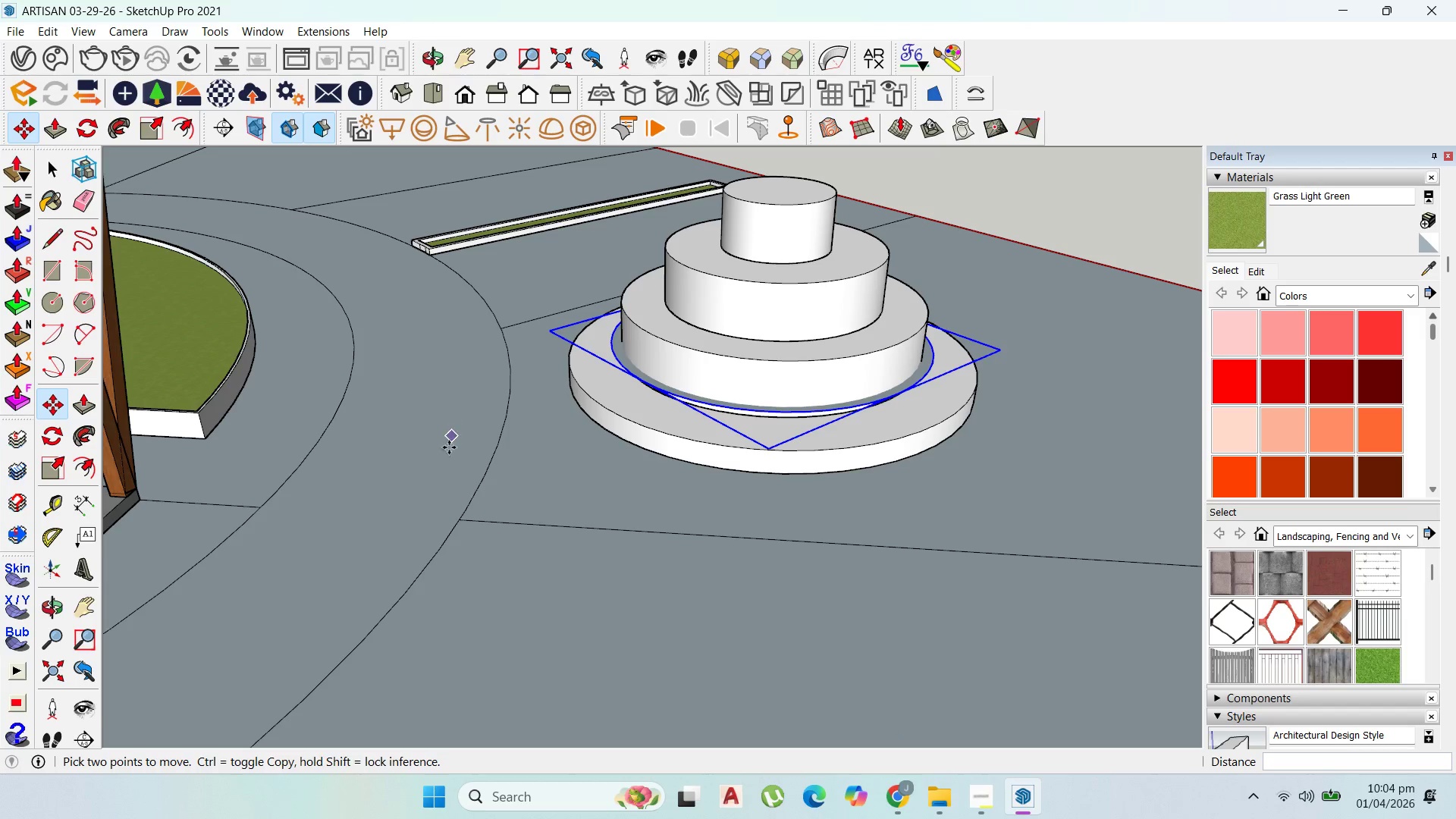 
scroll: coordinate [898, 375], scroll_direction: up, amount: 9.0
 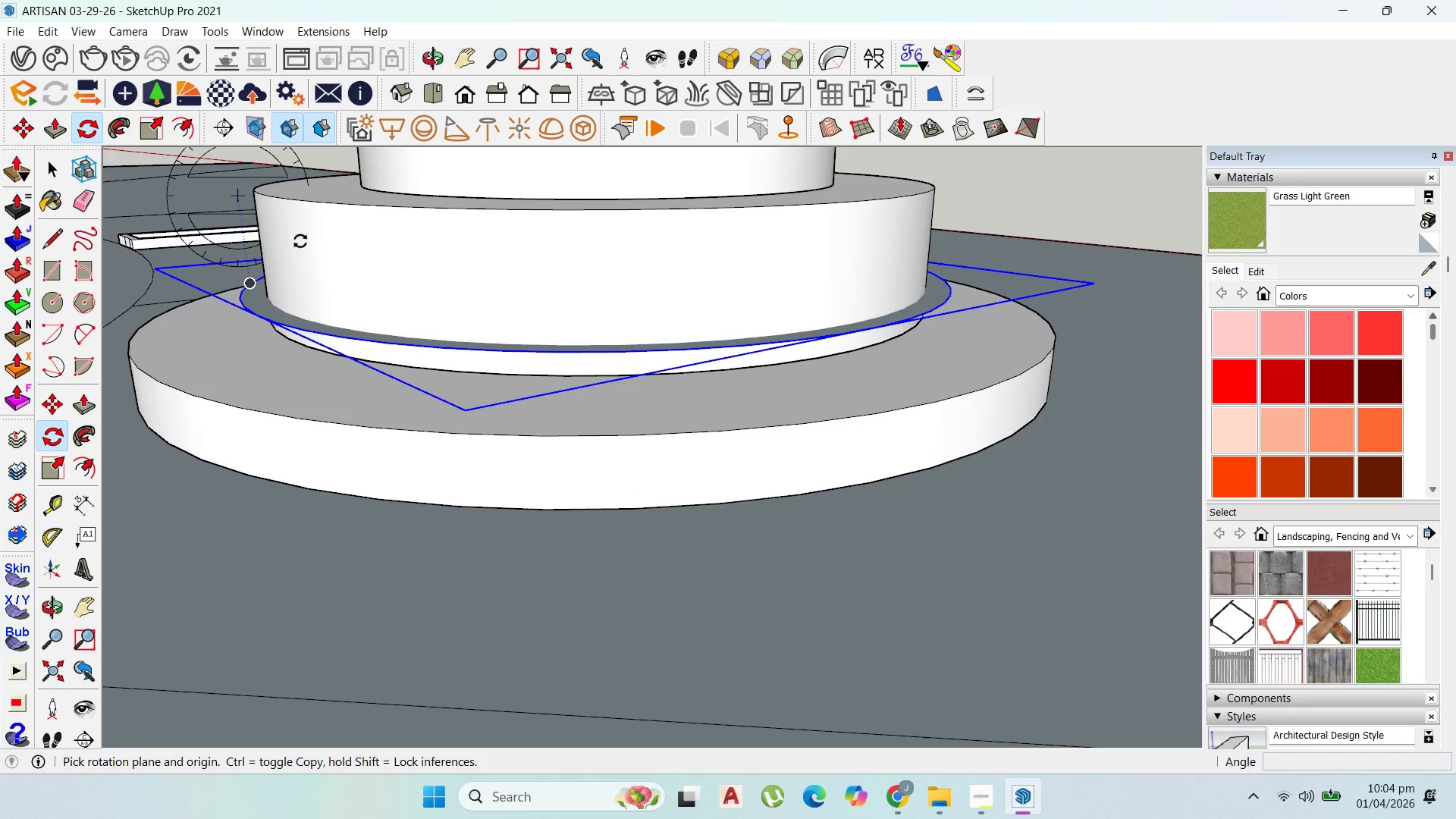 
scroll: coordinate [556, 471], scroll_direction: down, amount: 5.0
 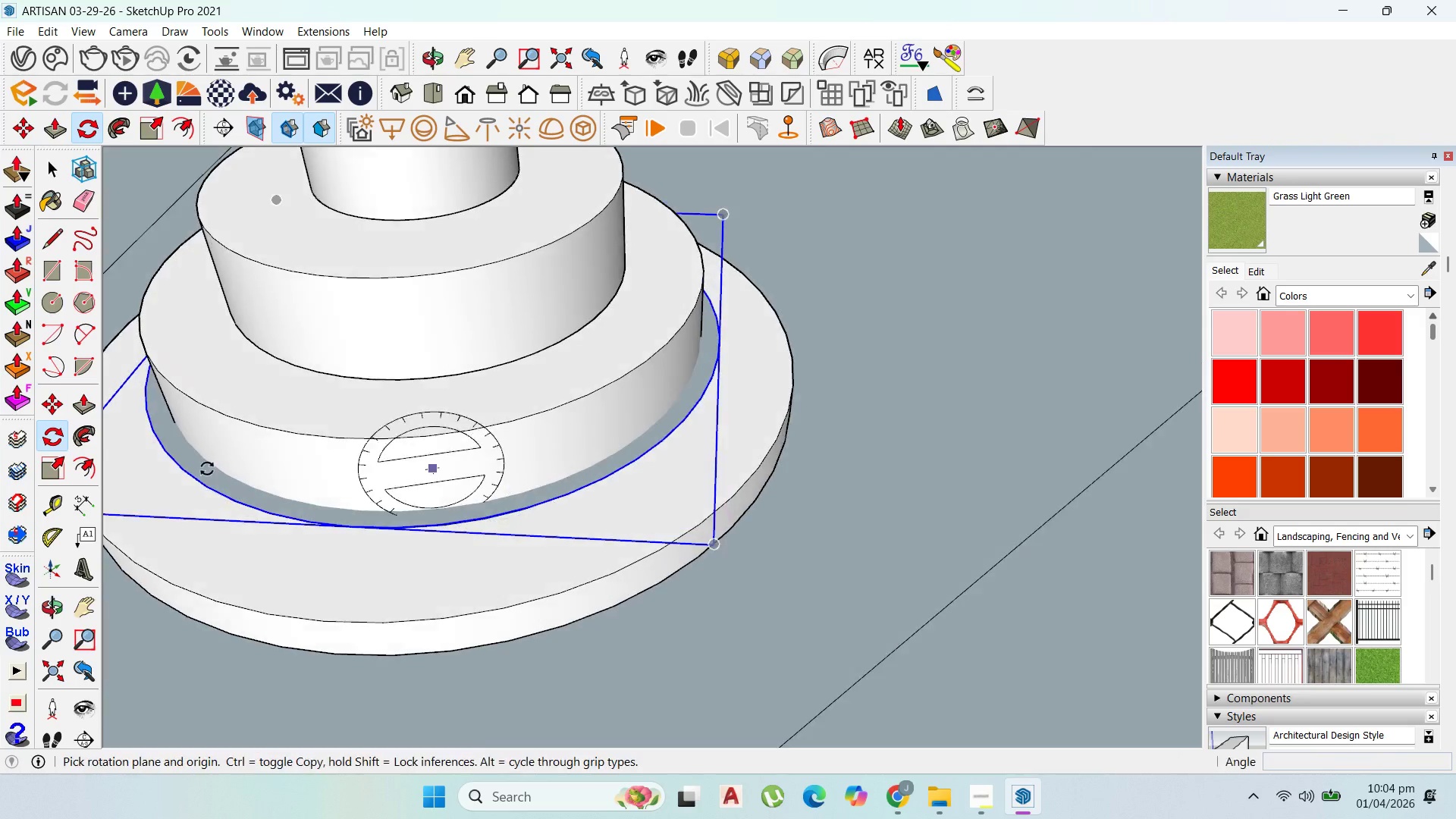 
scroll: coordinate [140, 469], scroll_direction: up, amount: 2.0
 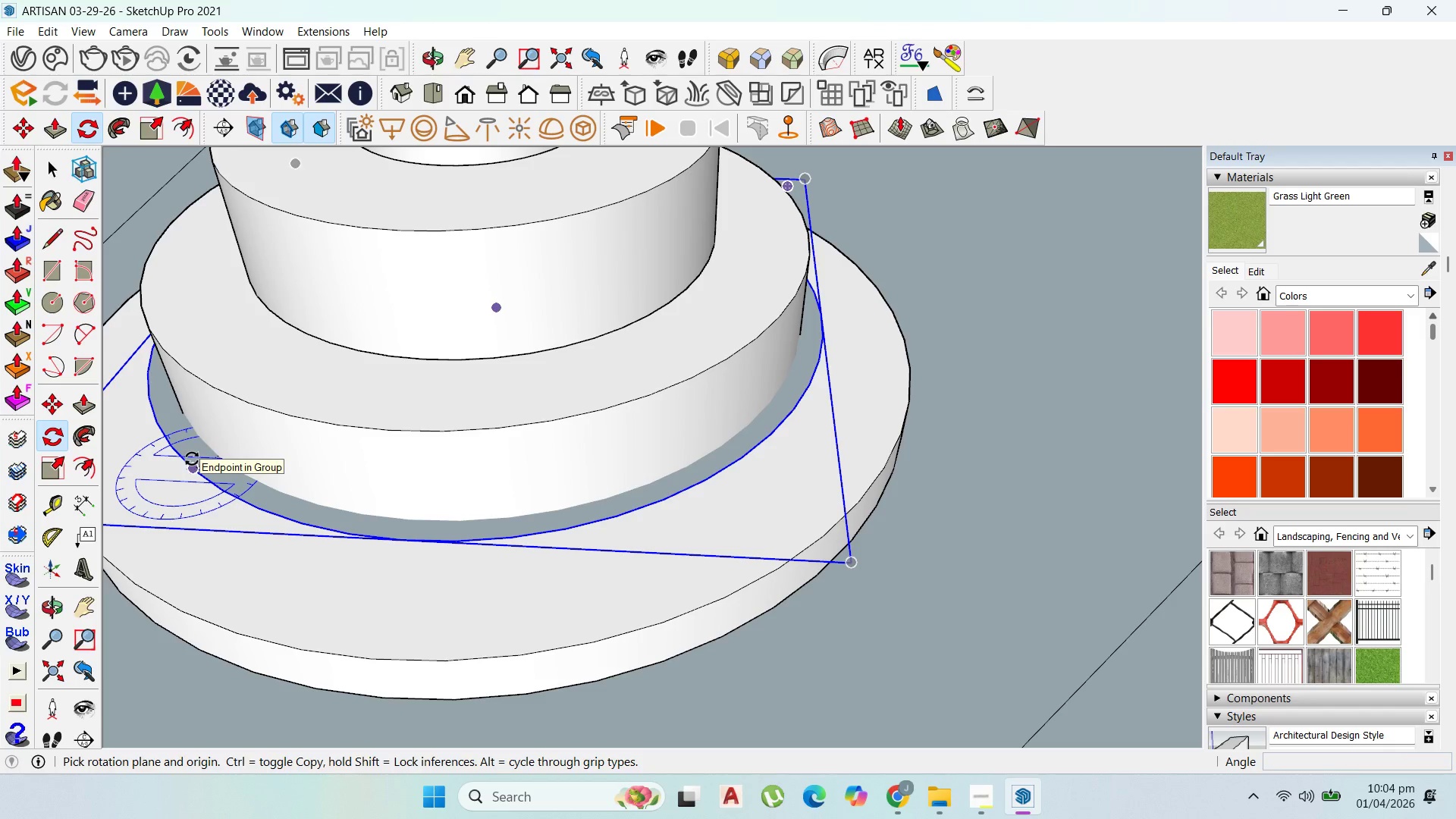 
key(ArrowRight)
 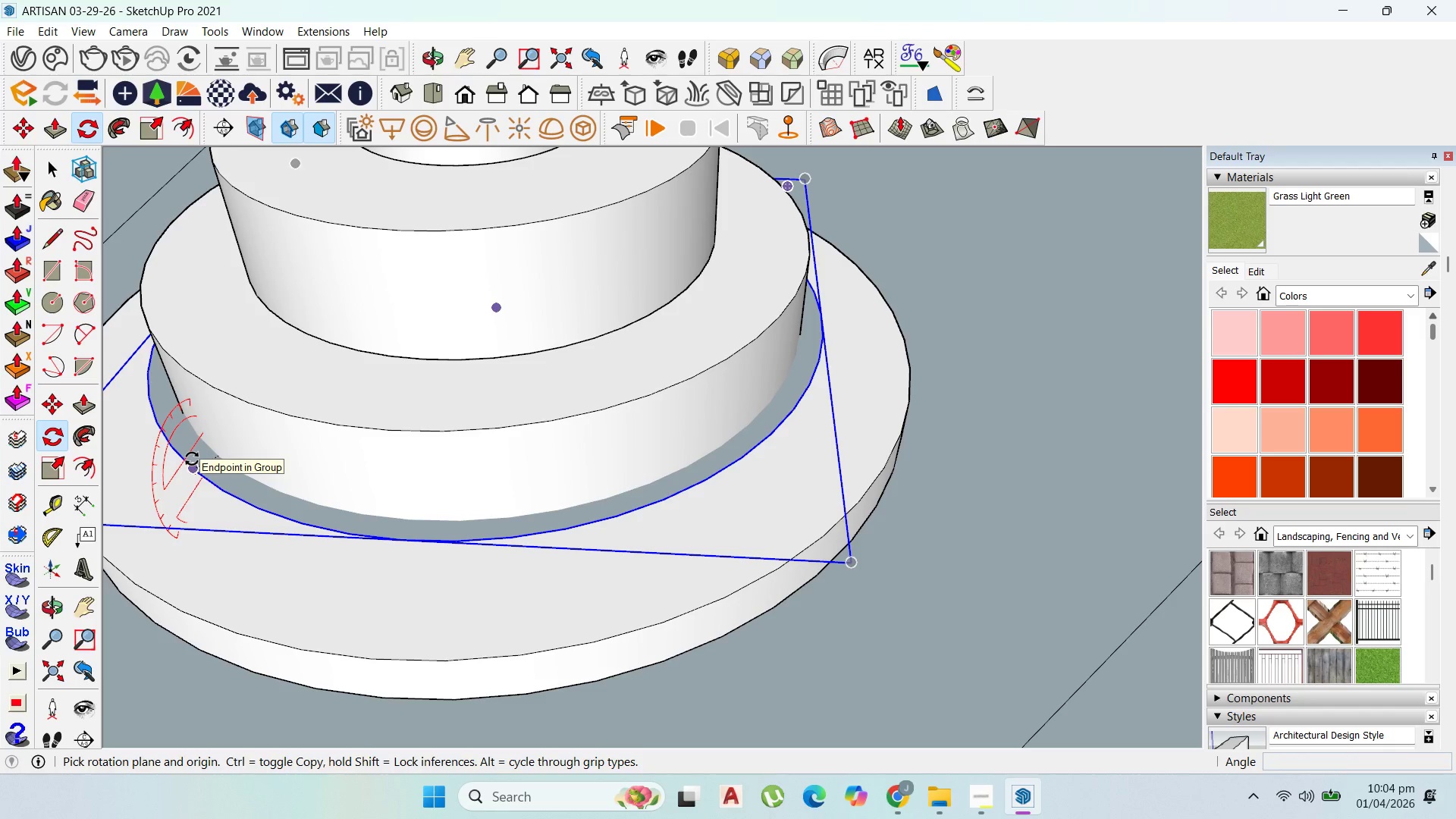 
key(ArrowUp)
 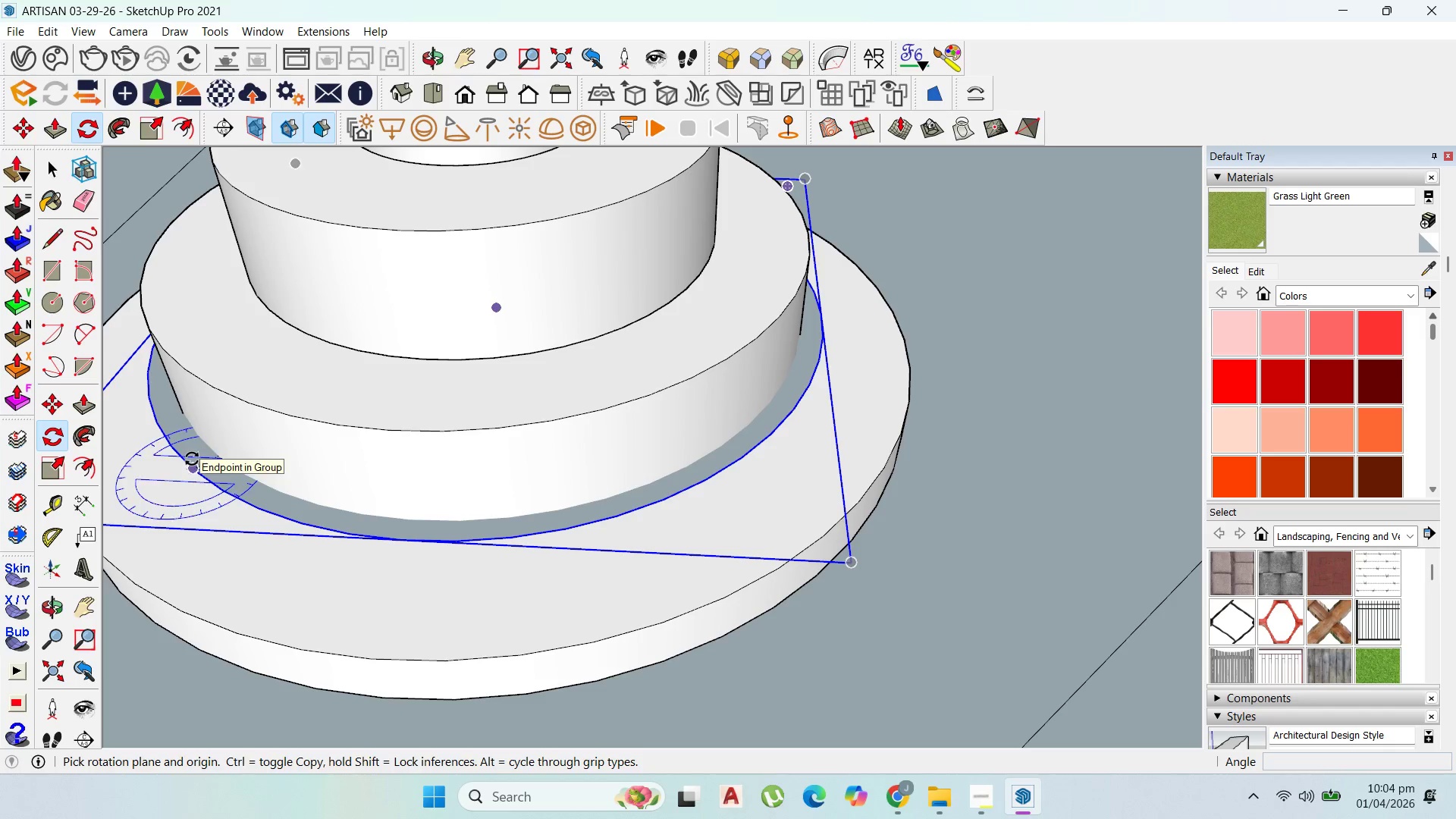 
key(ArrowLeft)
 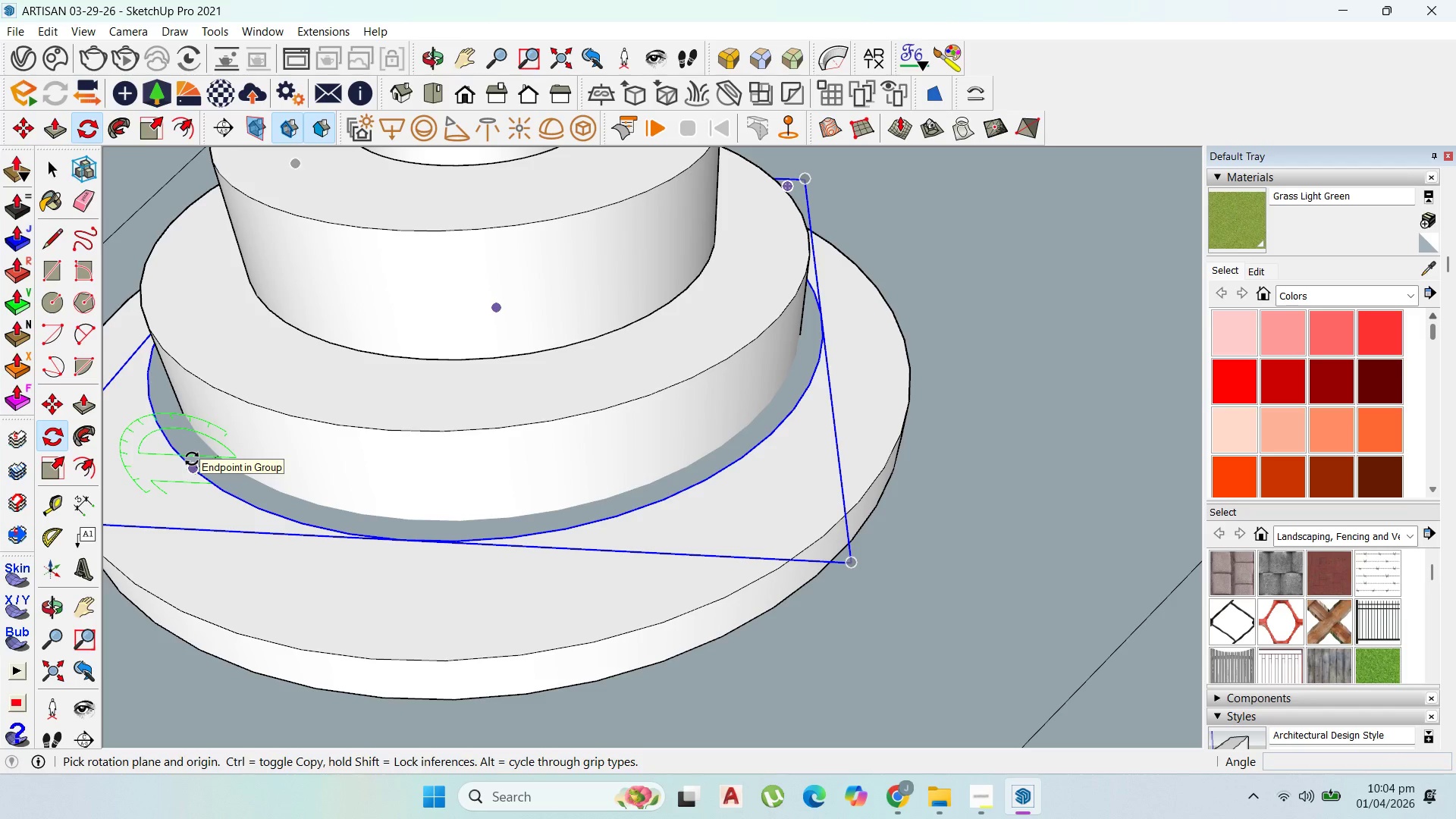 
left_click([192, 459])
 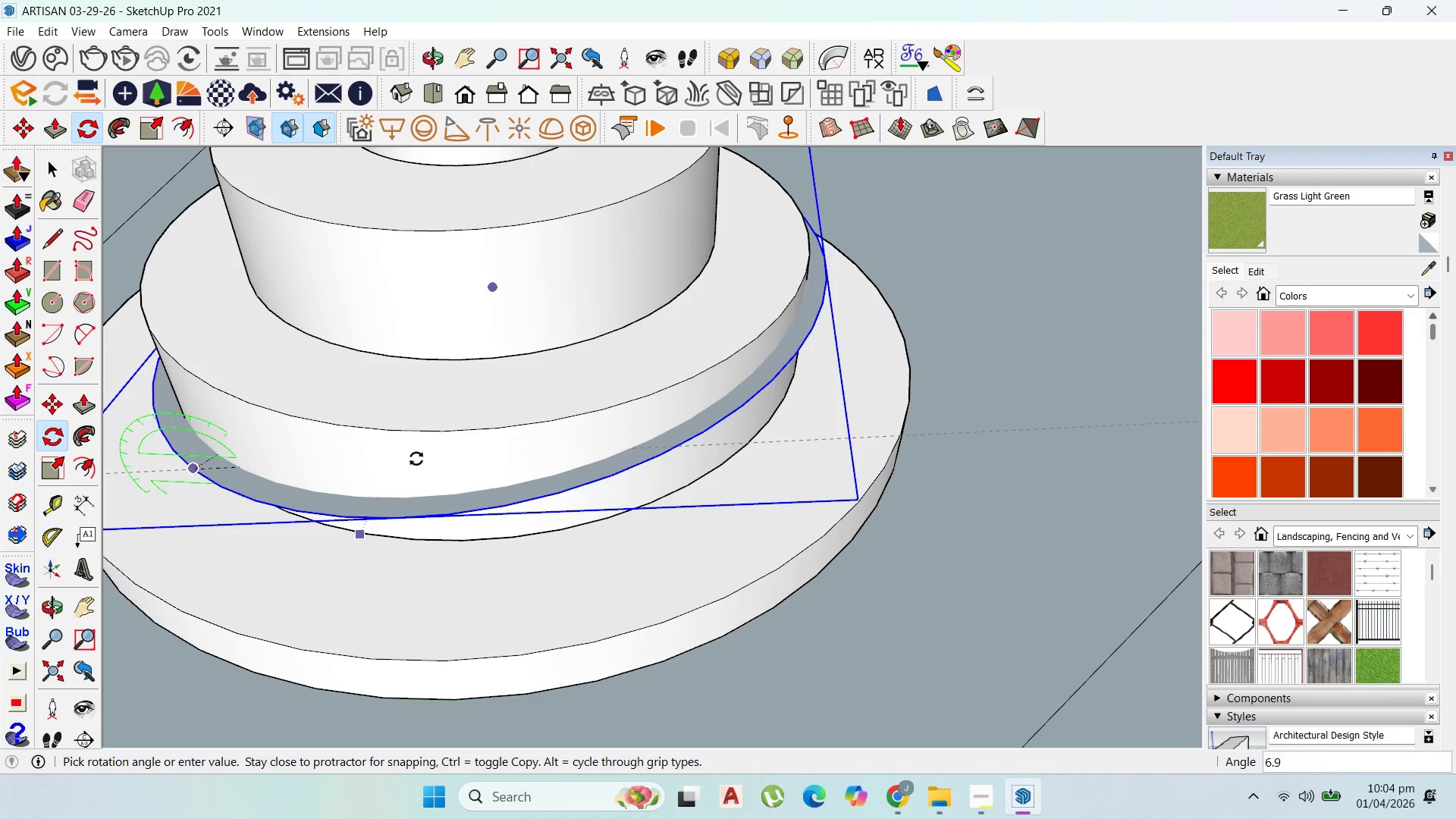 
left_click([422, 465])
 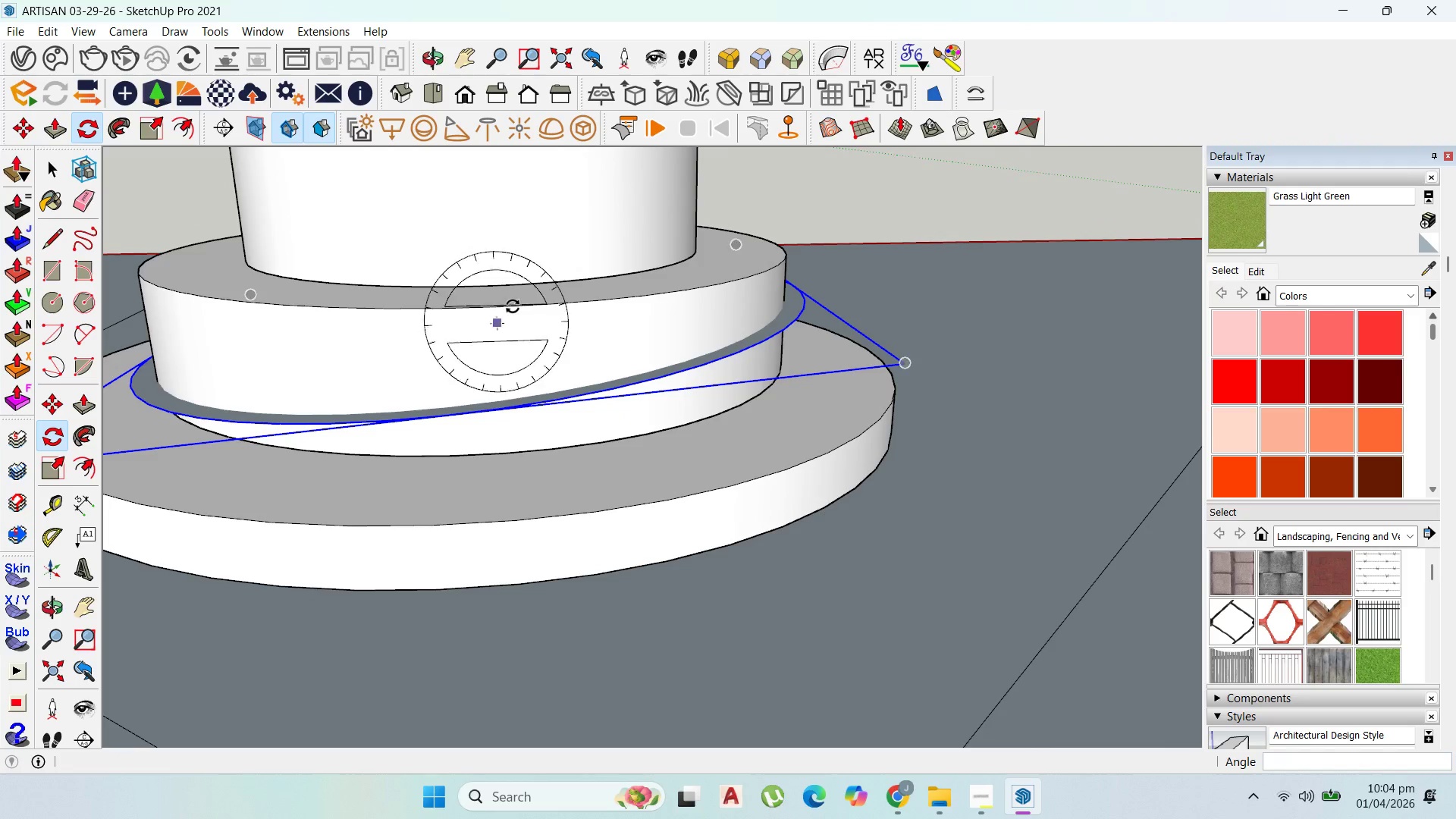 
scroll: coordinate [581, 428], scroll_direction: down, amount: 3.0
 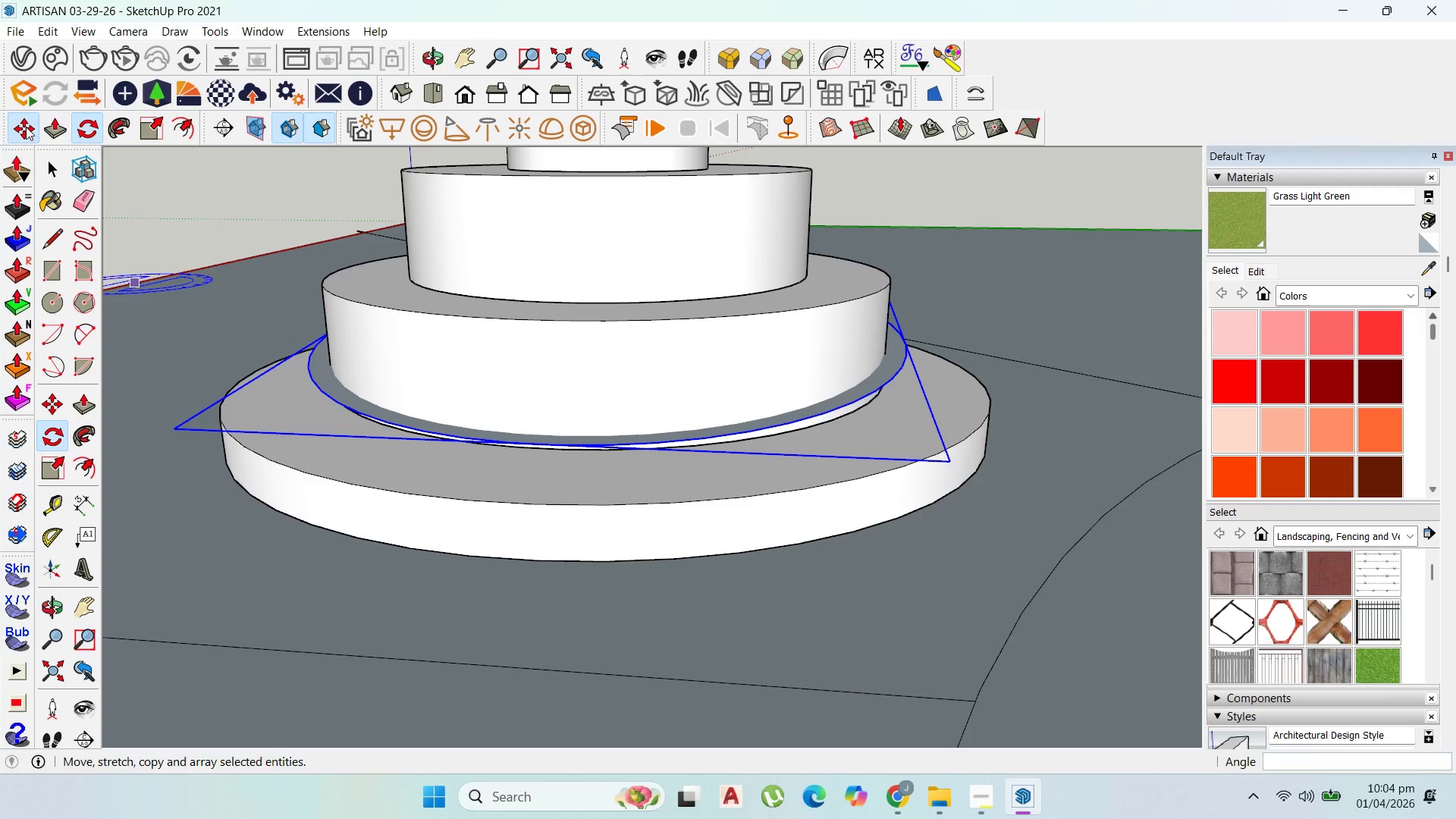 
left_click([346, 411])
 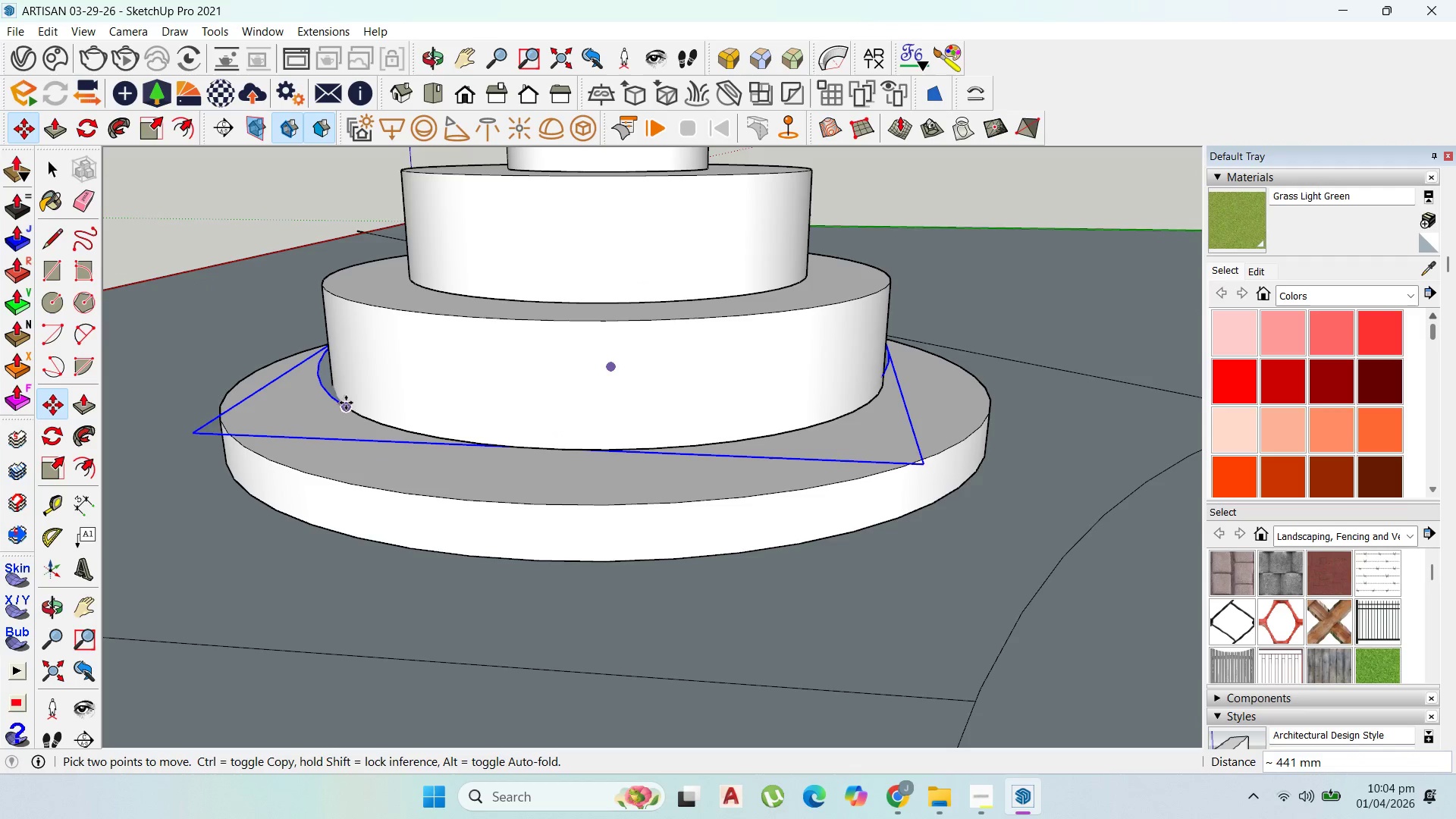 
key(Escape)
 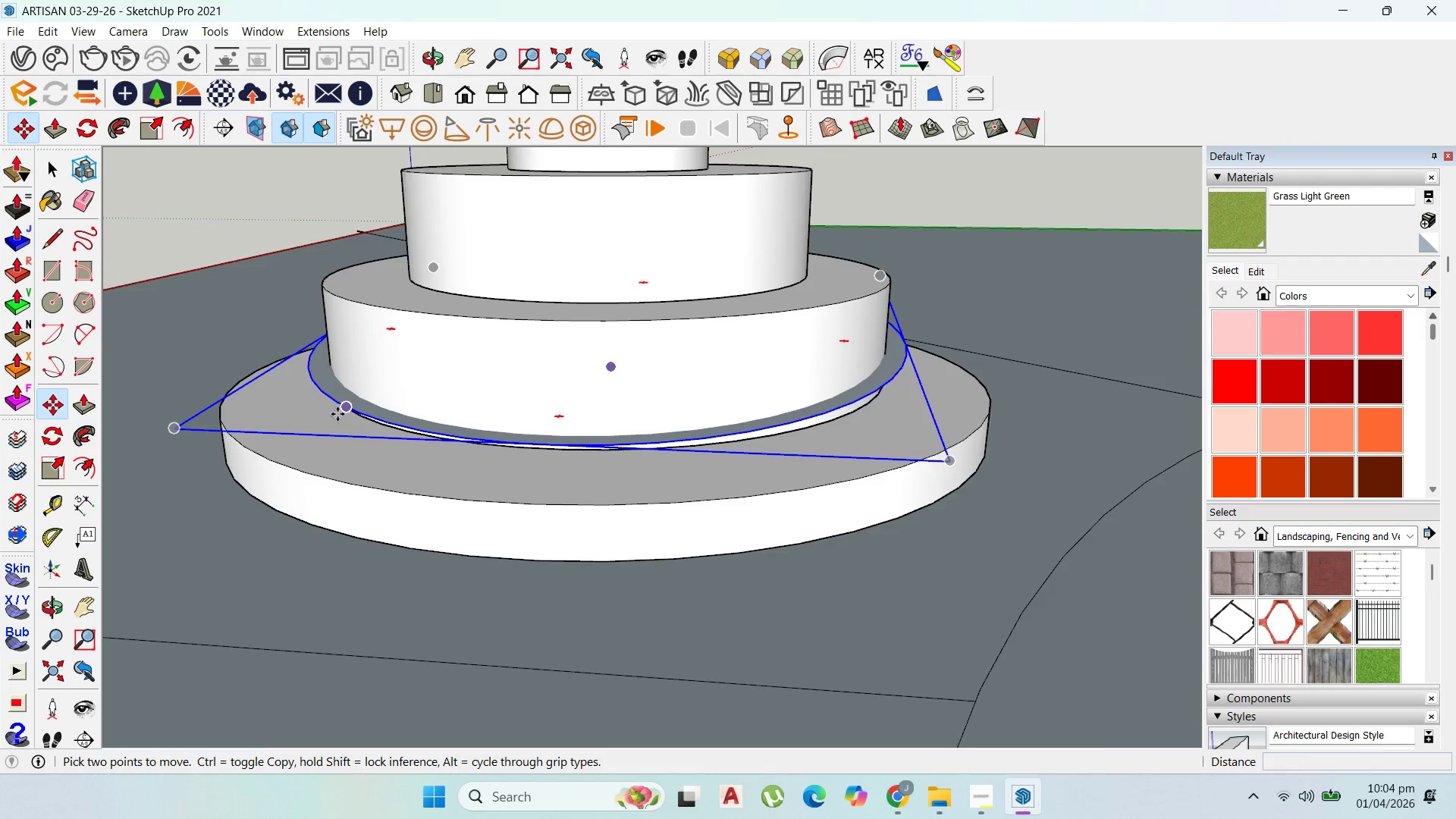 
scroll: coordinate [541, 463], scroll_direction: up, amount: 6.0
 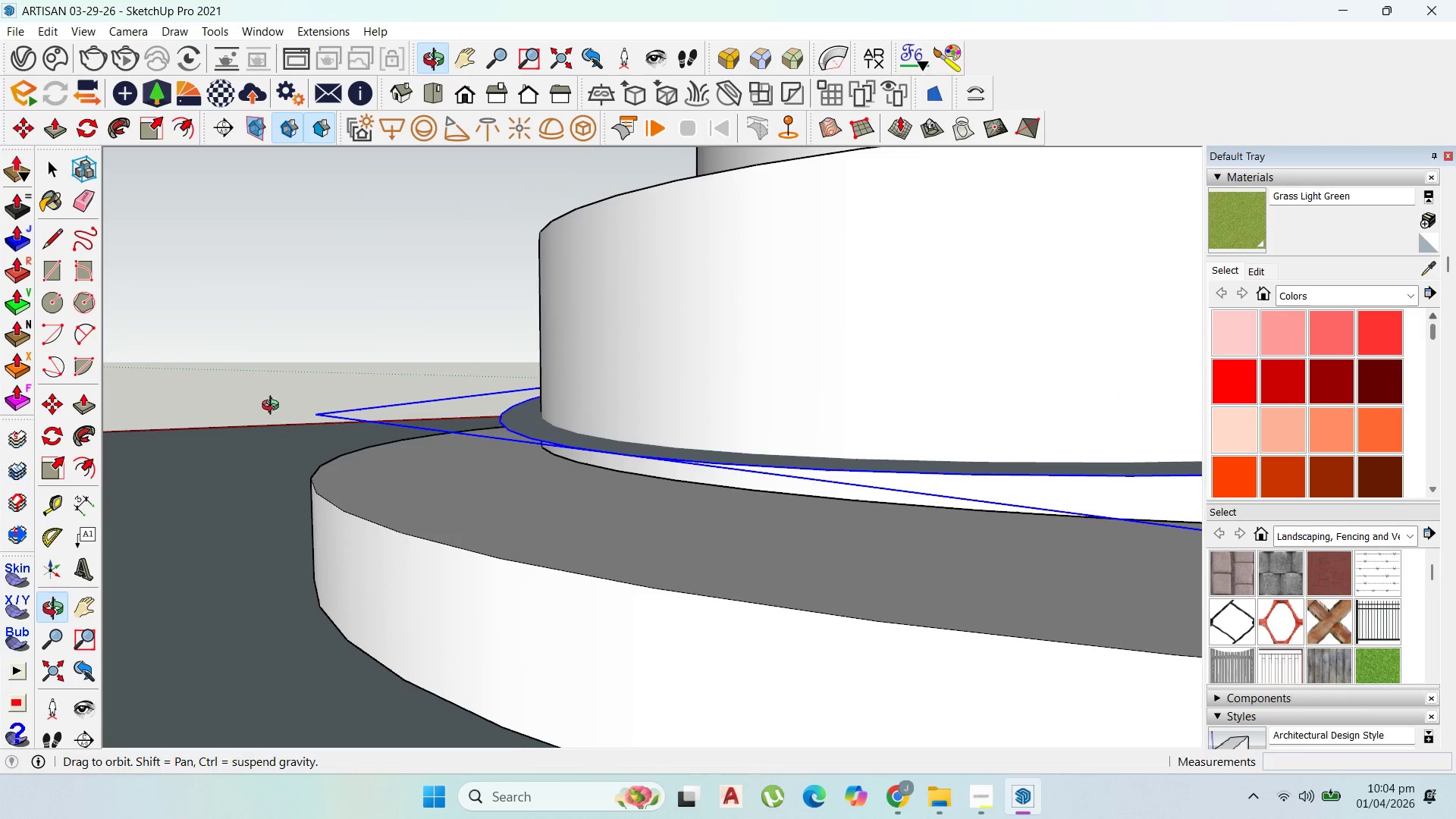 
scroll: coordinate [275, 407], scroll_direction: down, amount: 3.0
 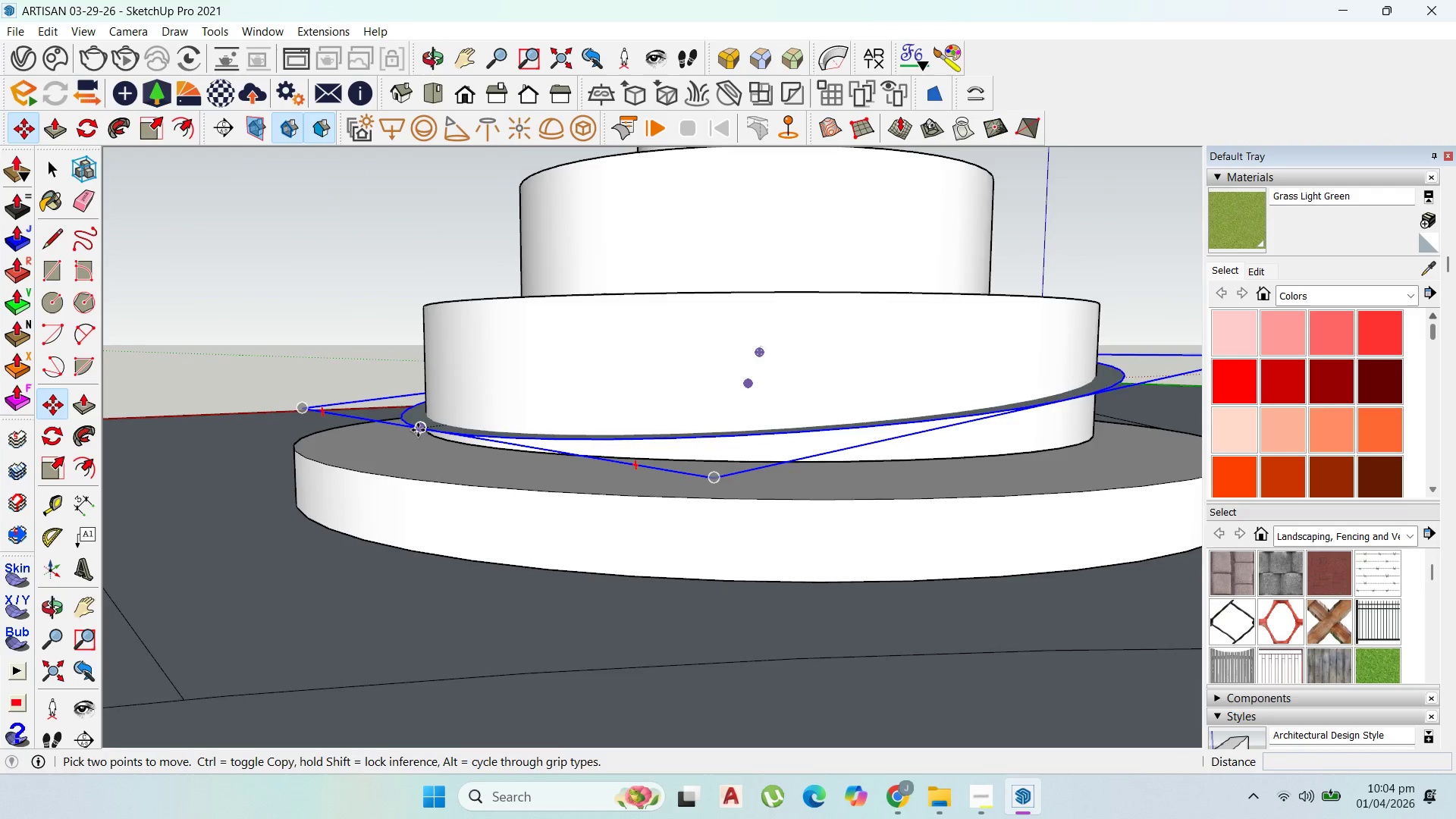 
left_click([419, 429])
 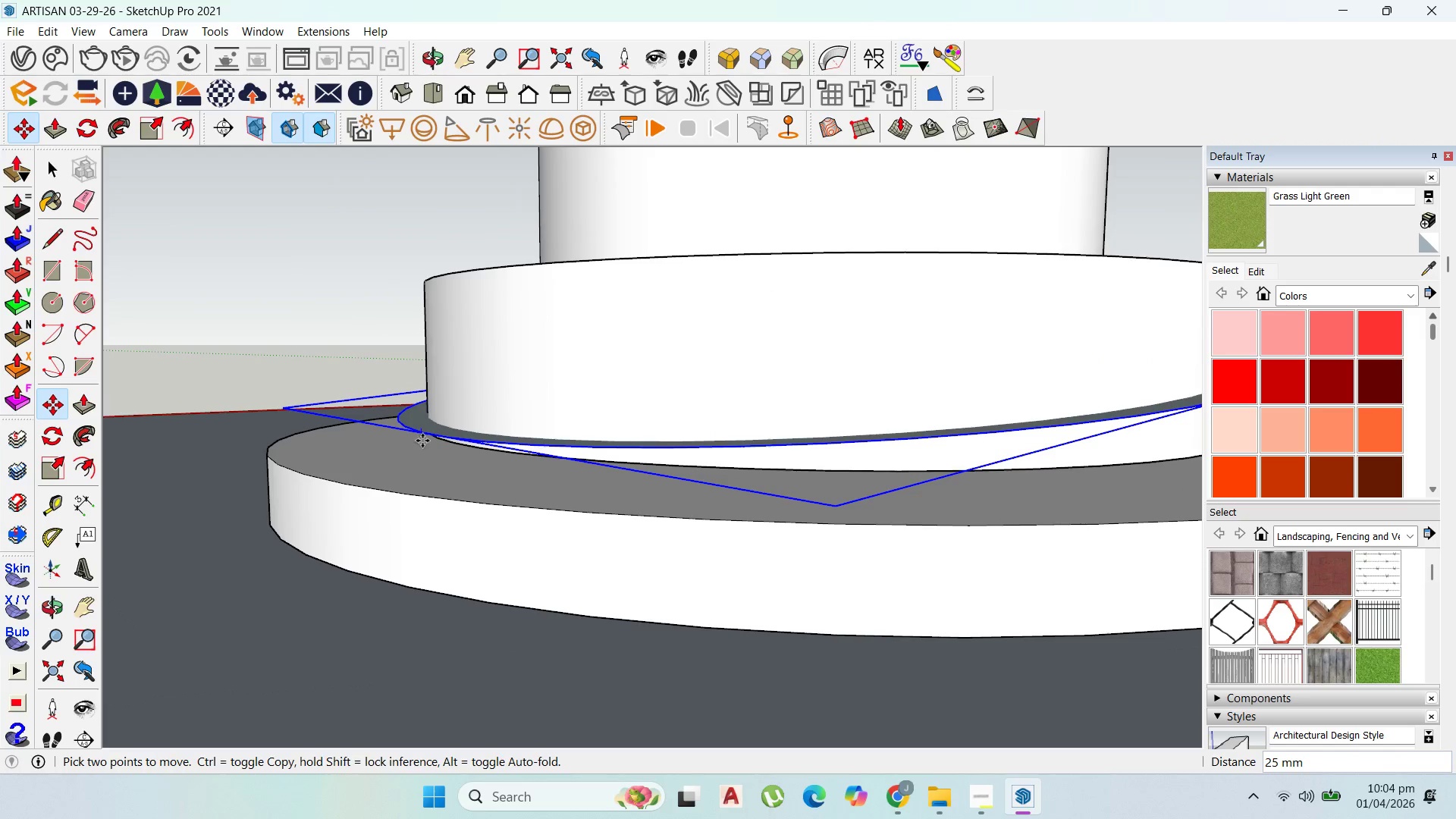 
scroll: coordinate [419, 429], scroll_direction: up, amount: 2.0
 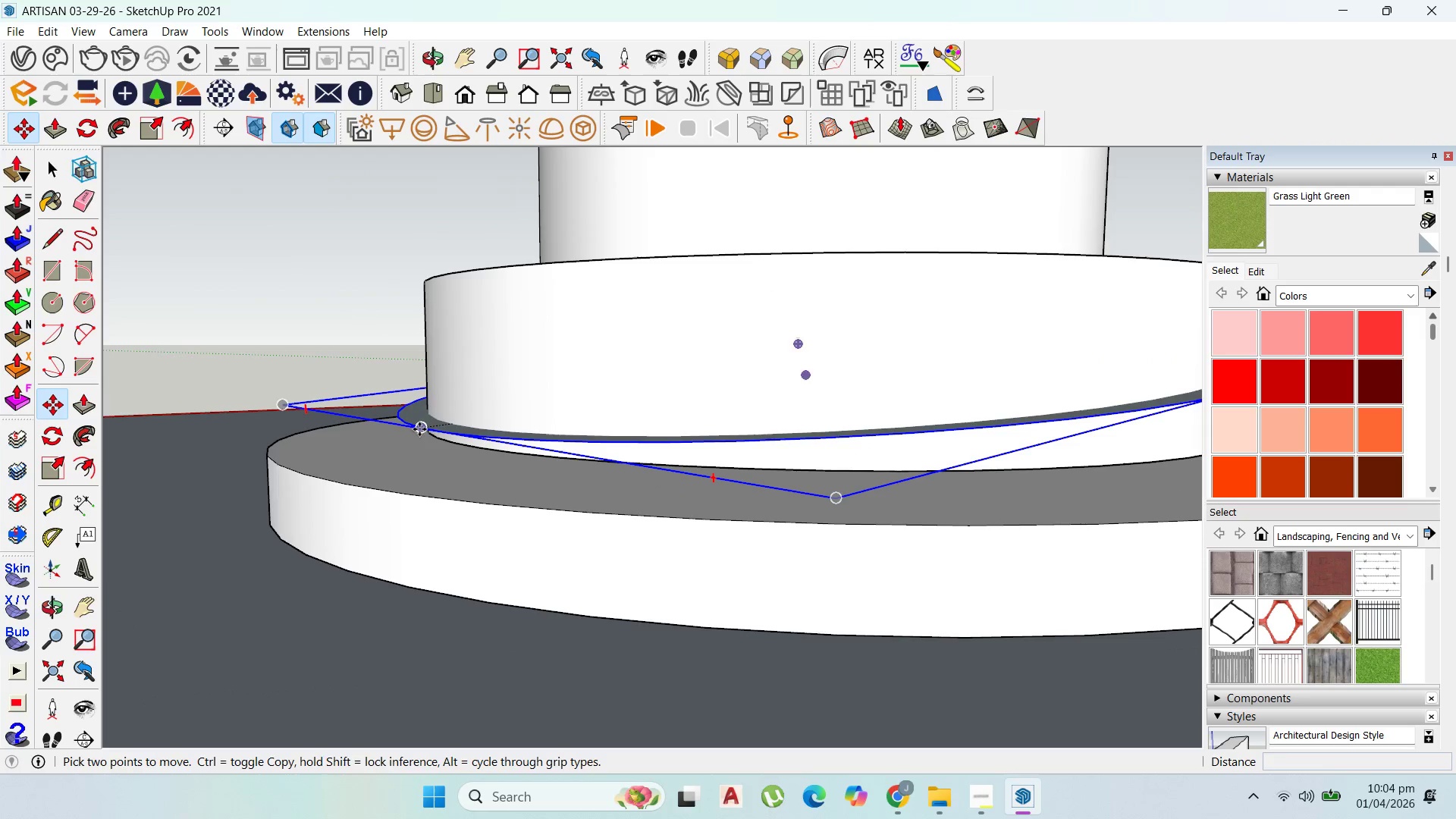 
left_click([422, 441])
 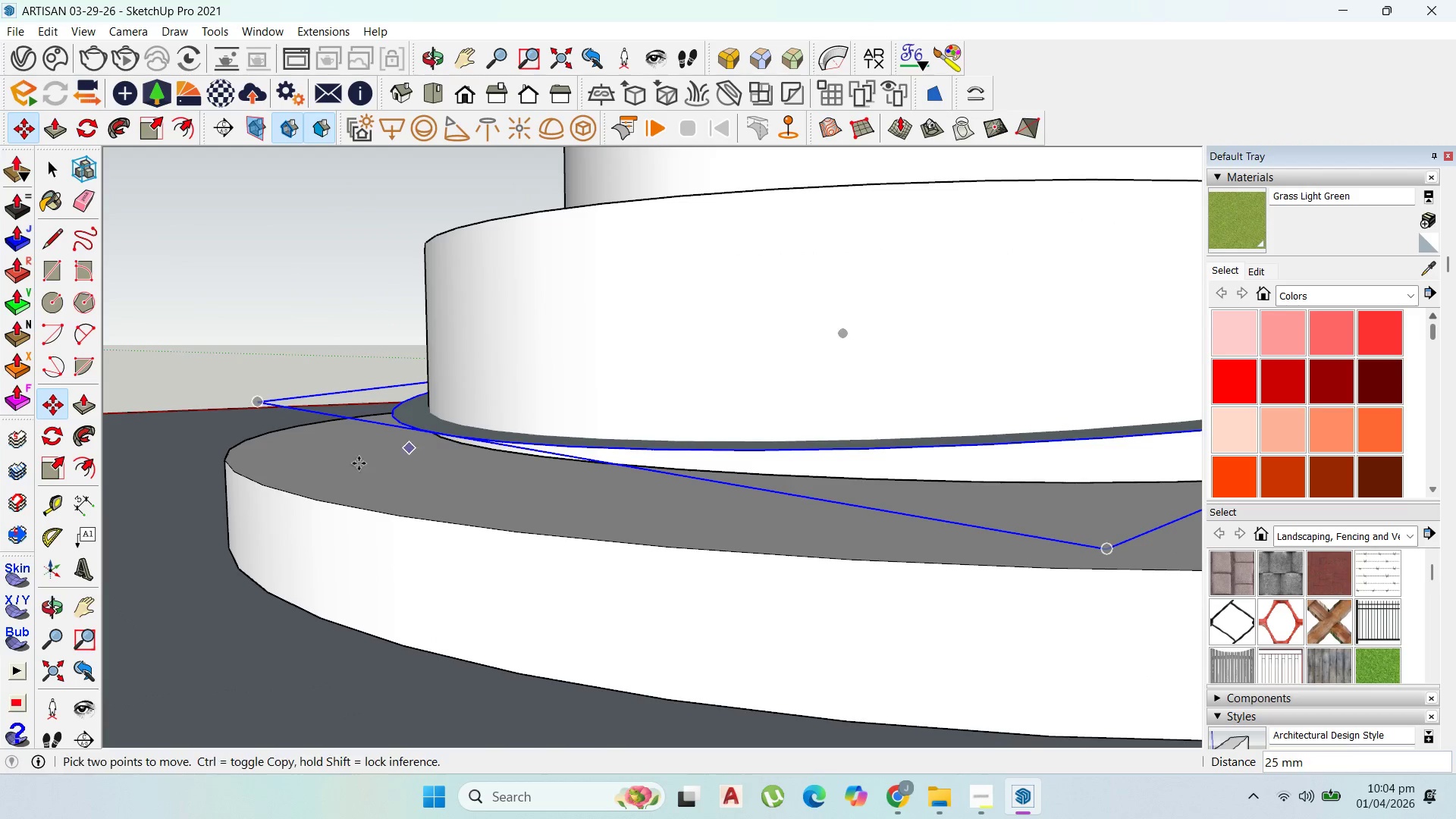 
scroll: coordinate [422, 441], scroll_direction: up, amount: 2.0
 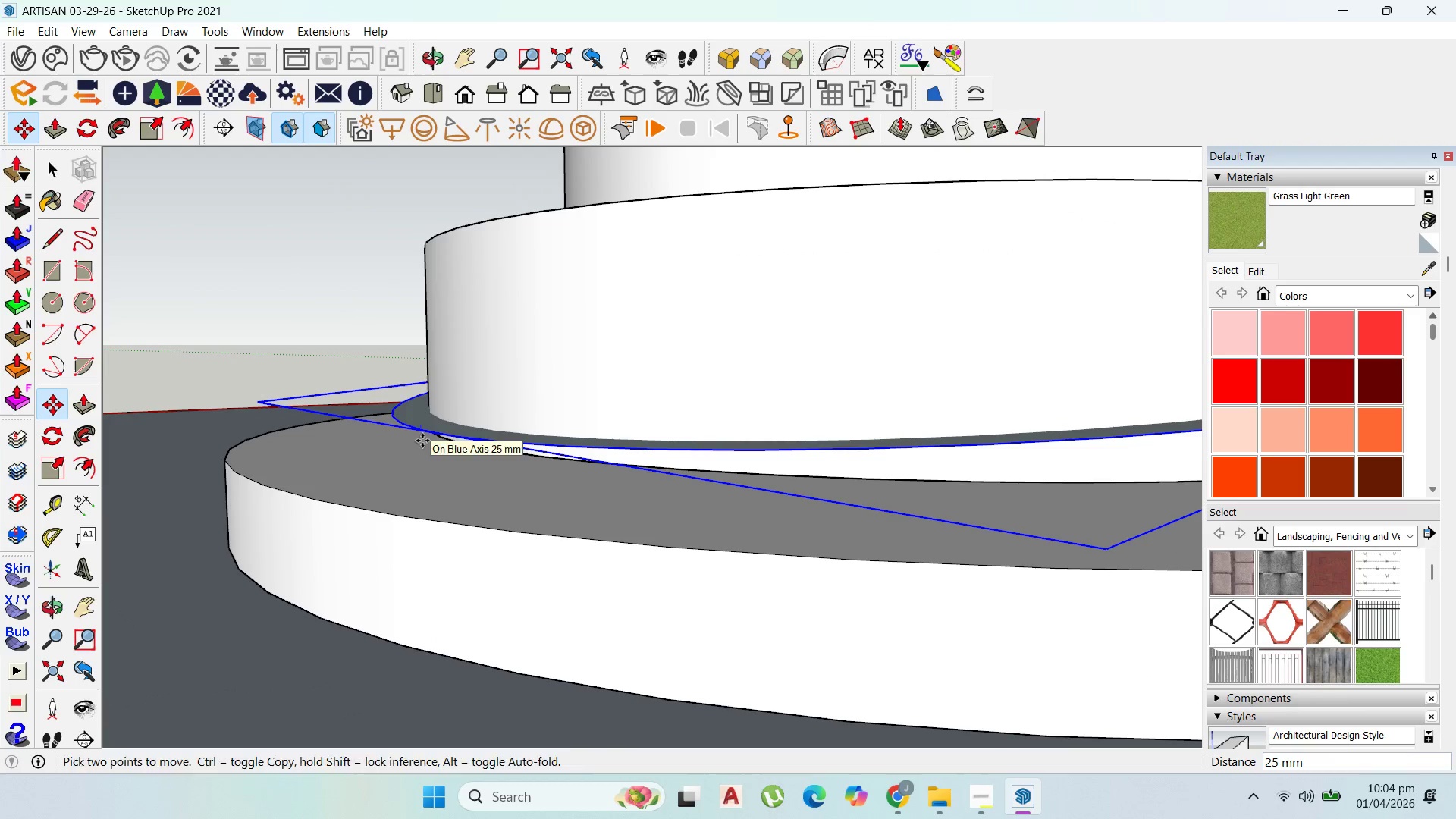 
scroll: coordinate [318, 495], scroll_direction: down, amount: 11.0
 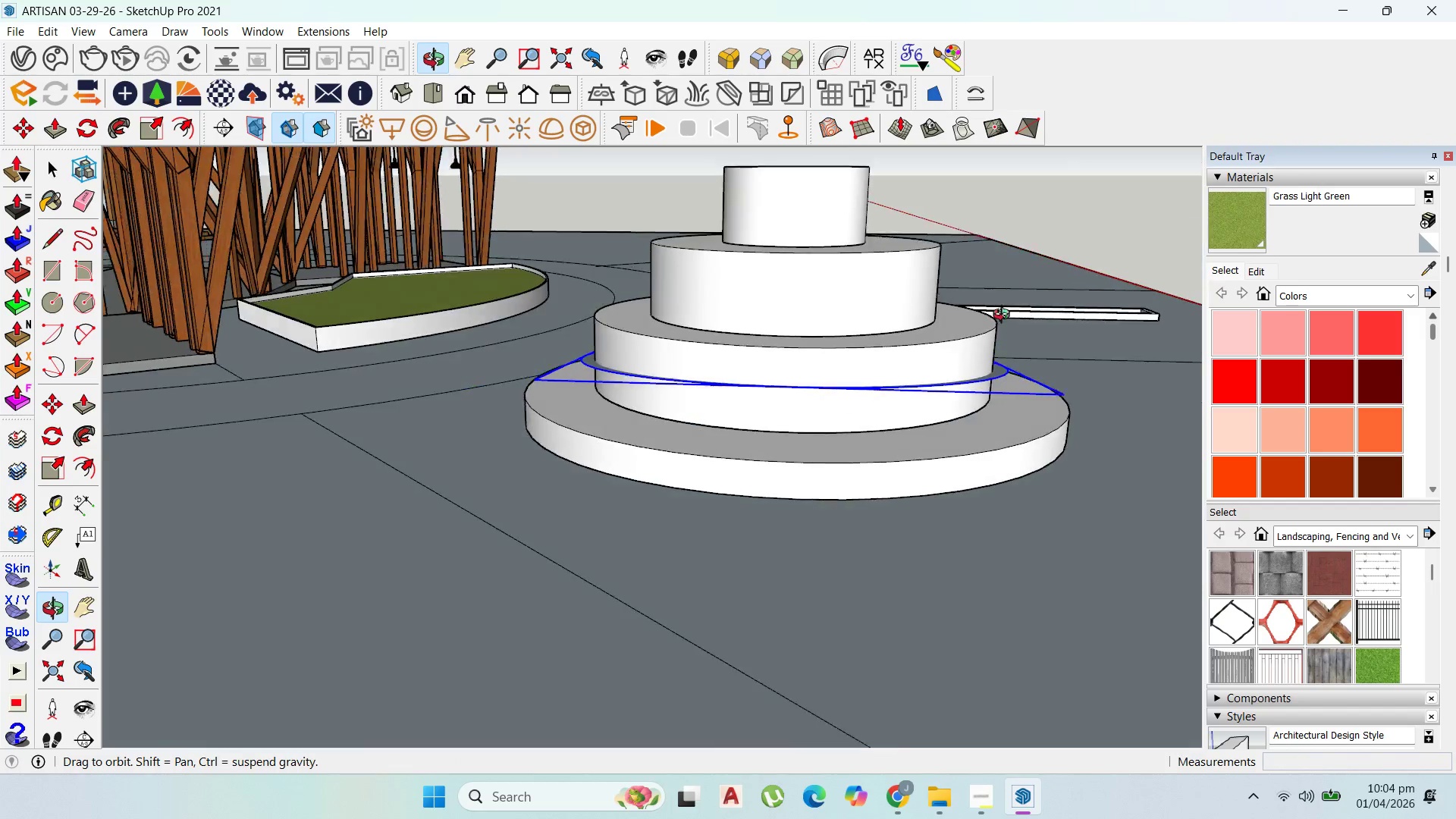 
scroll: coordinate [989, 465], scroll_direction: up, amount: 1.0
 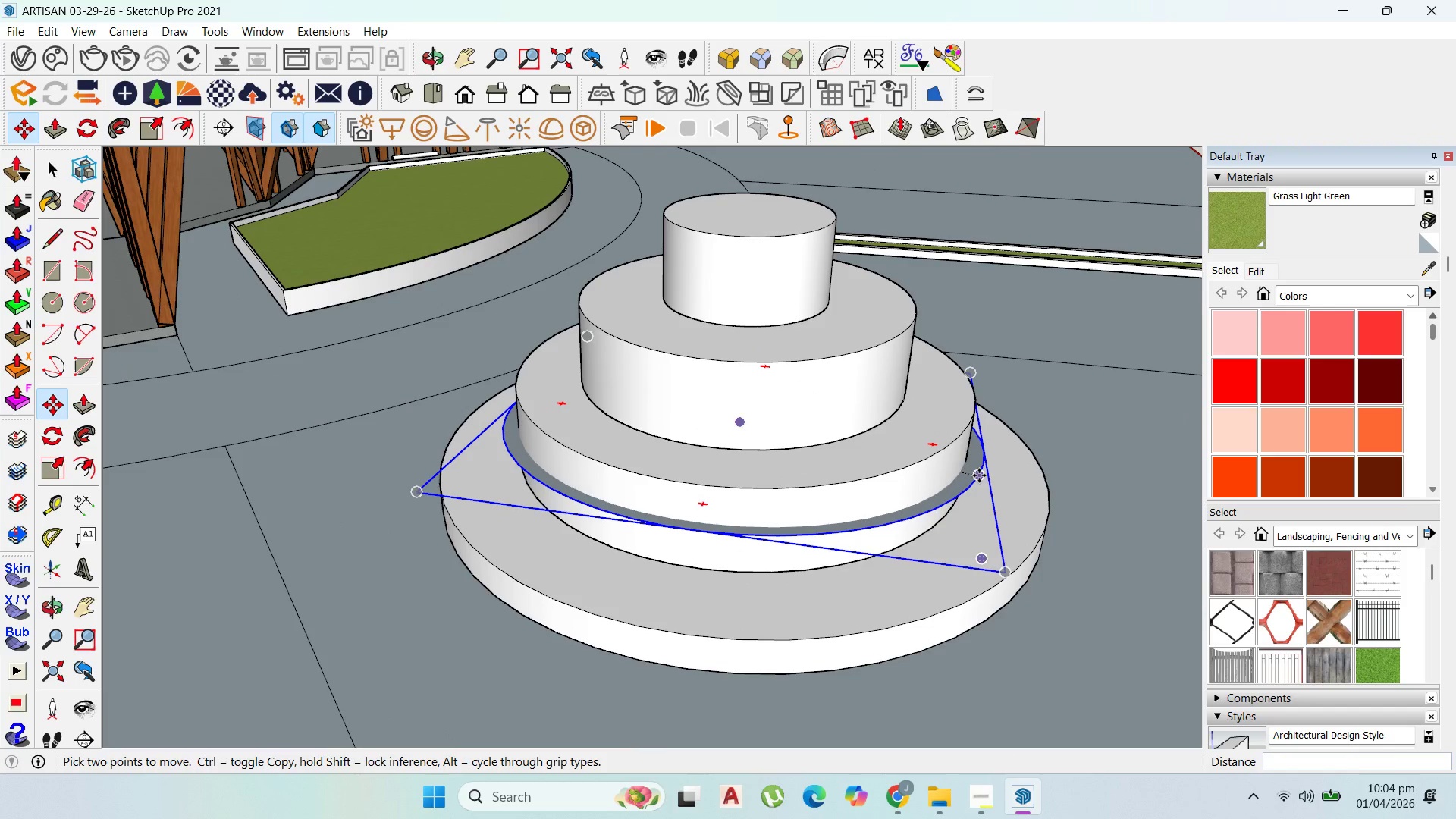 
left_click([979, 475])
 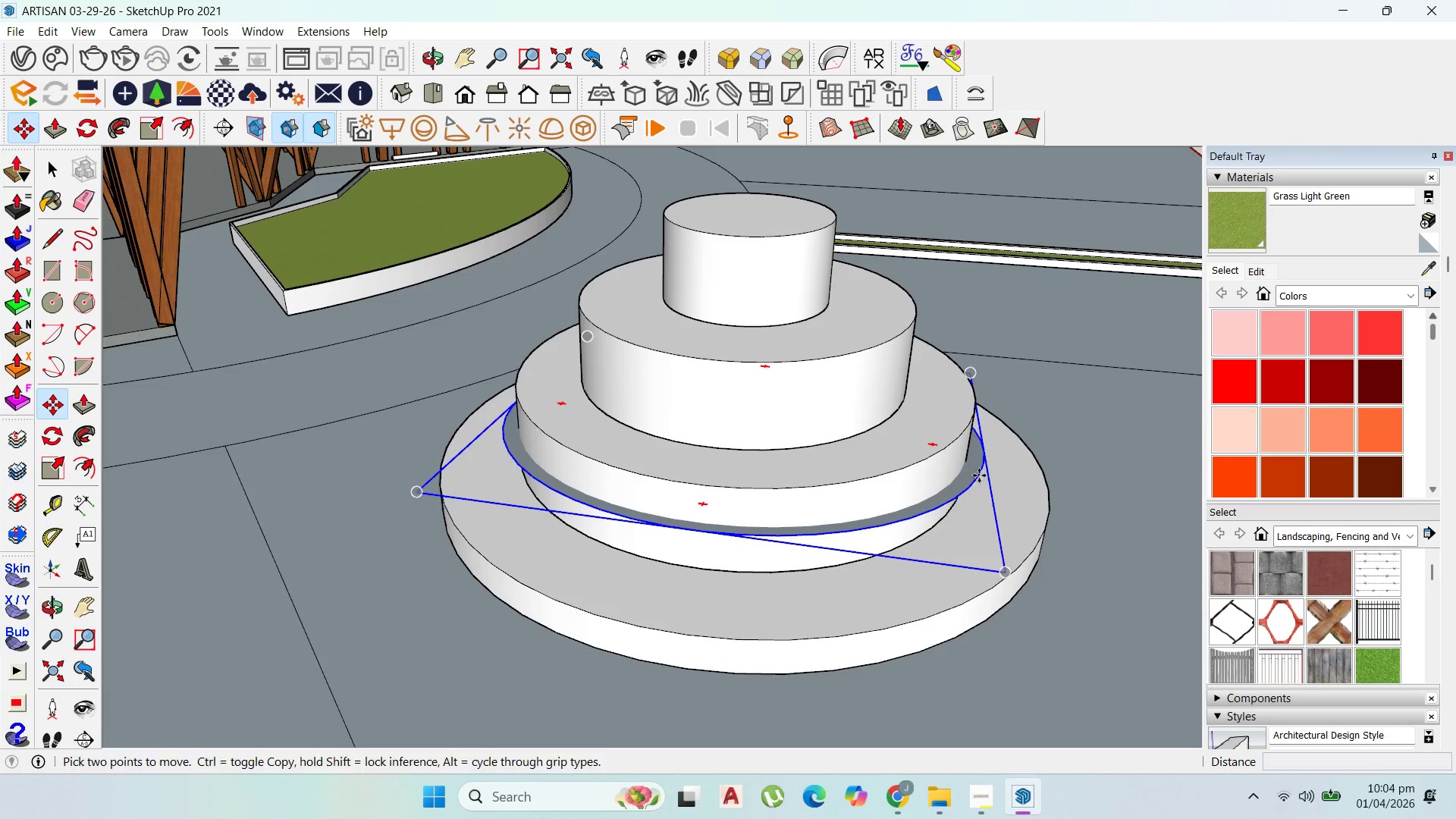 
key(Control+ControlLeft)
 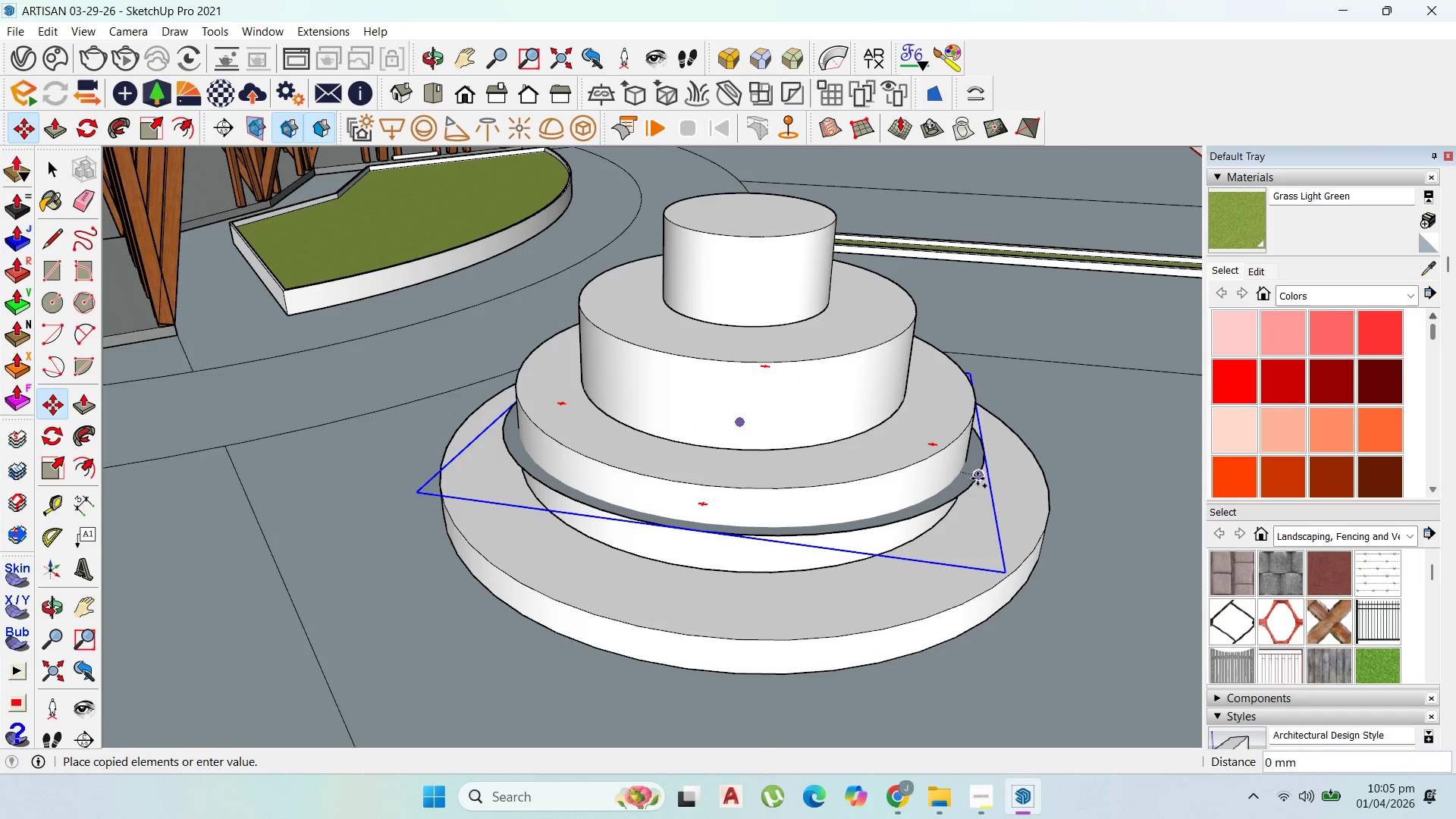 
wait(5.55)
 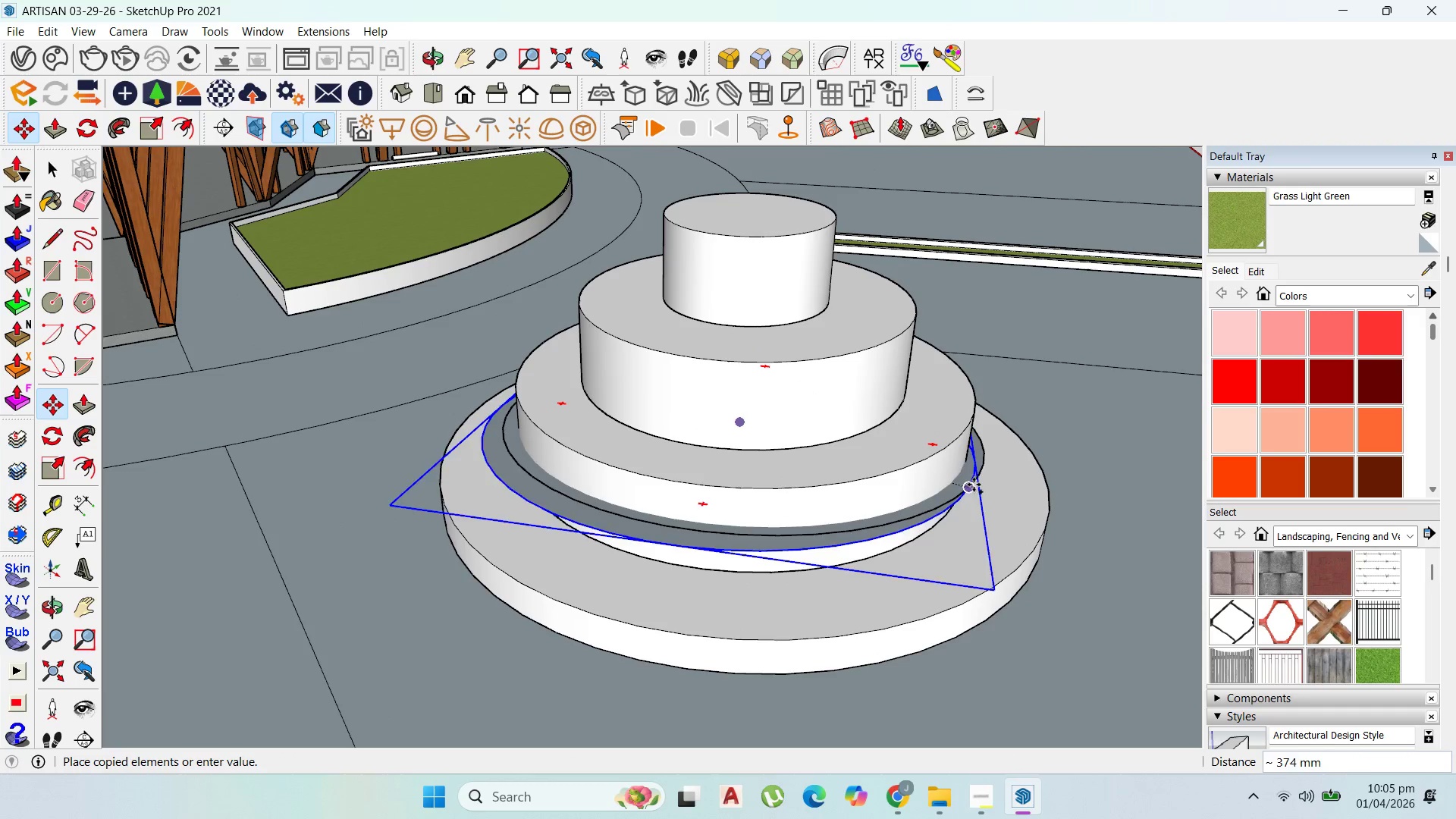 
left_click_drag(start_coordinate=[643, 522], to_coordinate=[651, 525])
 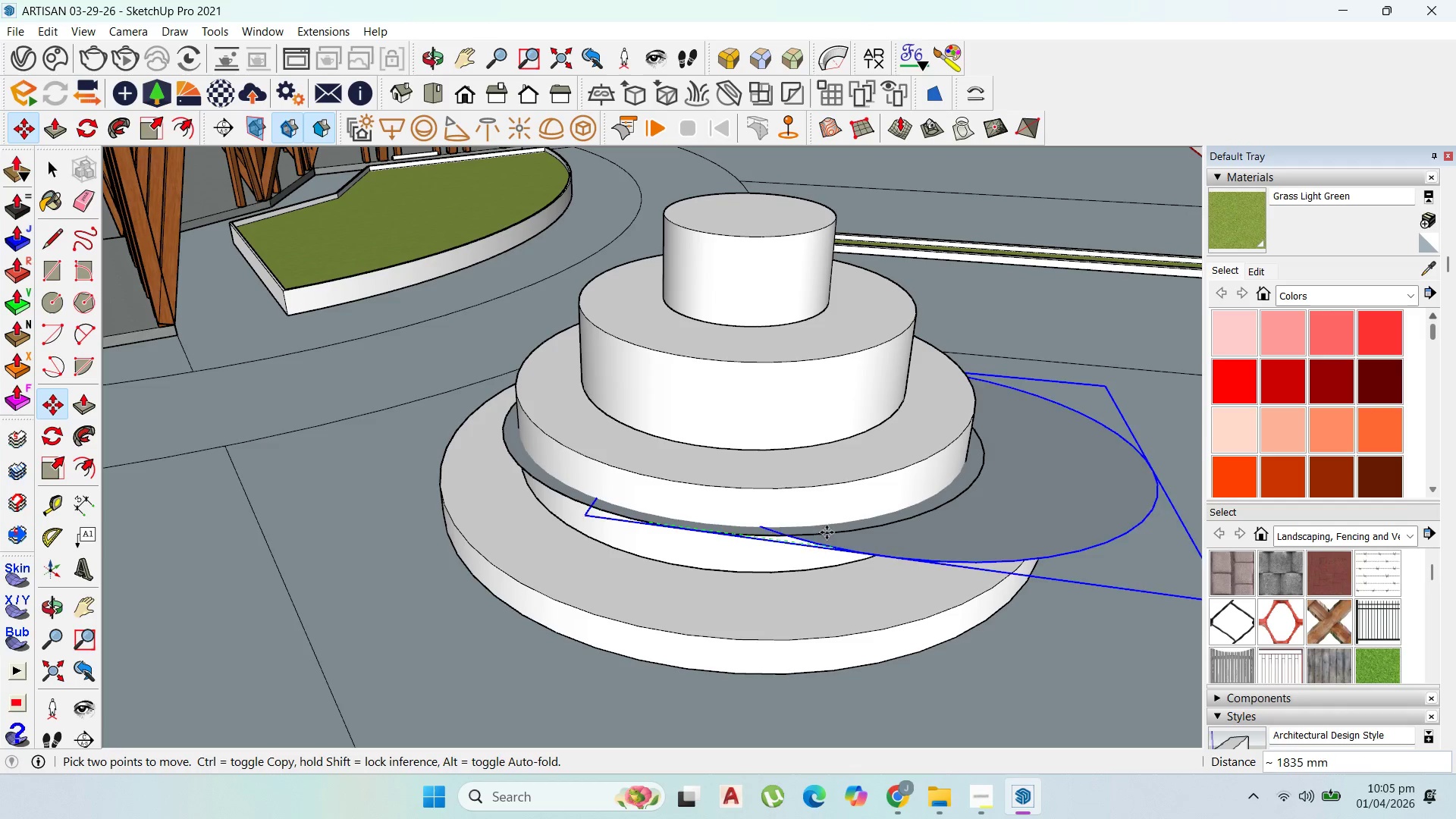 
left_click([822, 529])
 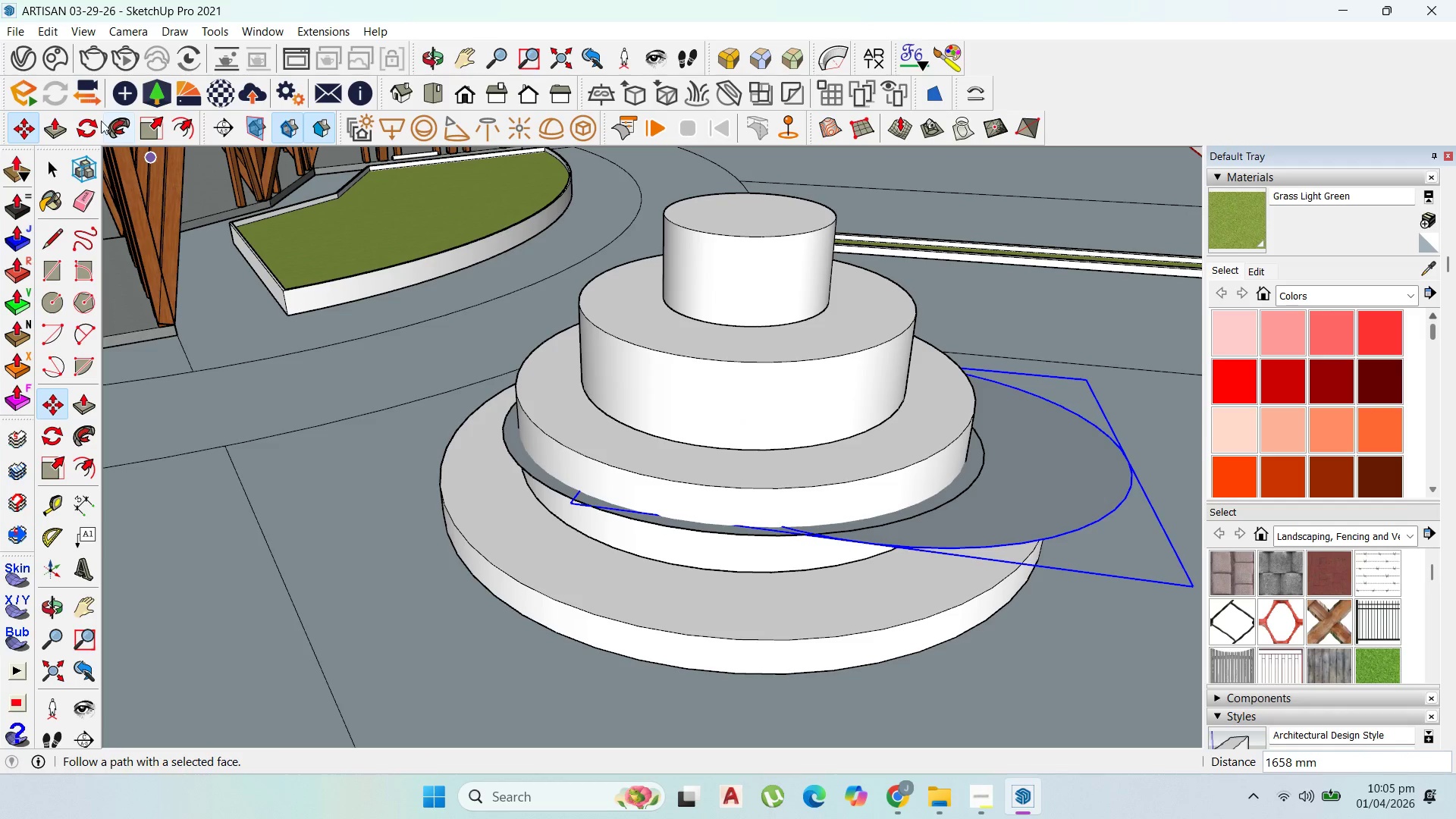 
left_click_drag(start_coordinate=[92, 118], to_coordinate=[95, 124])
 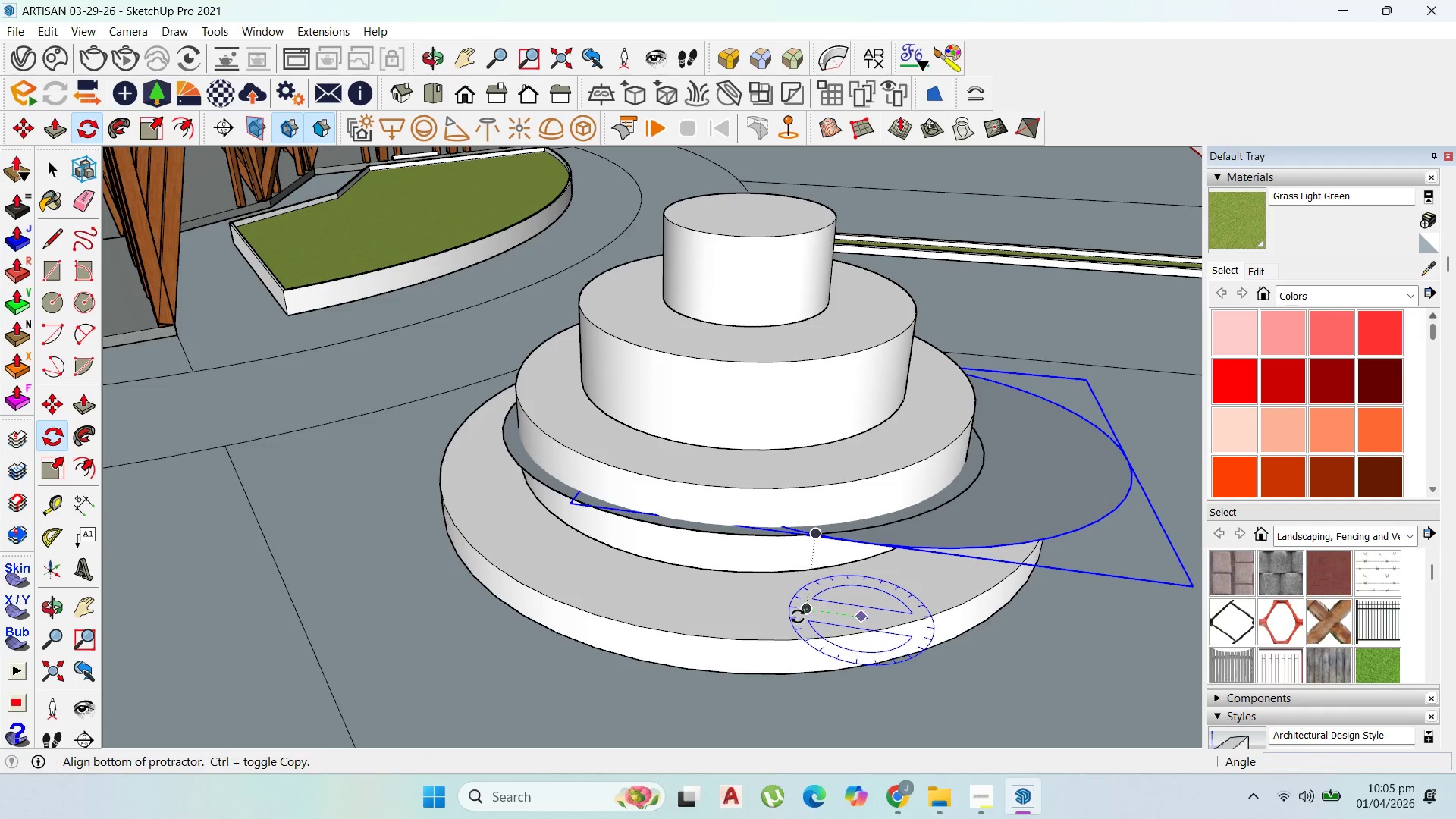 
left_click([788, 629])
 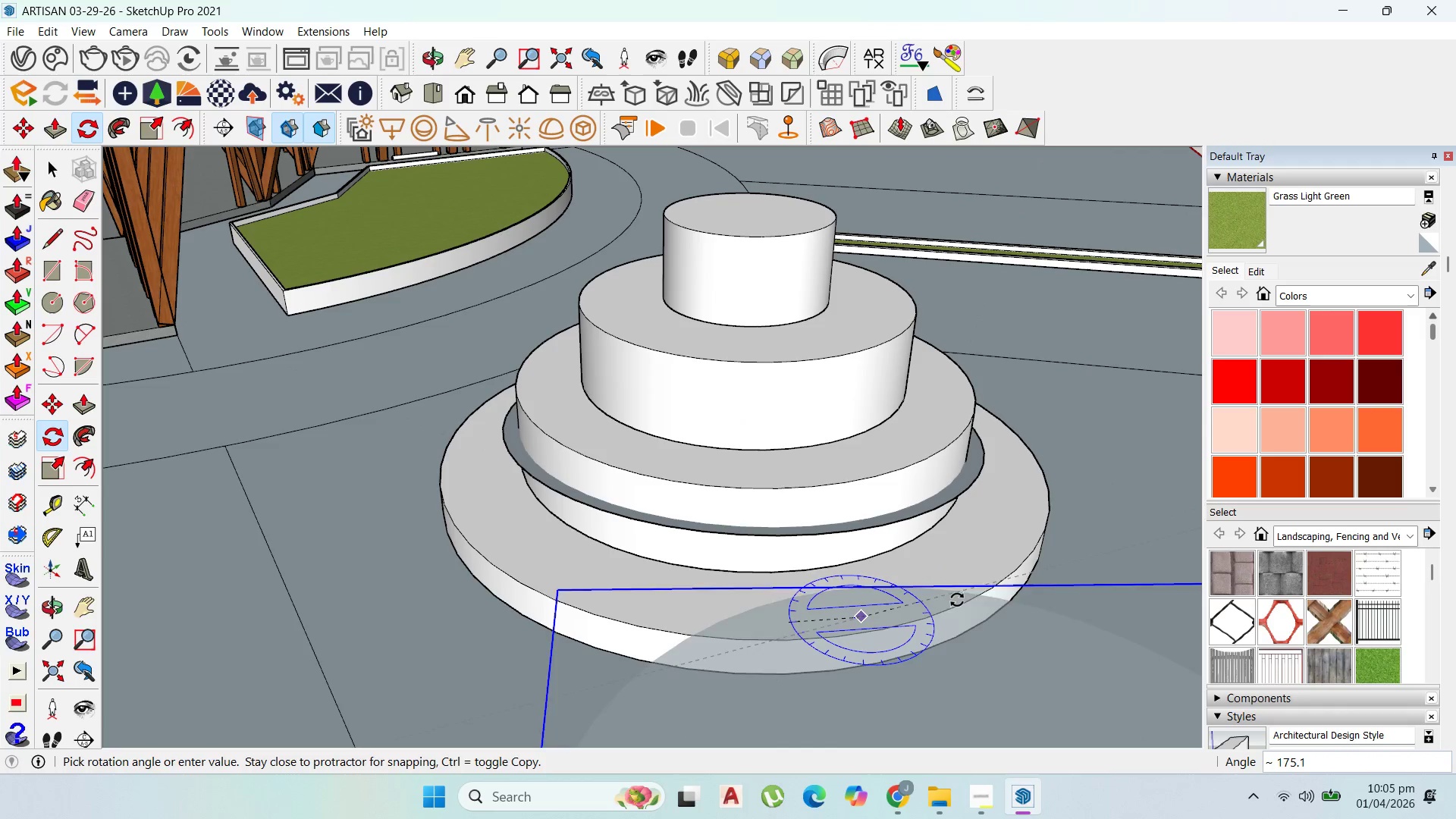 
left_click([961, 611])
 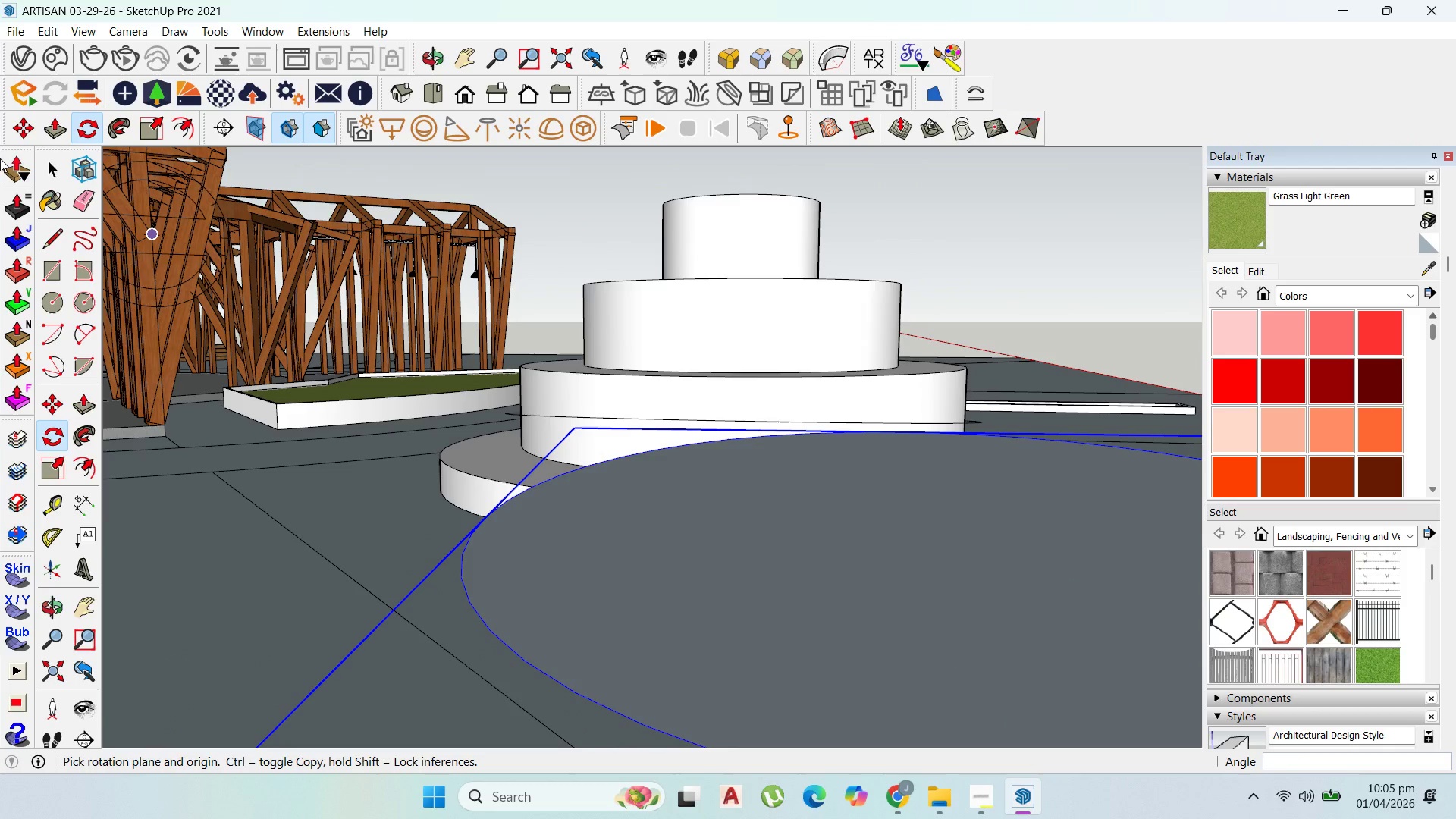 
left_click([16, 127])
 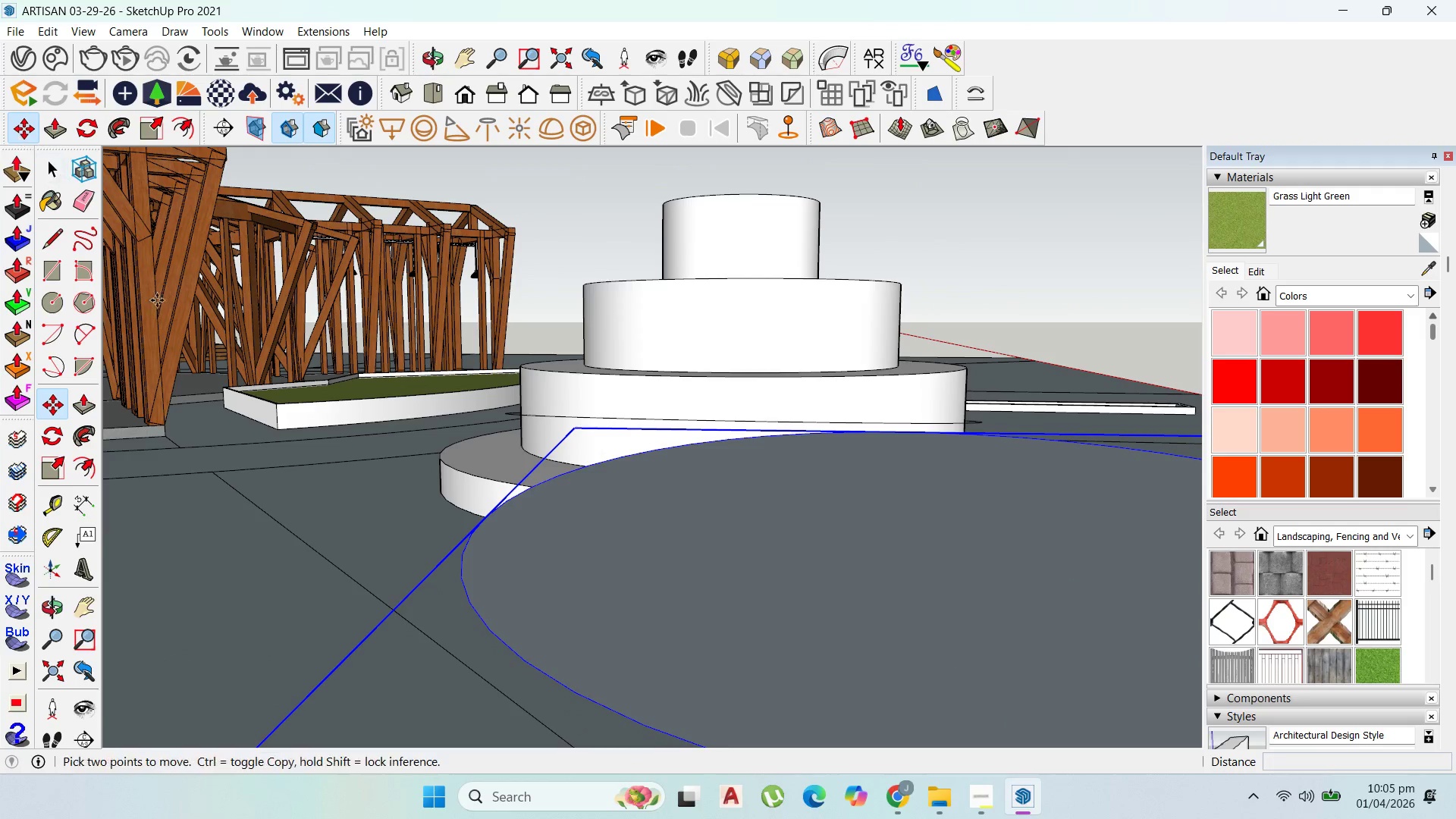 
left_click([645, 448])
 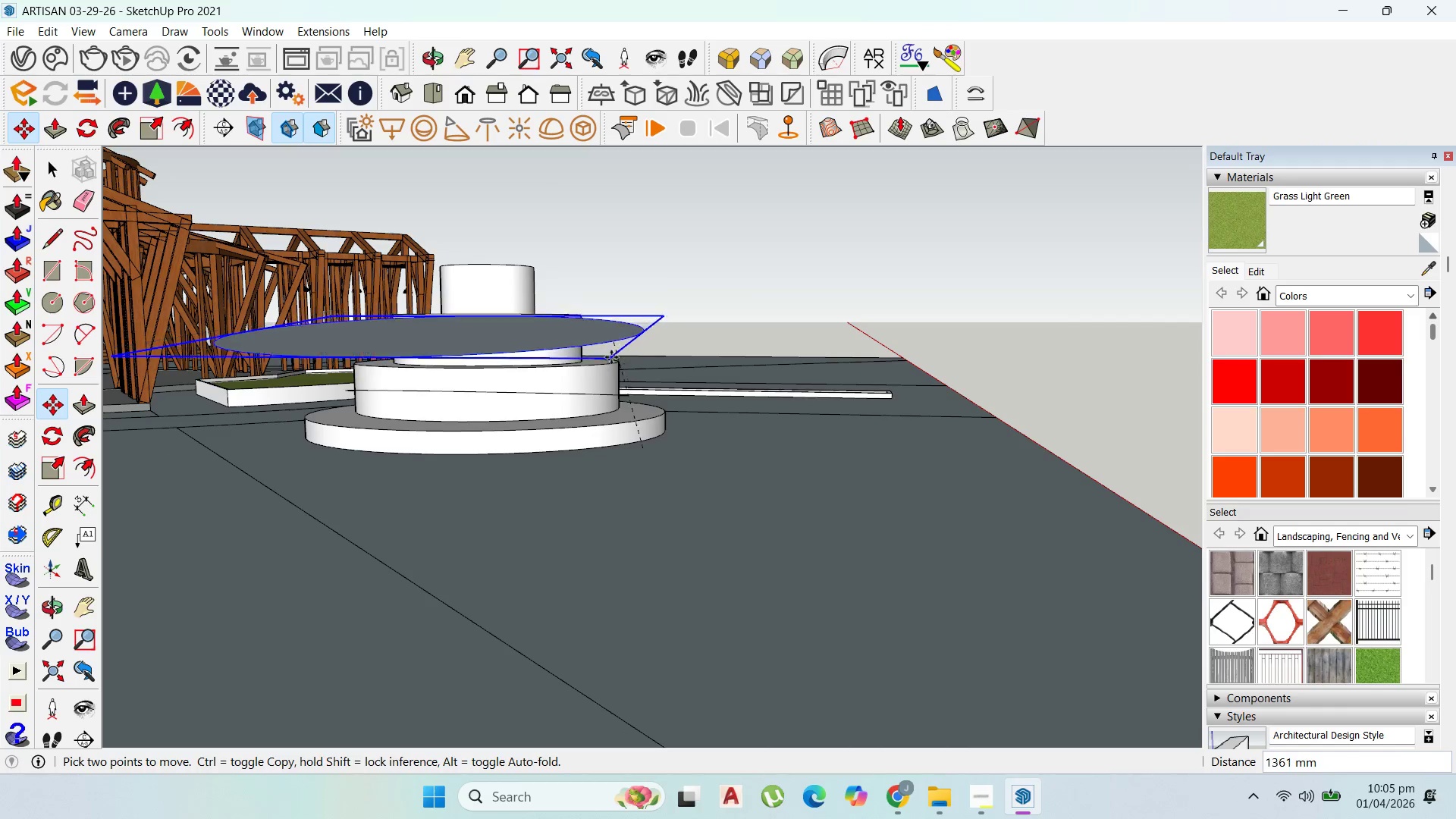 
scroll: coordinate [638, 451], scroll_direction: down, amount: 3.0
 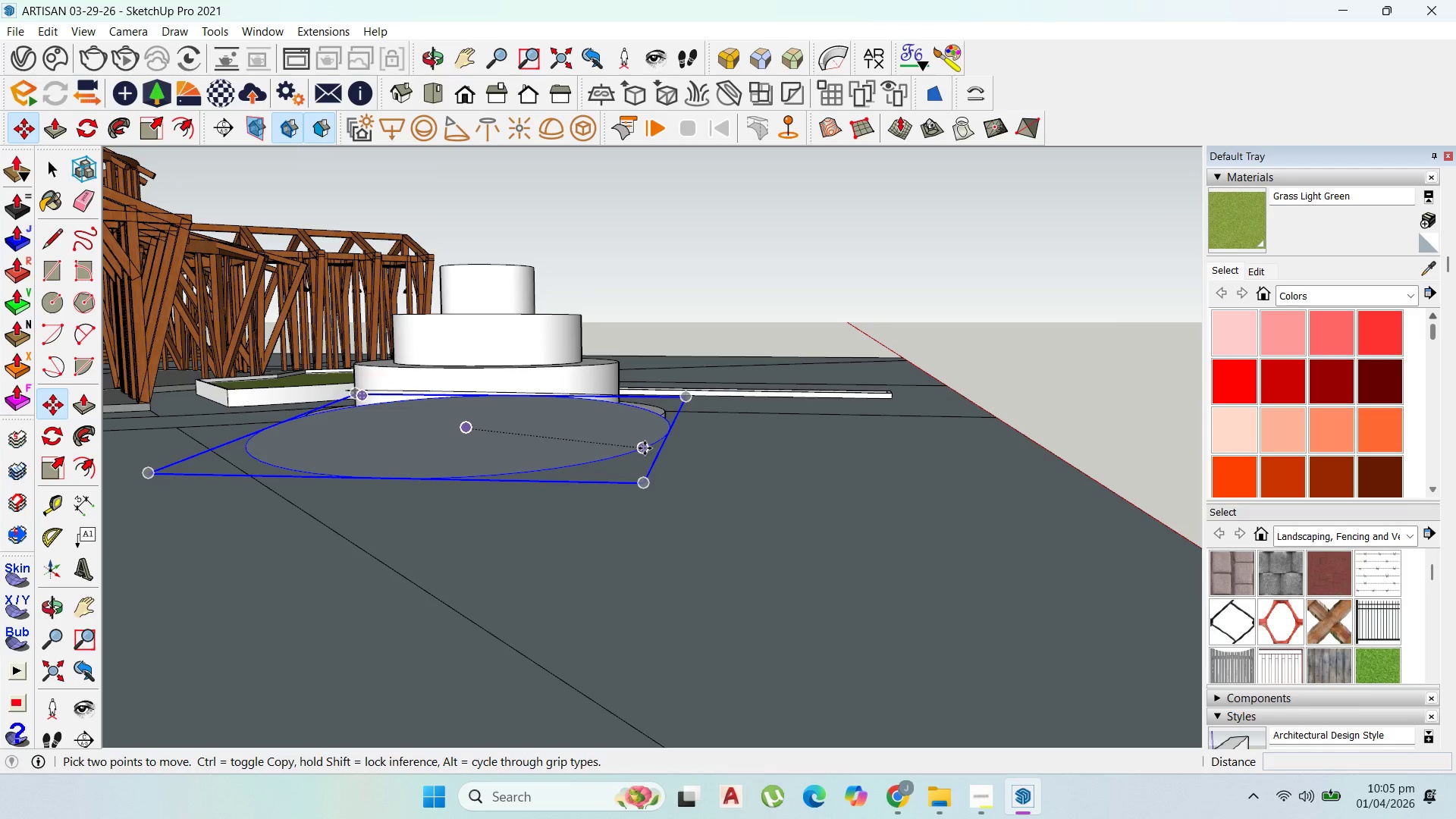 
scroll: coordinate [605, 404], scroll_direction: up, amount: 52.0
 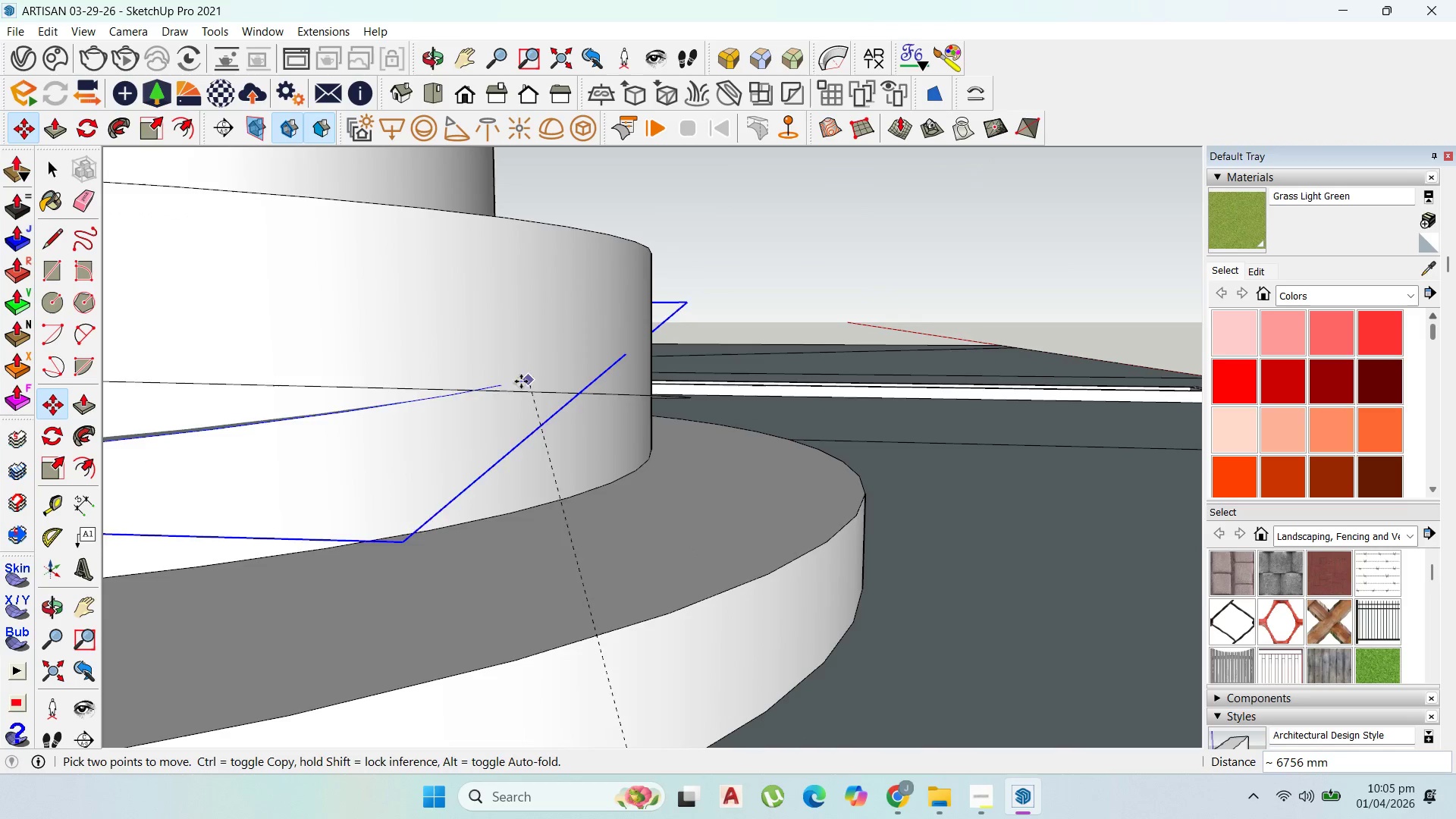 
left_click([497, 388])
 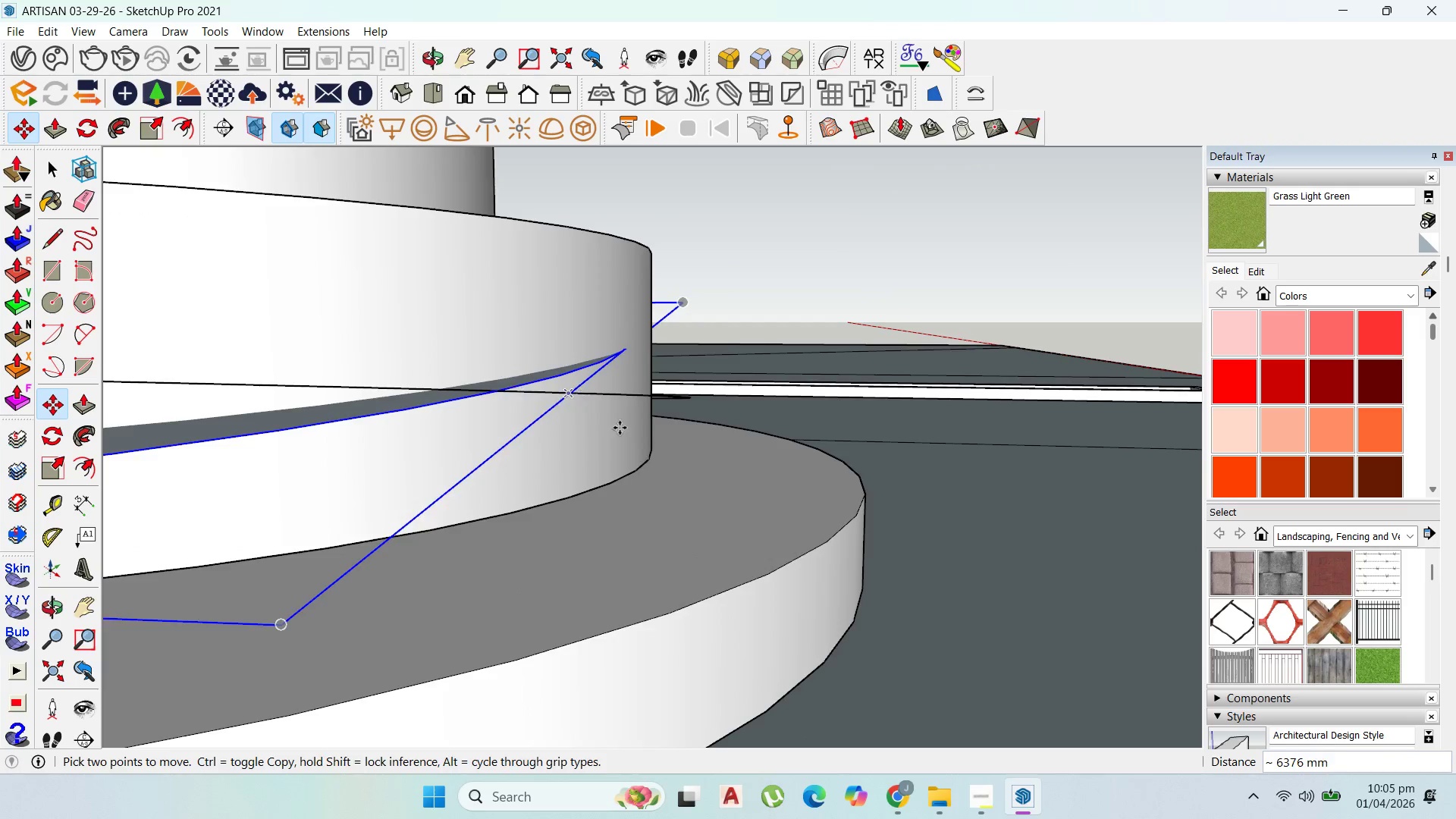 
scroll: coordinate [310, 600], scroll_direction: down, amount: 10.0
 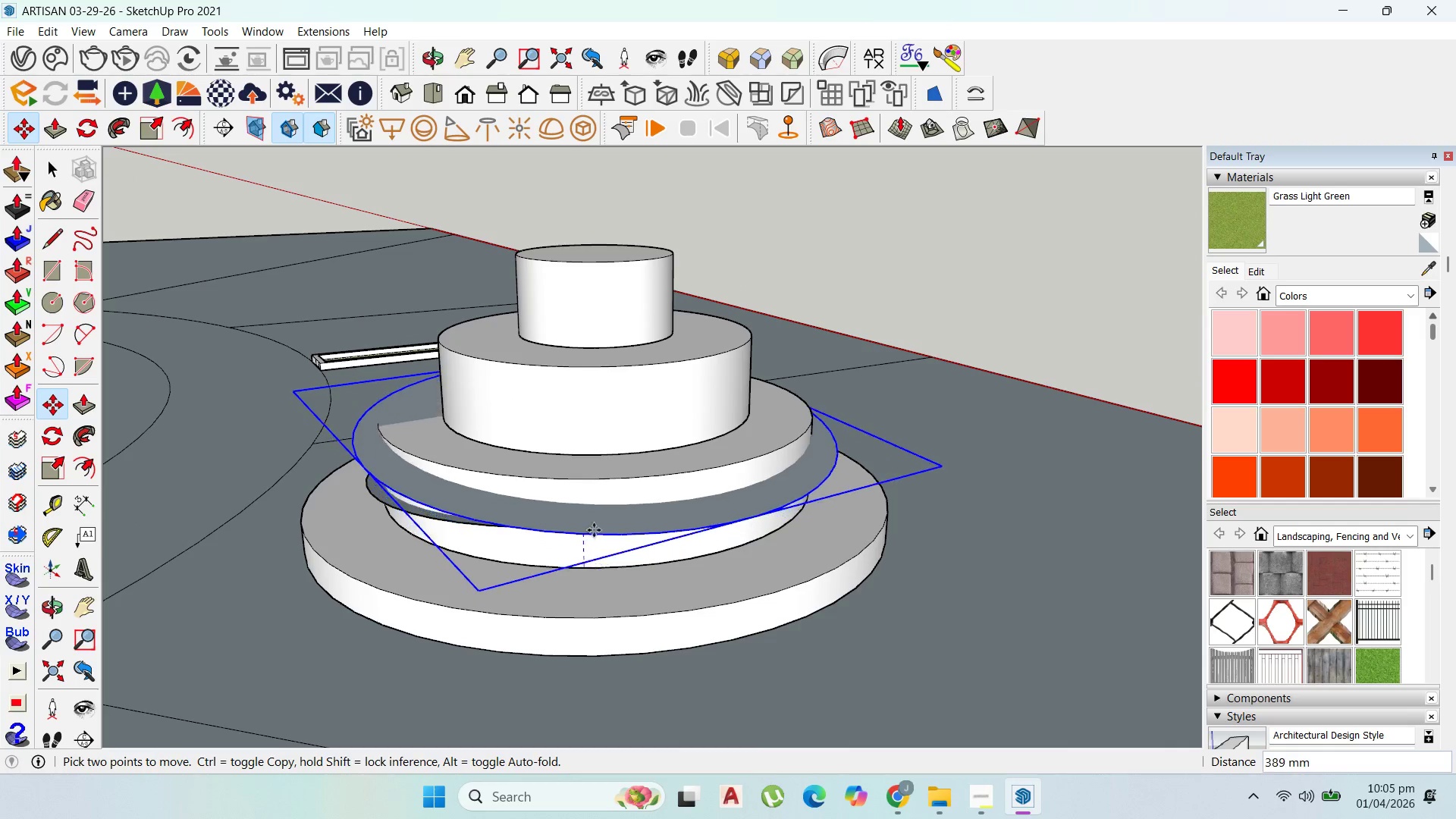 
left_click([595, 525])
 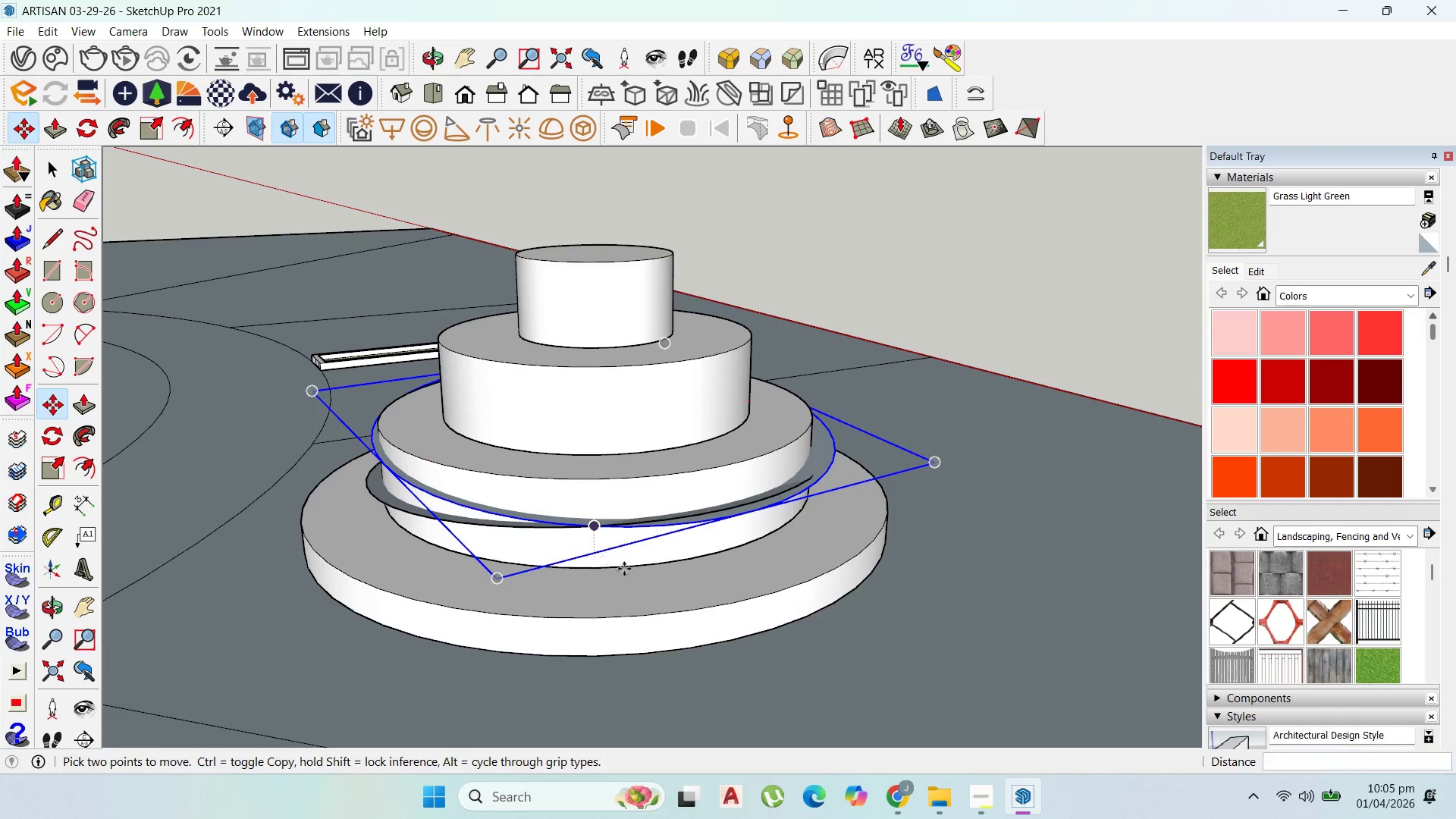 
scroll: coordinate [762, 516], scroll_direction: up, amount: 4.0
 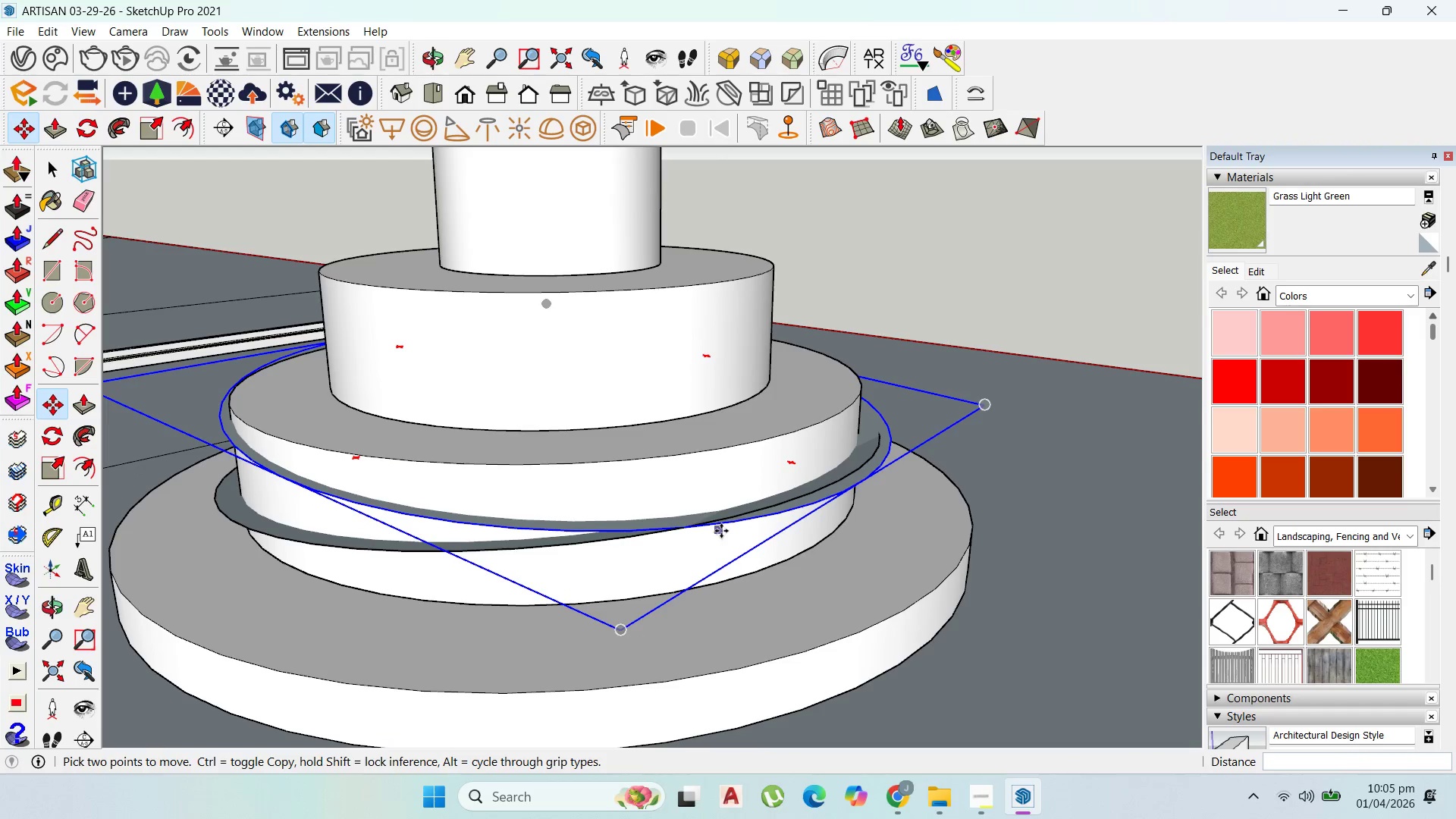 
left_click([720, 530])
 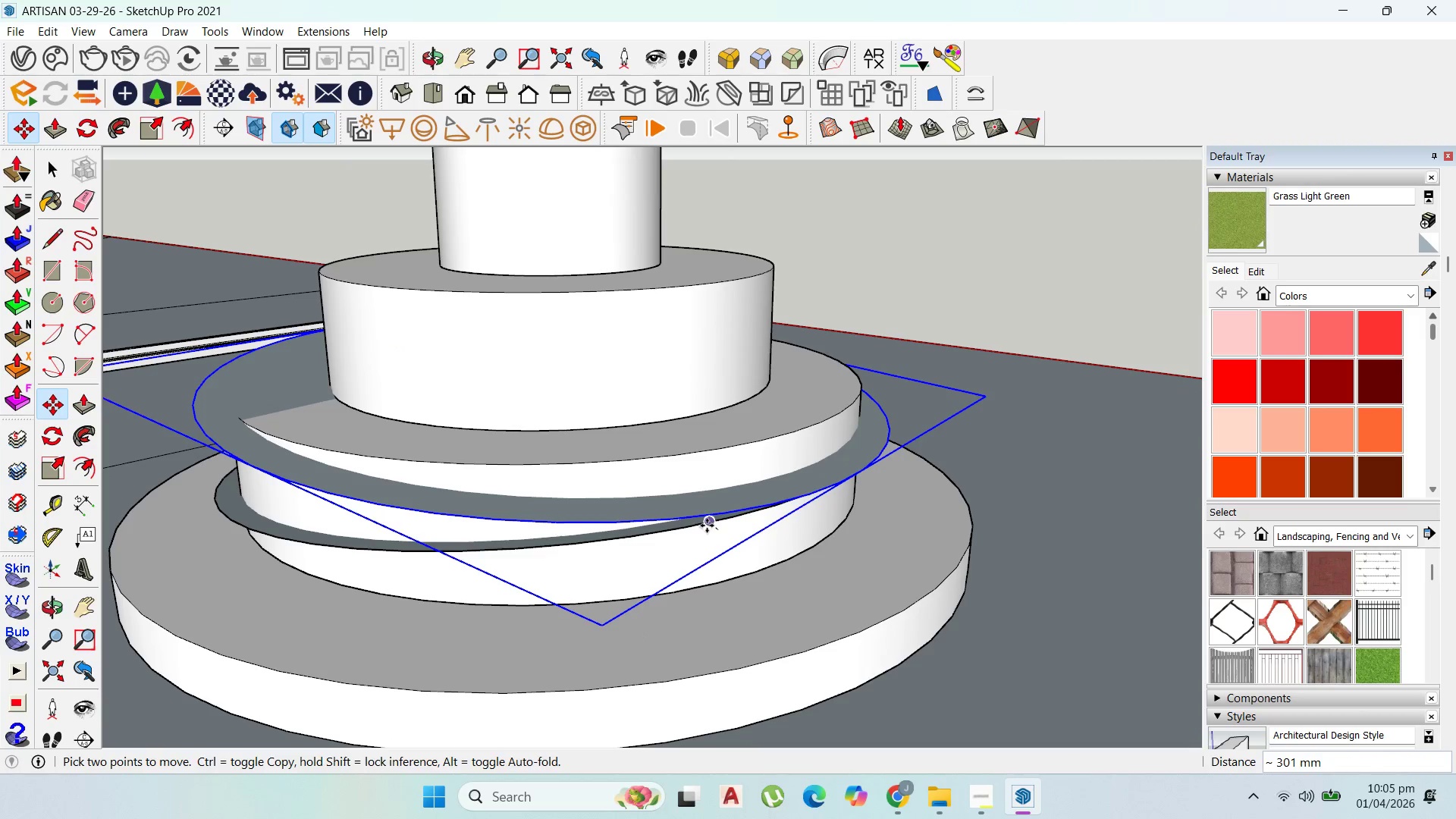 
left_click([707, 525])
 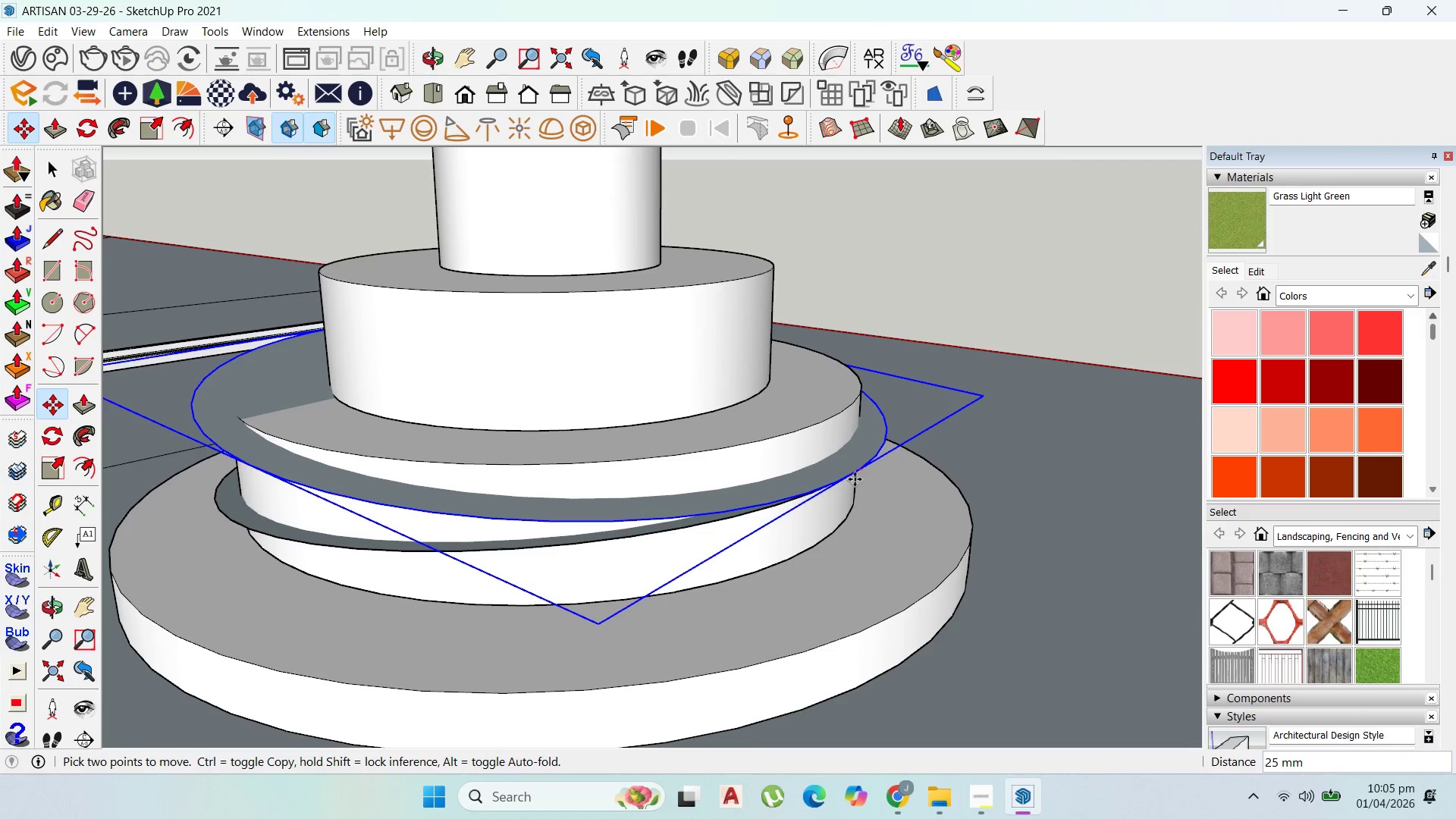 
left_click([852, 482])
 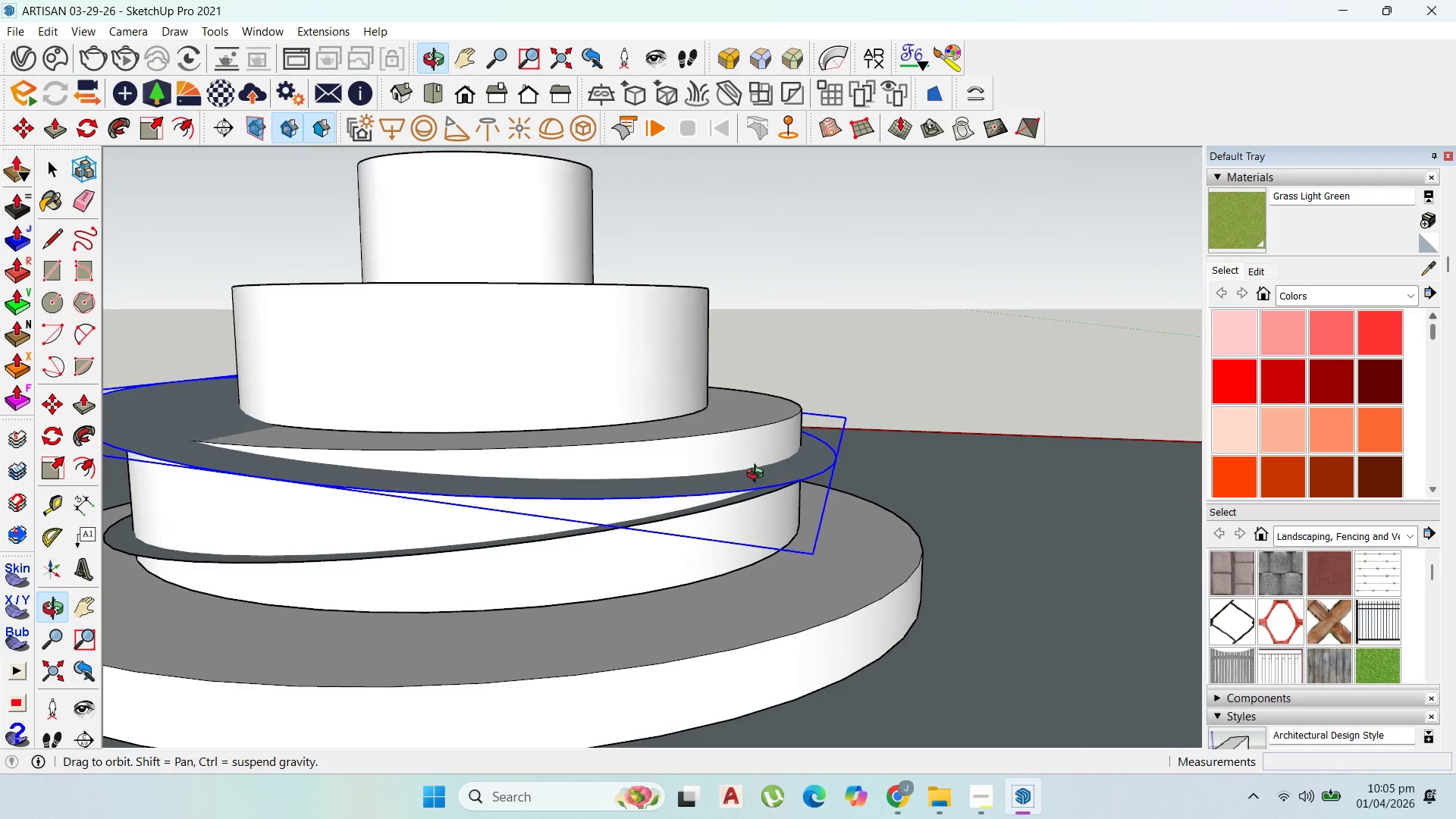 
scroll: coordinate [804, 488], scroll_direction: down, amount: 4.0
 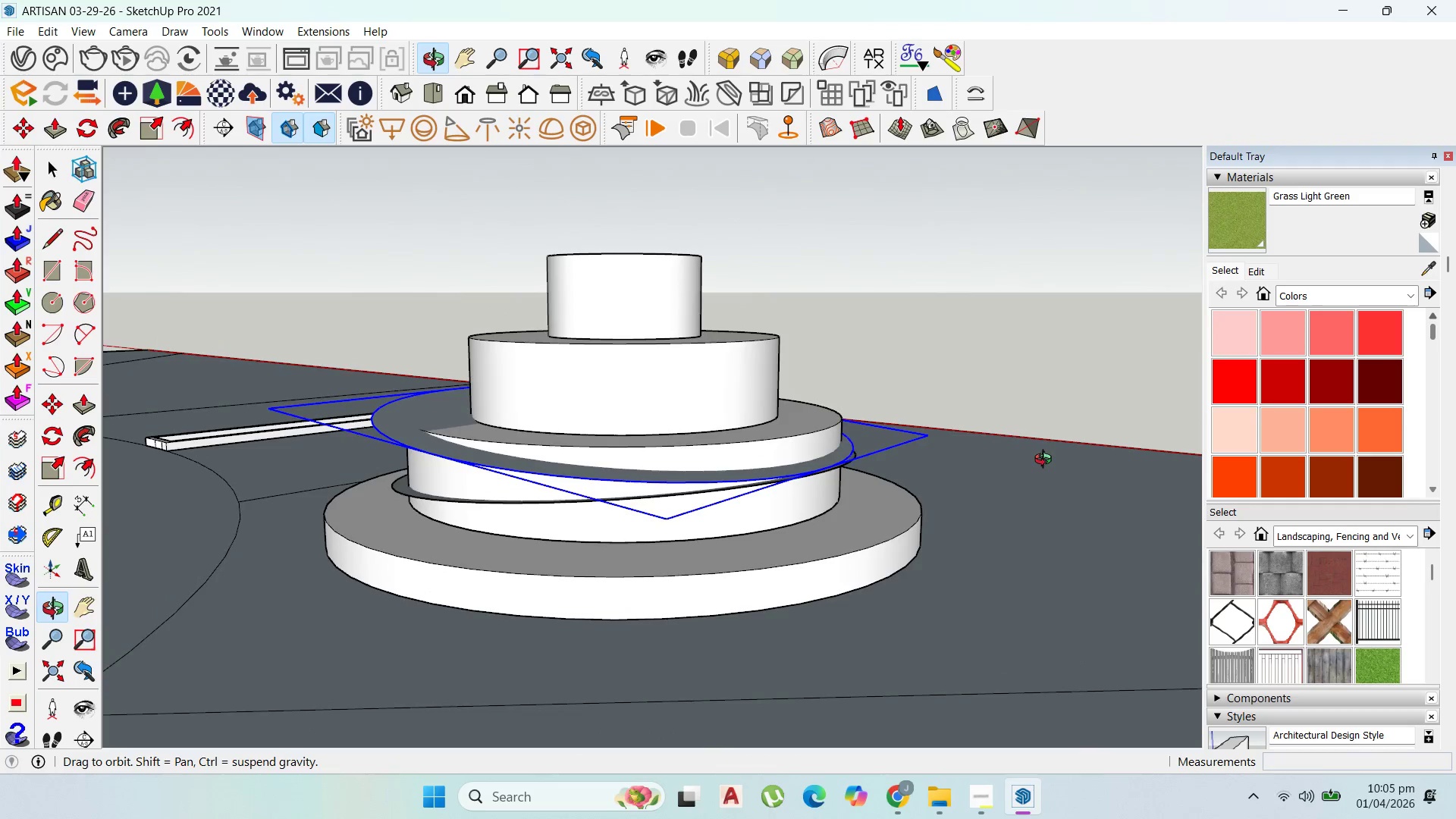 
wait(10.33)
 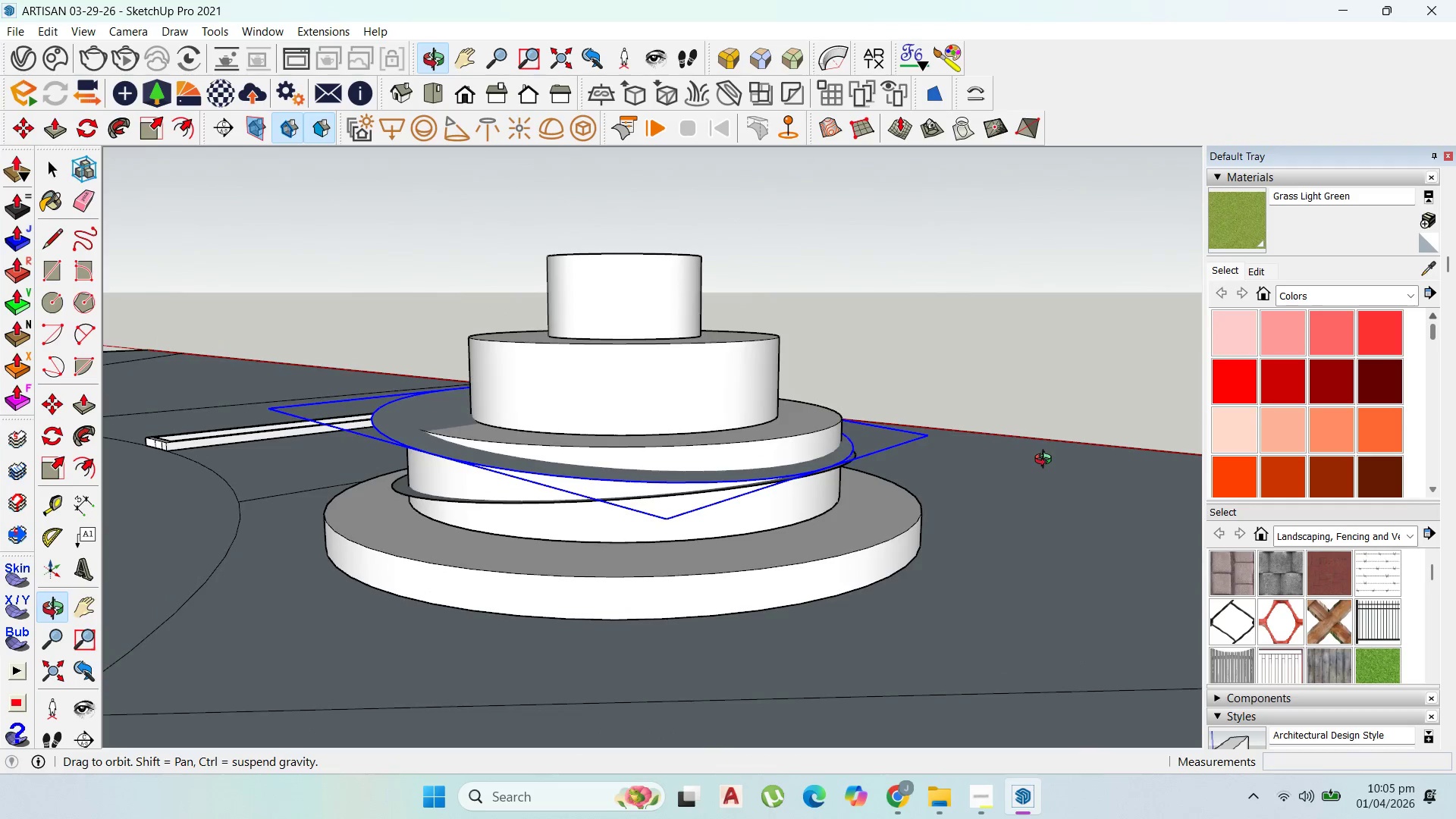 
left_click([821, 475])
 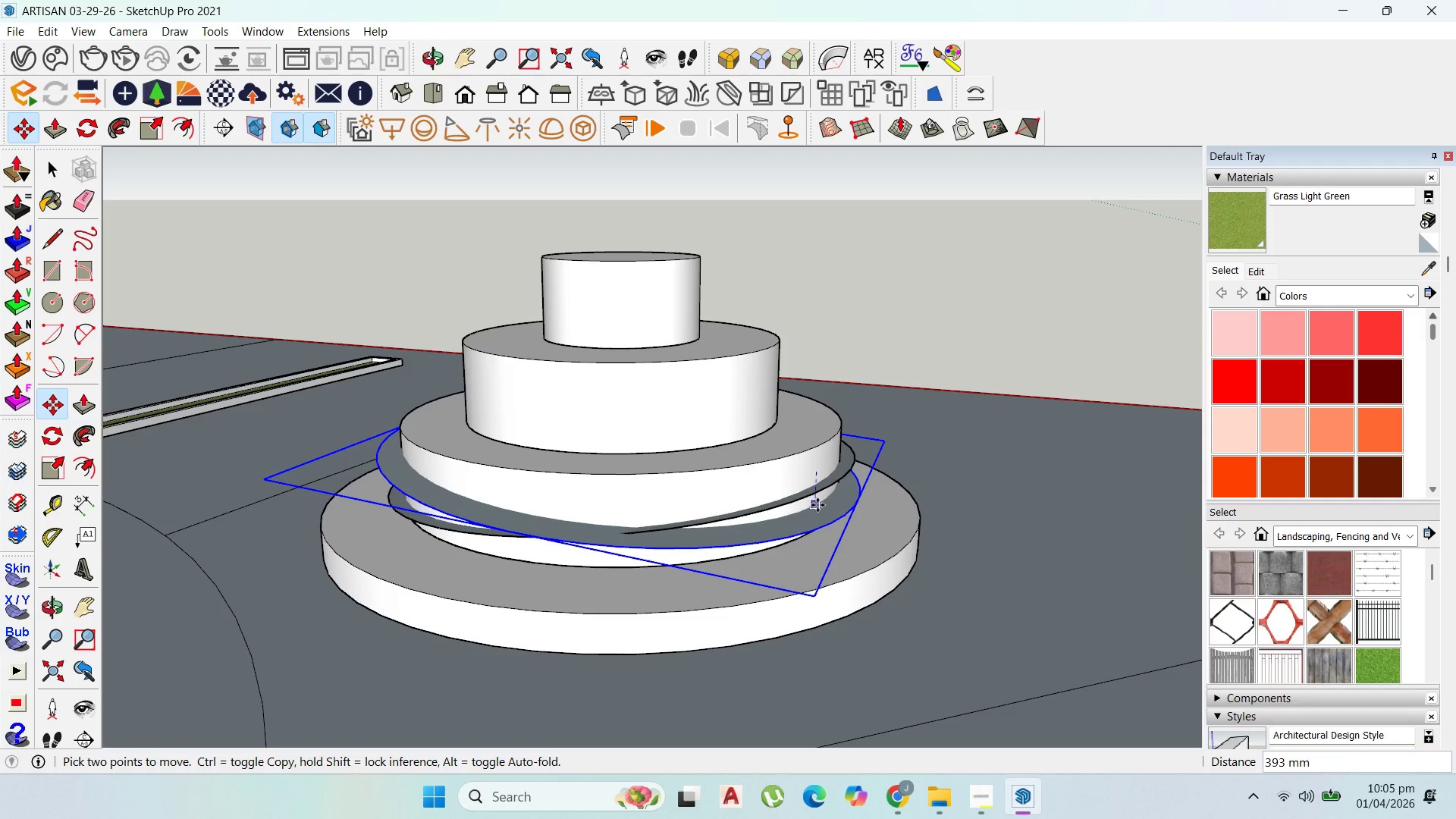 
left_click([817, 505])
 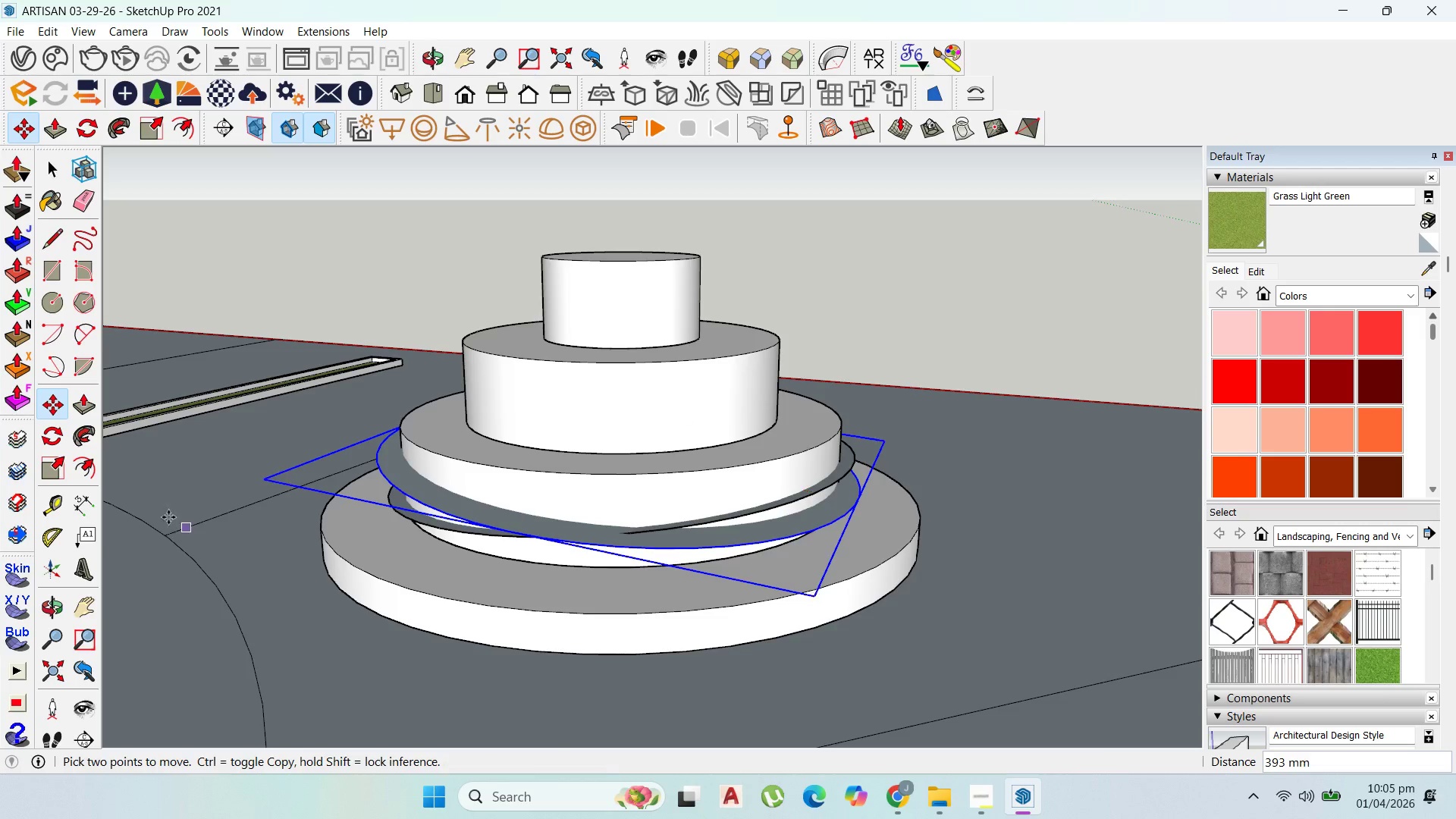 
scroll: coordinate [168, 517], scroll_direction: up, amount: 1.0
 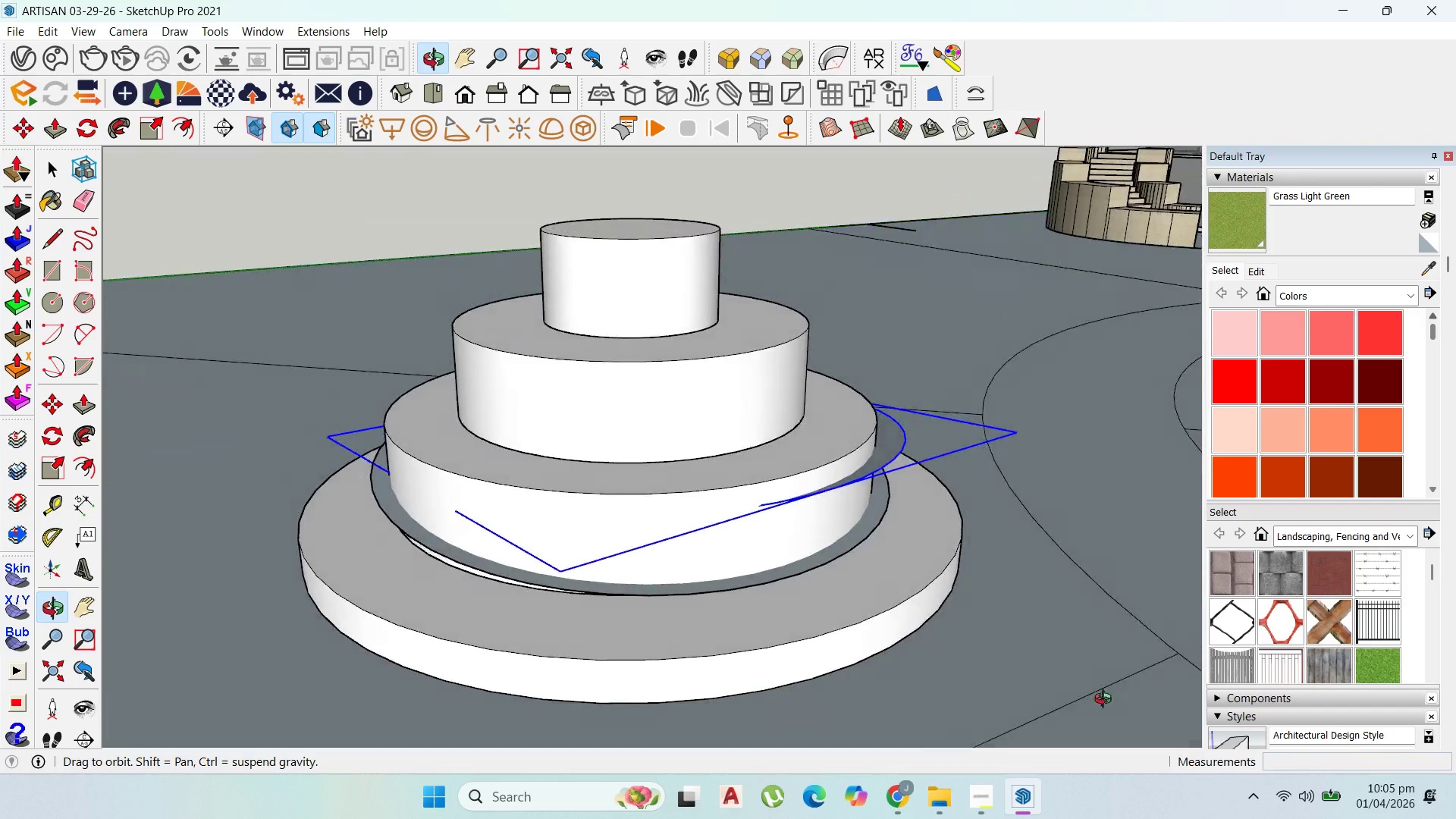 
wait(7.66)
 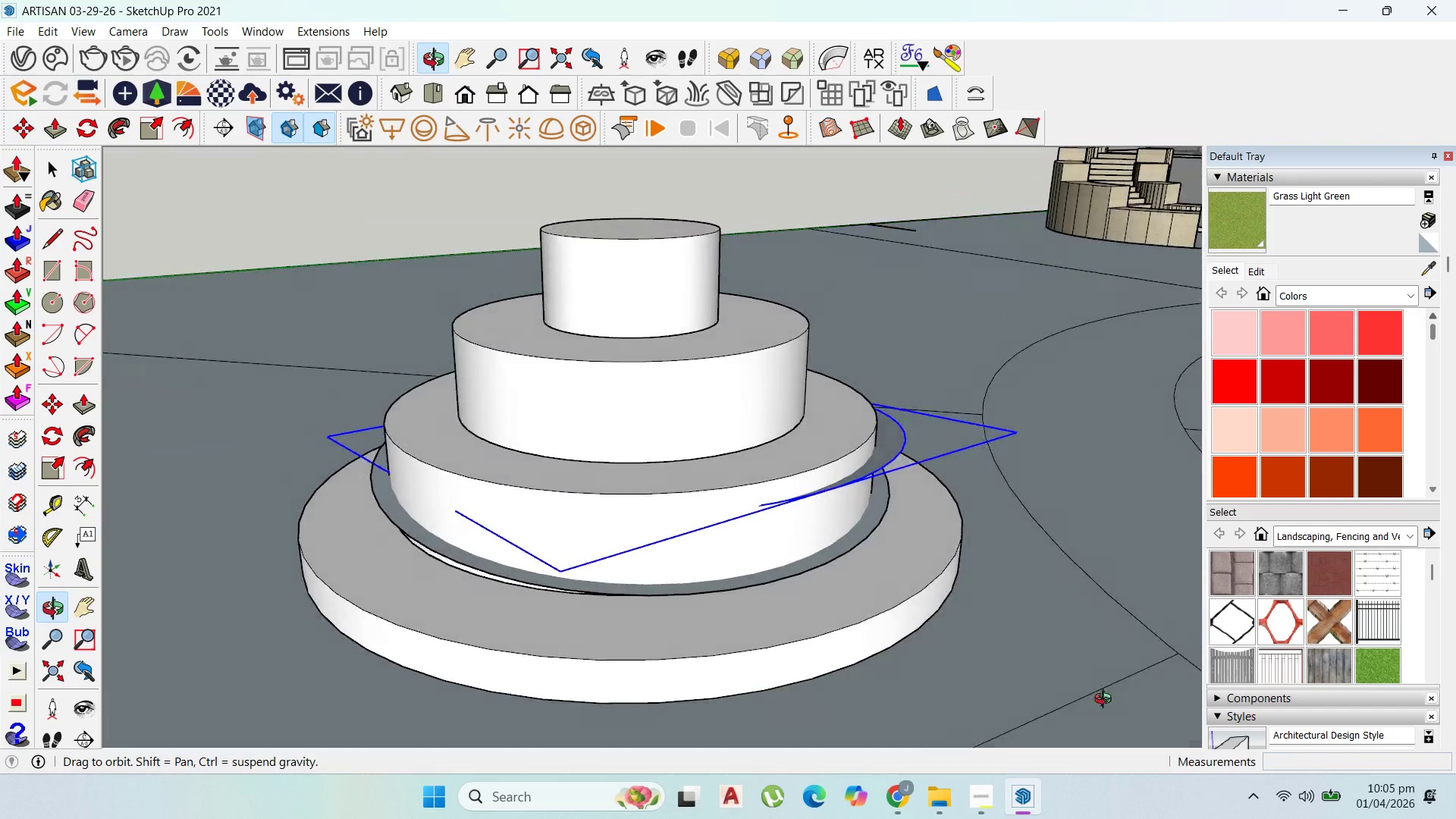 
left_click([457, 496])
 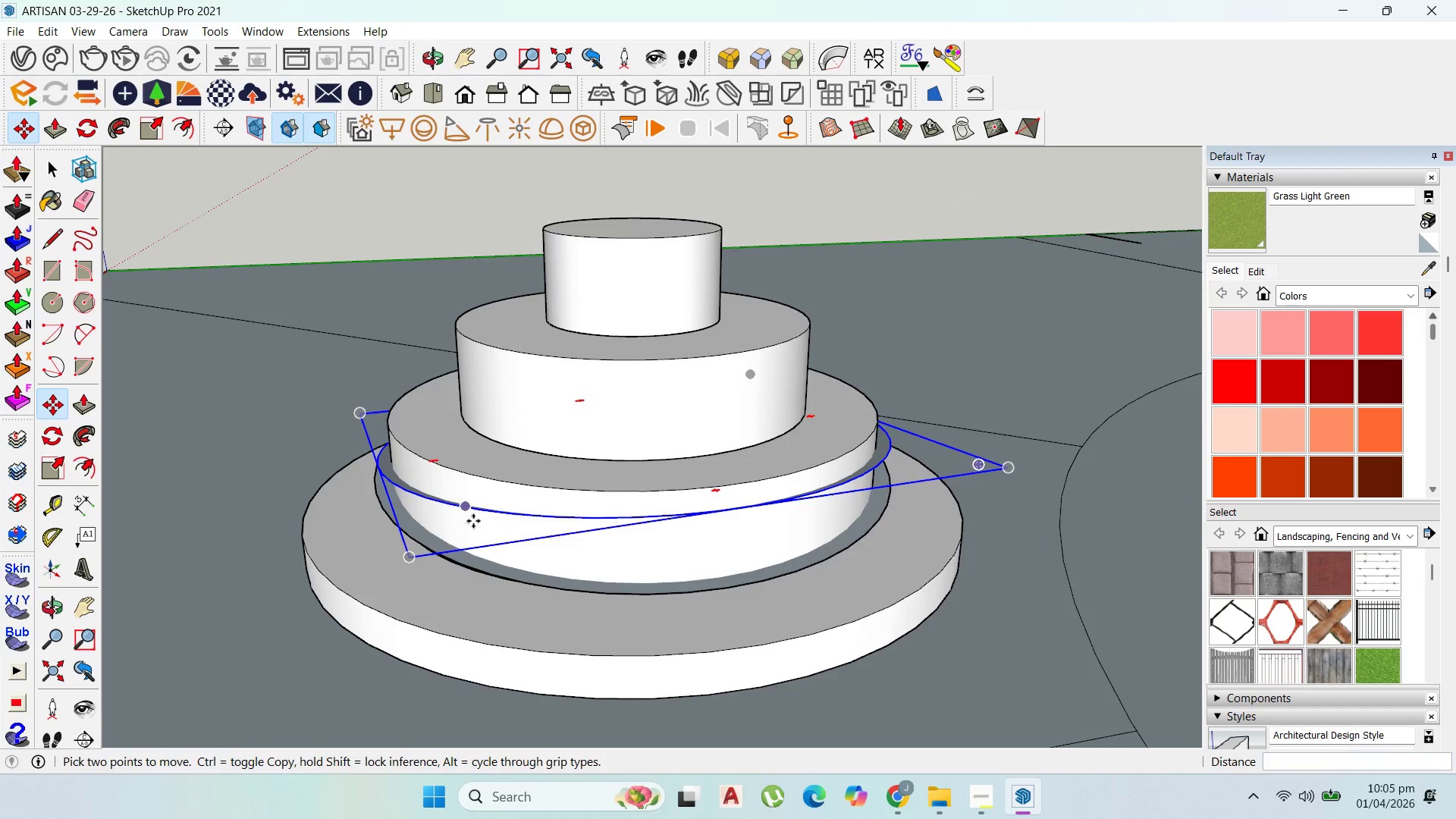 
scroll: coordinate [466, 511], scroll_direction: up, amount: 1.0
 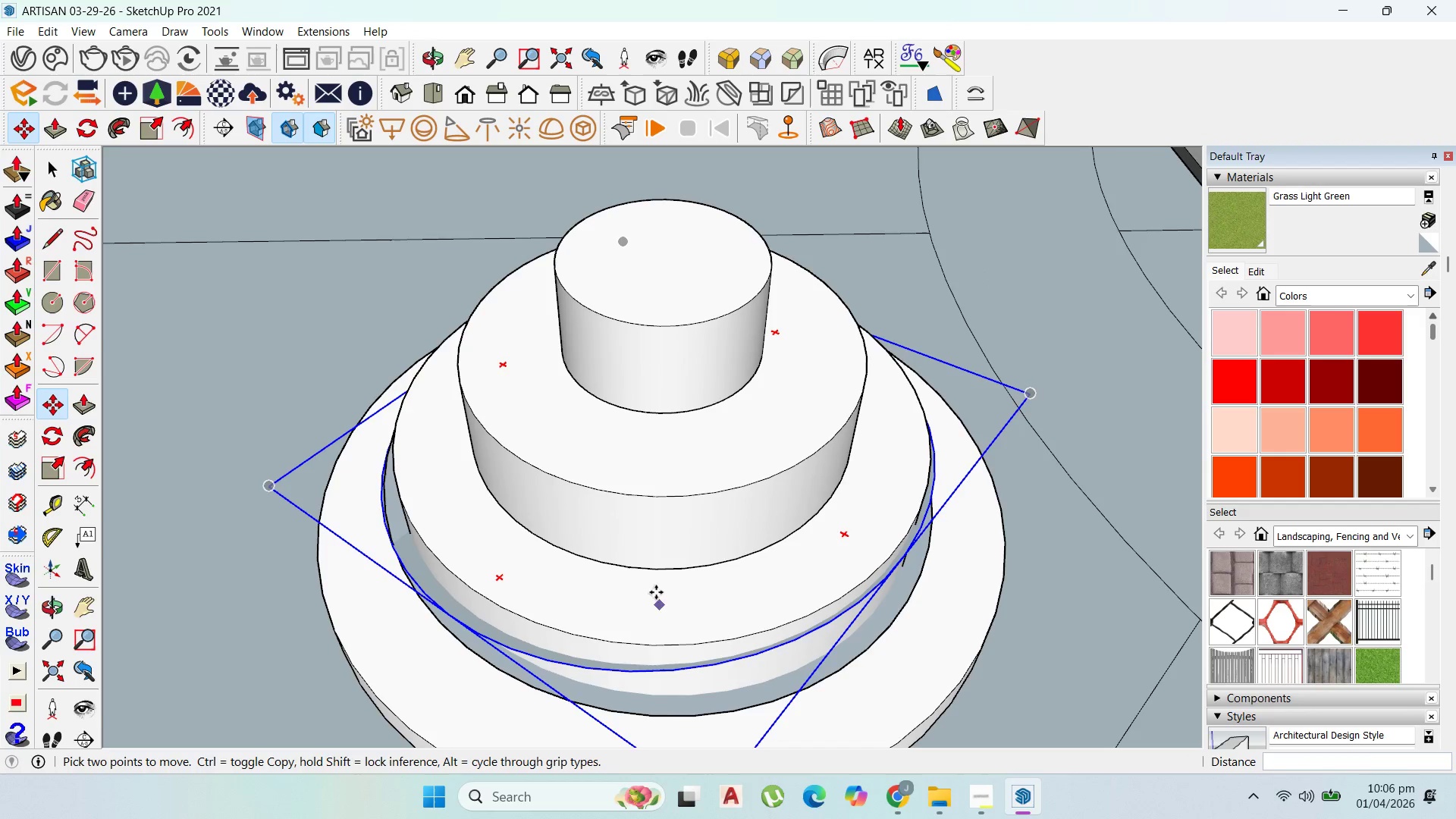 
left_click([654, 585])
 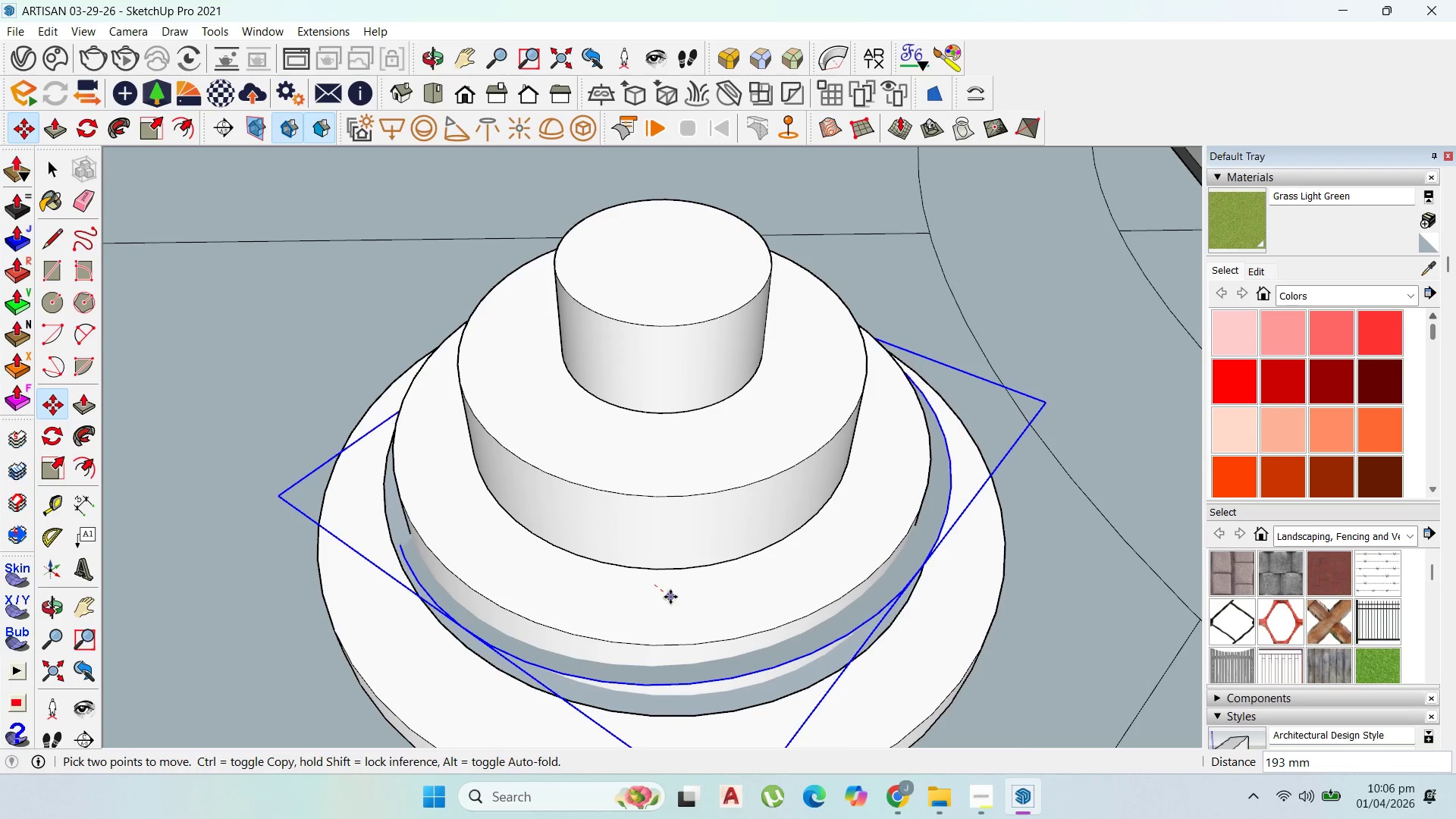 
left_click([670, 597])
 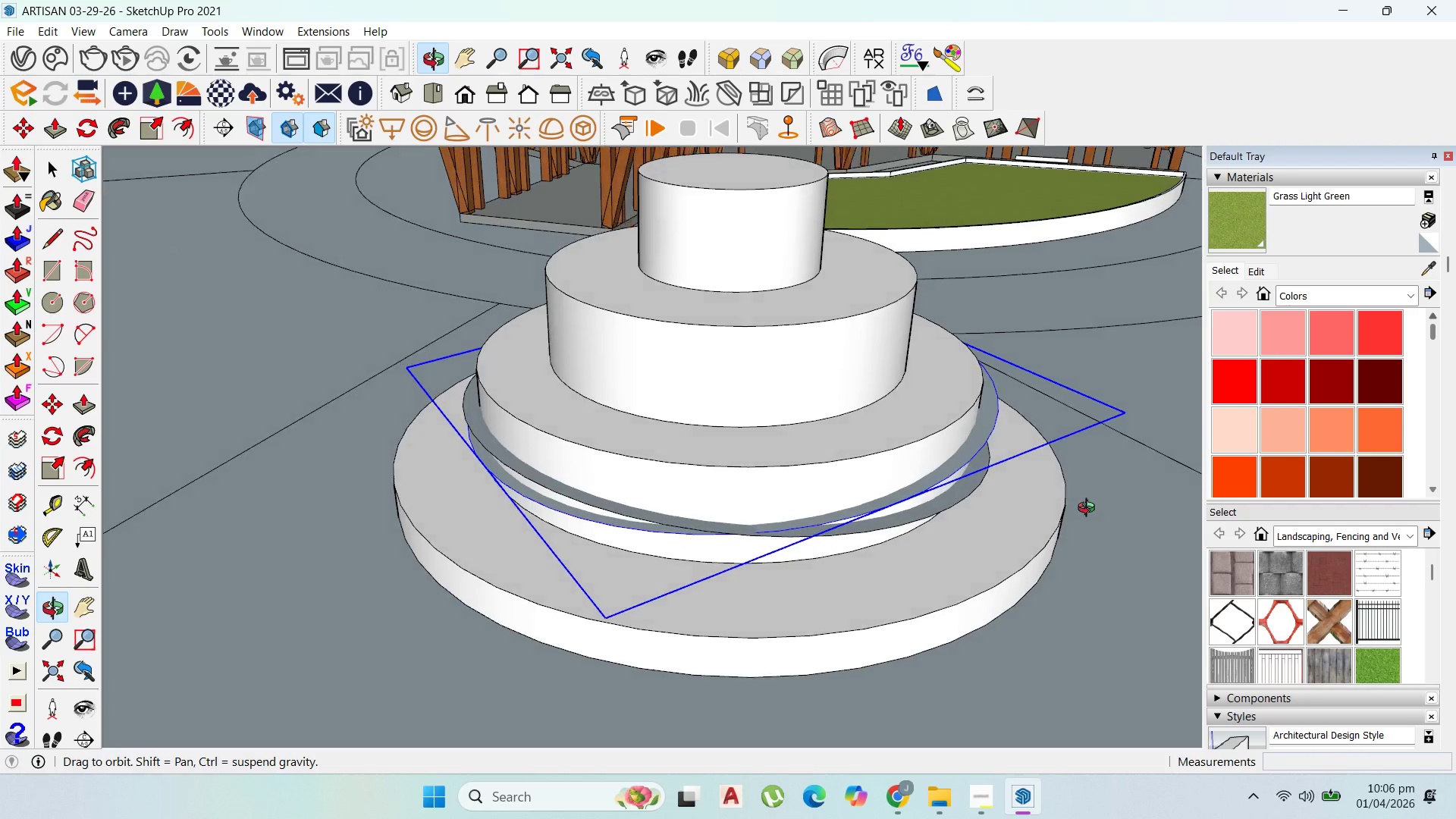 
scroll: coordinate [793, 547], scroll_direction: up, amount: 2.0
 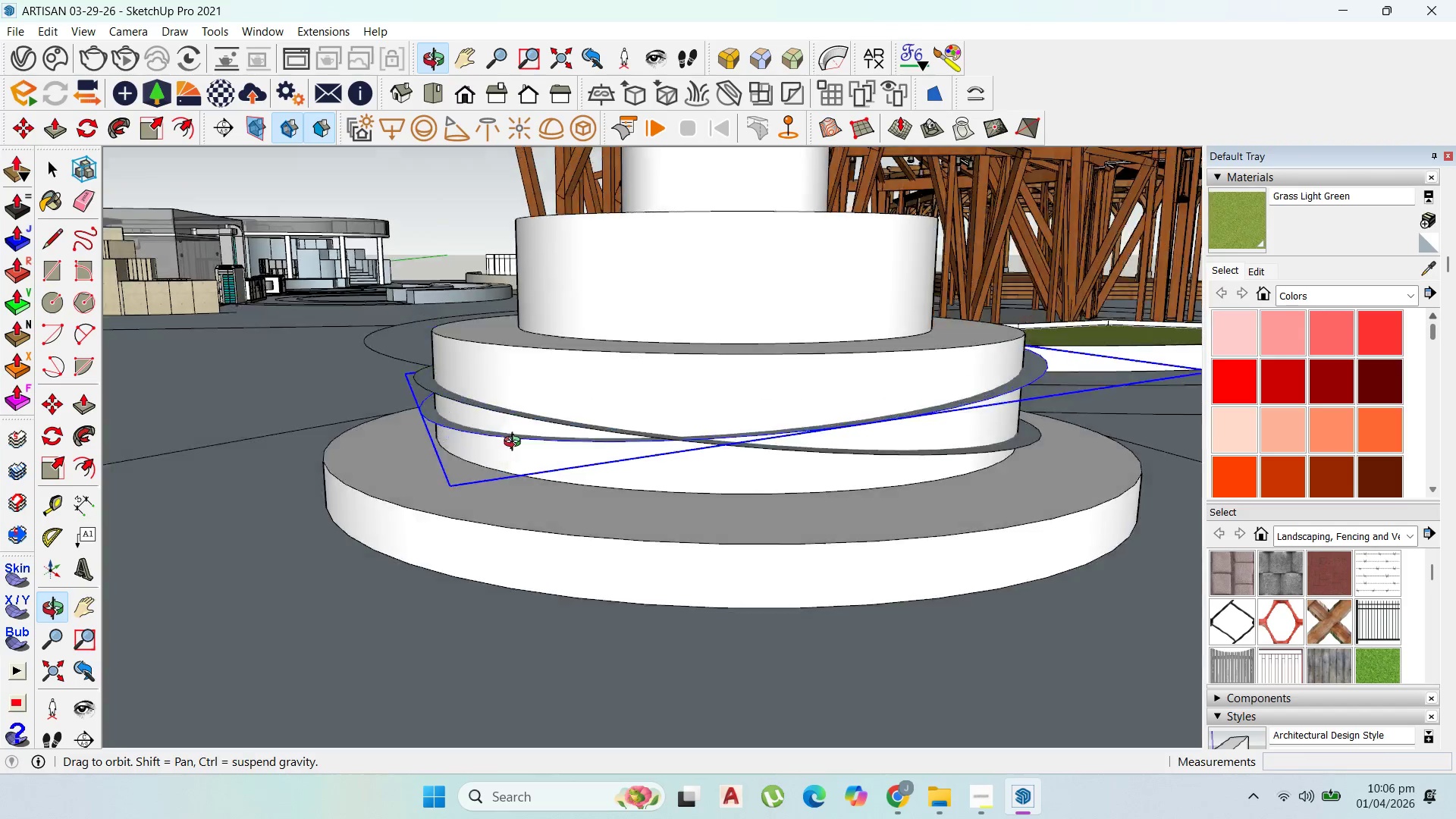 
scroll: coordinate [491, 451], scroll_direction: down, amount: 2.0
 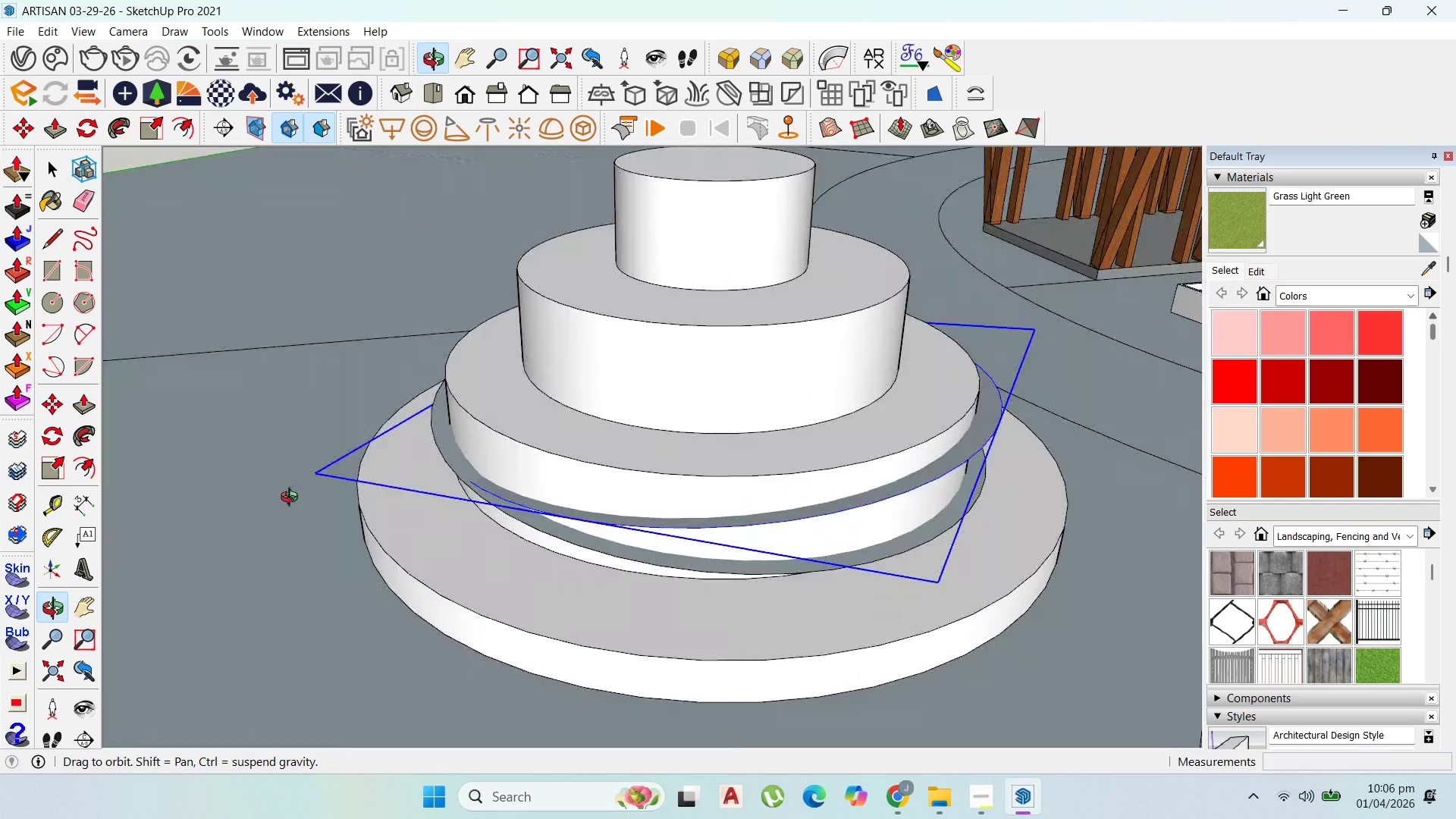 
left_click([1032, 423])
 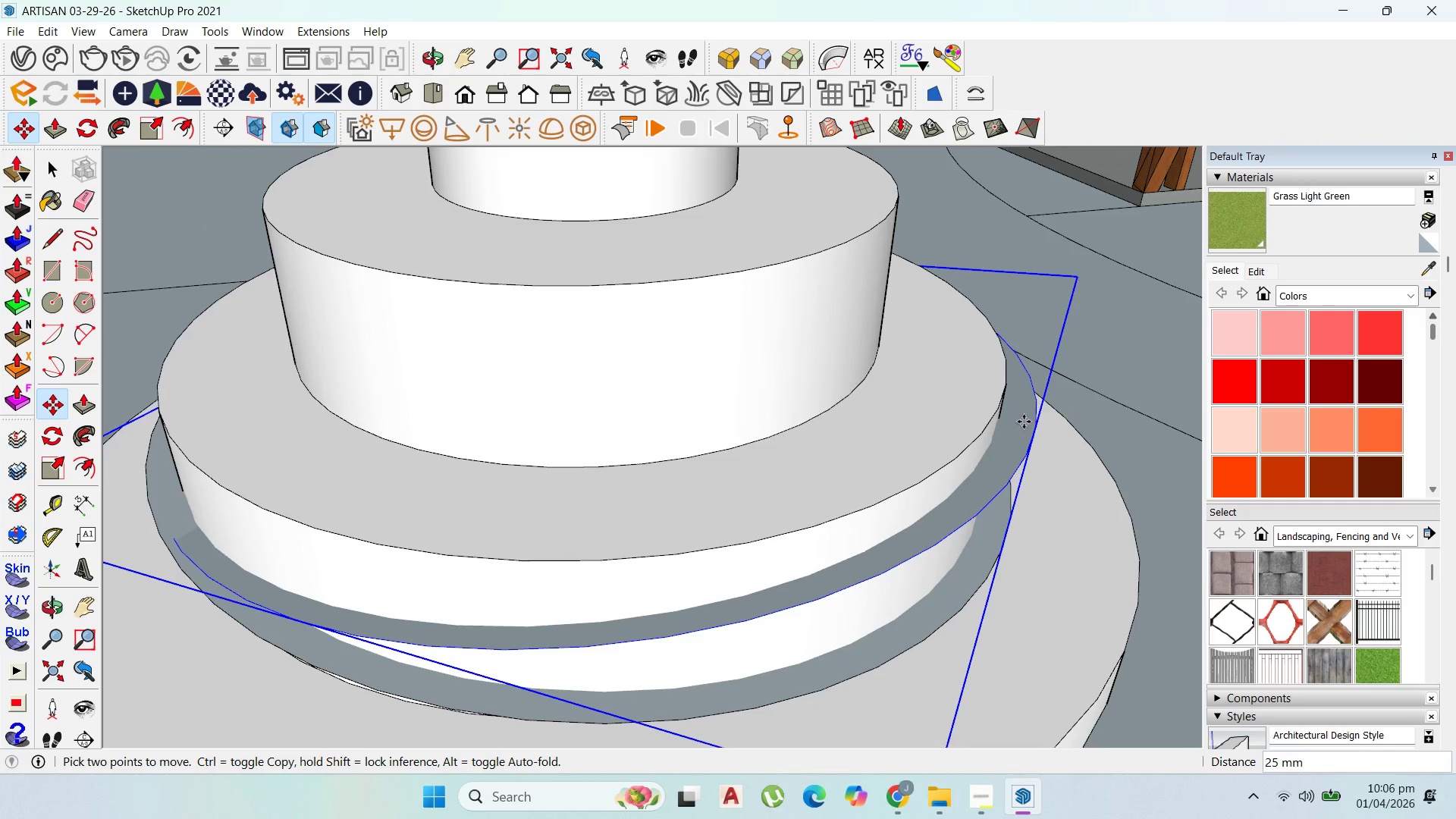 
scroll: coordinate [986, 422], scroll_direction: up, amount: 5.0
 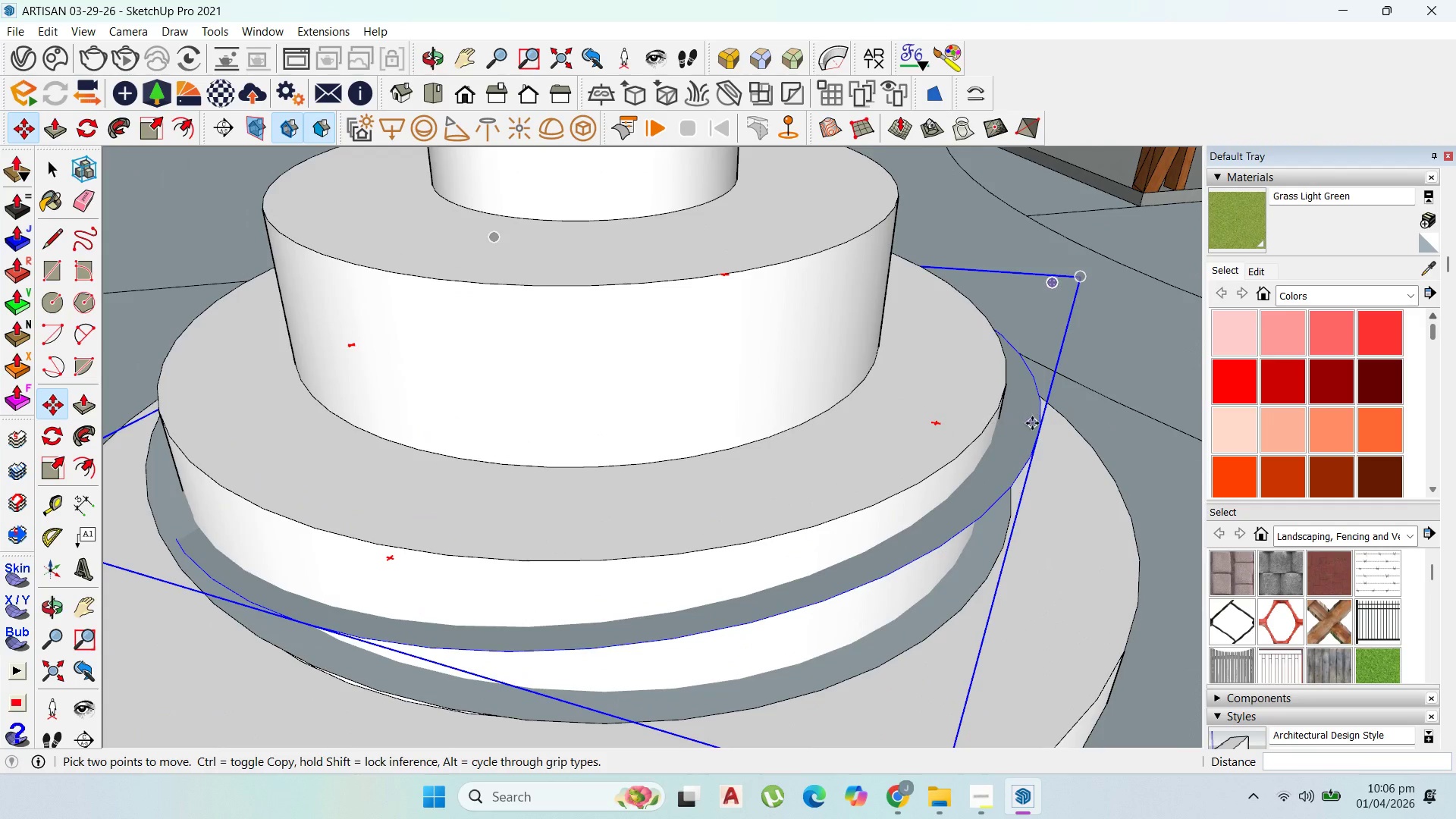 
left_click([1024, 422])
 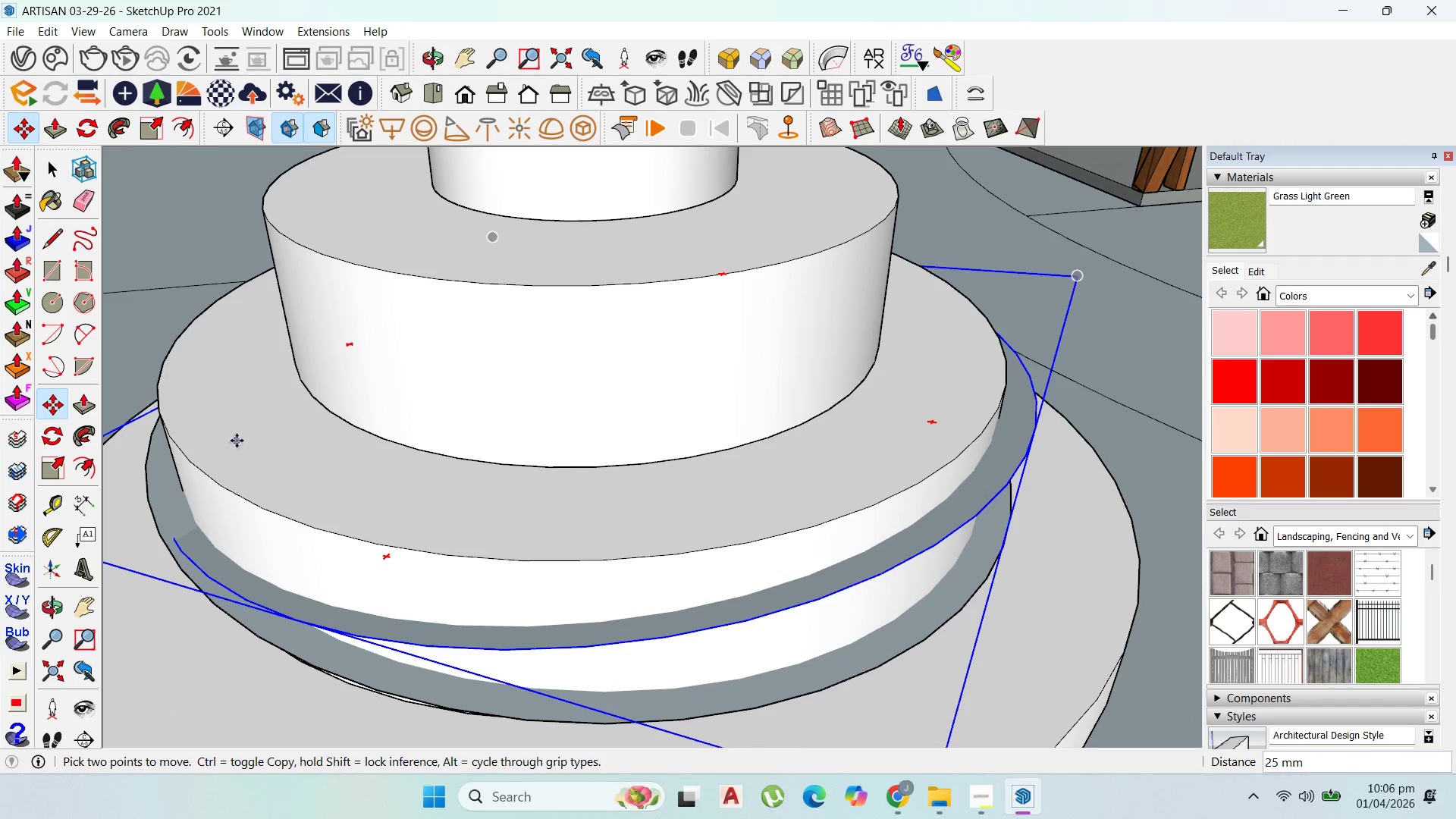 
scroll: coordinate [247, 382], scroll_direction: down, amount: 3.0
 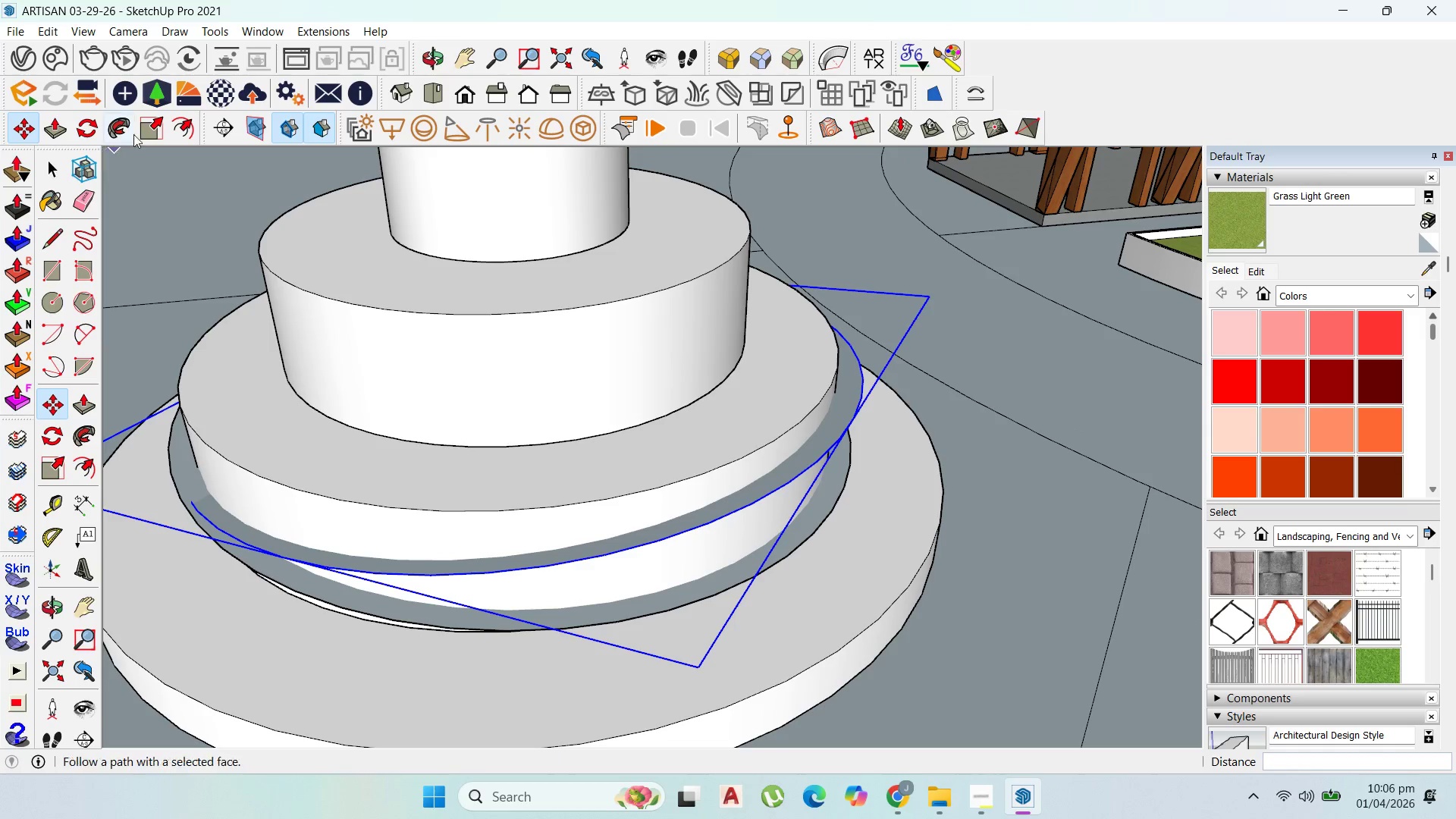 
left_click([145, 125])
 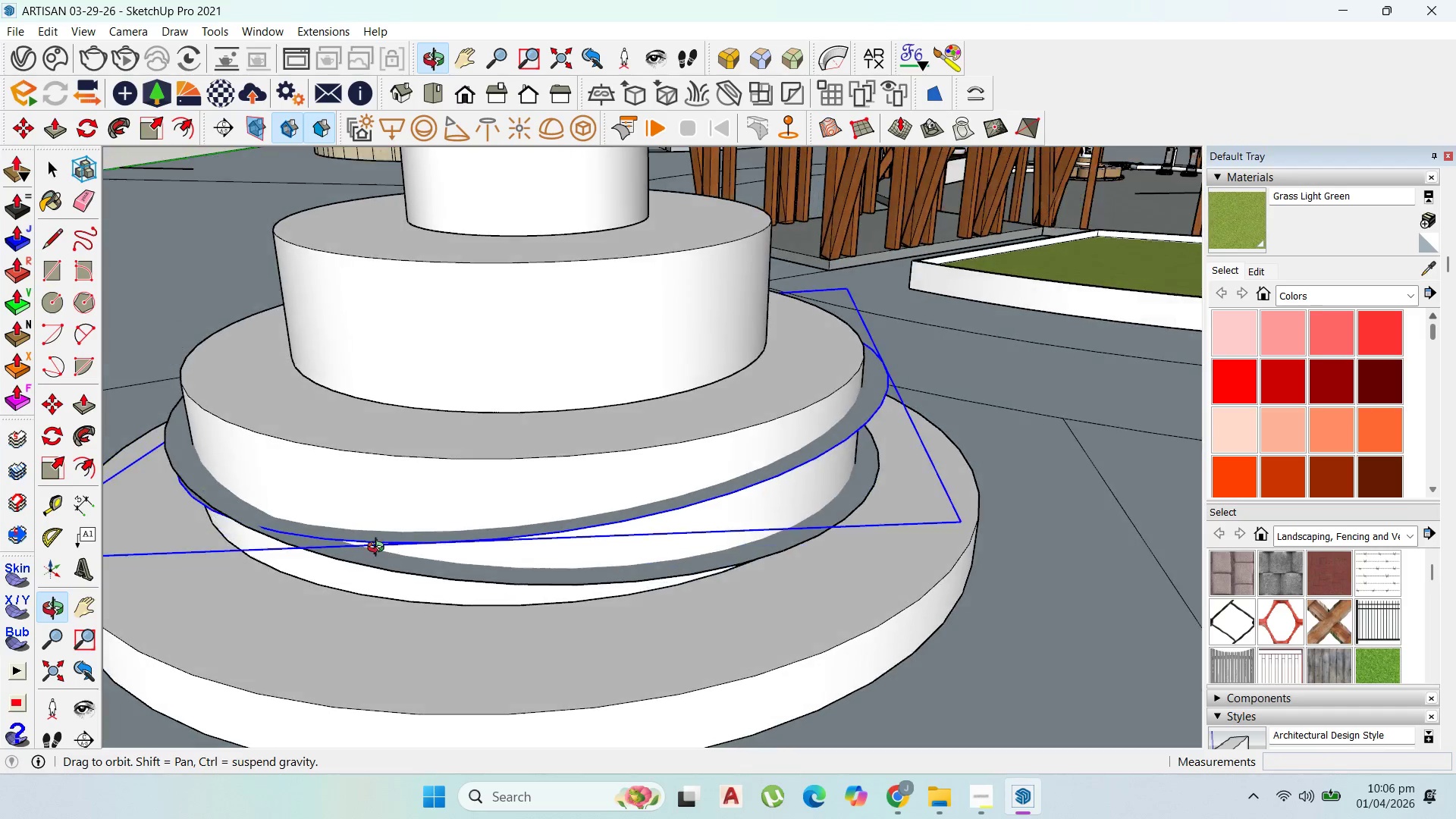 
scroll: coordinate [531, 576], scroll_direction: down, amount: 11.0
 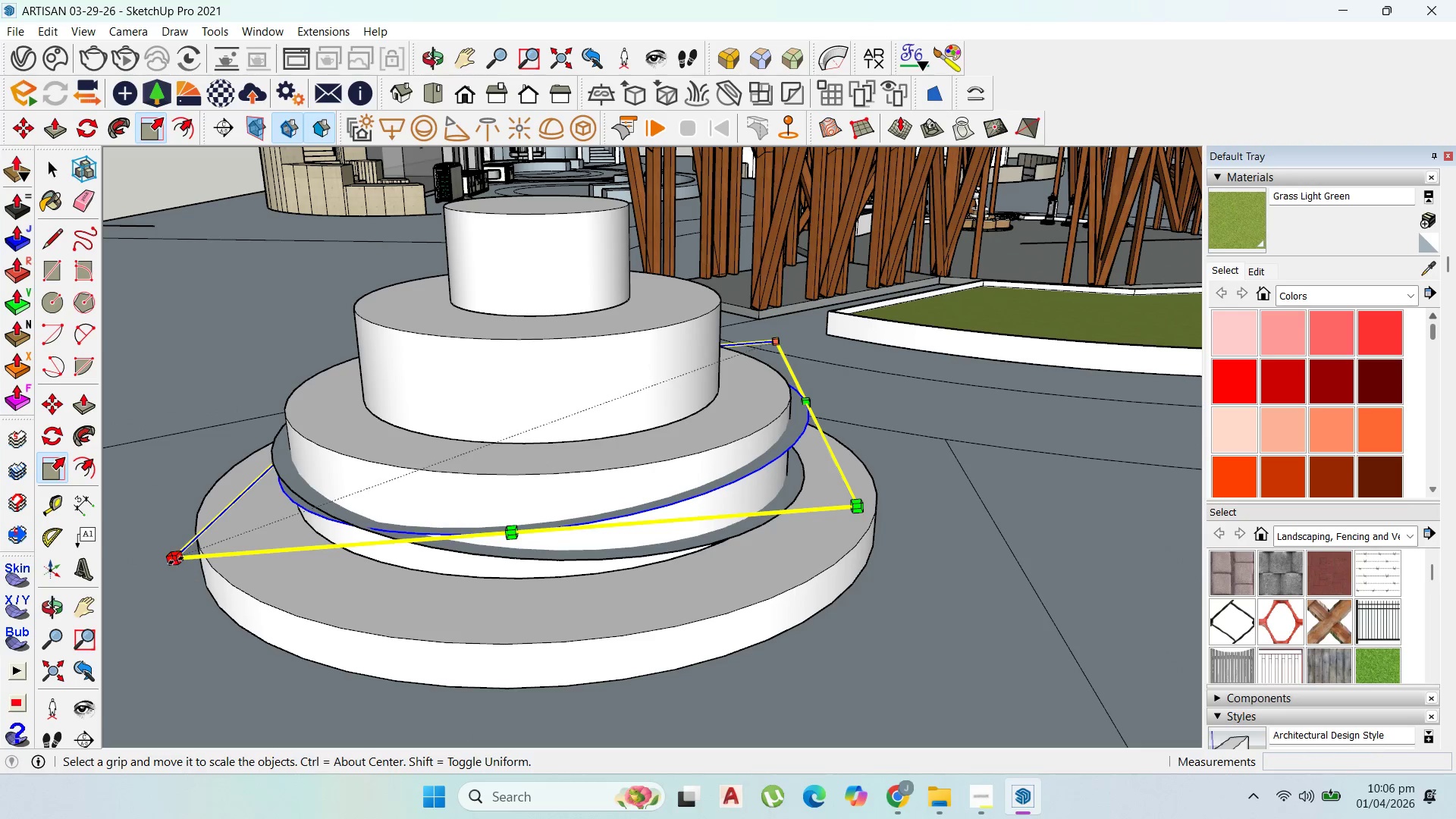 
left_click_drag(start_coordinate=[174, 560], to_coordinate=[158, 564])
 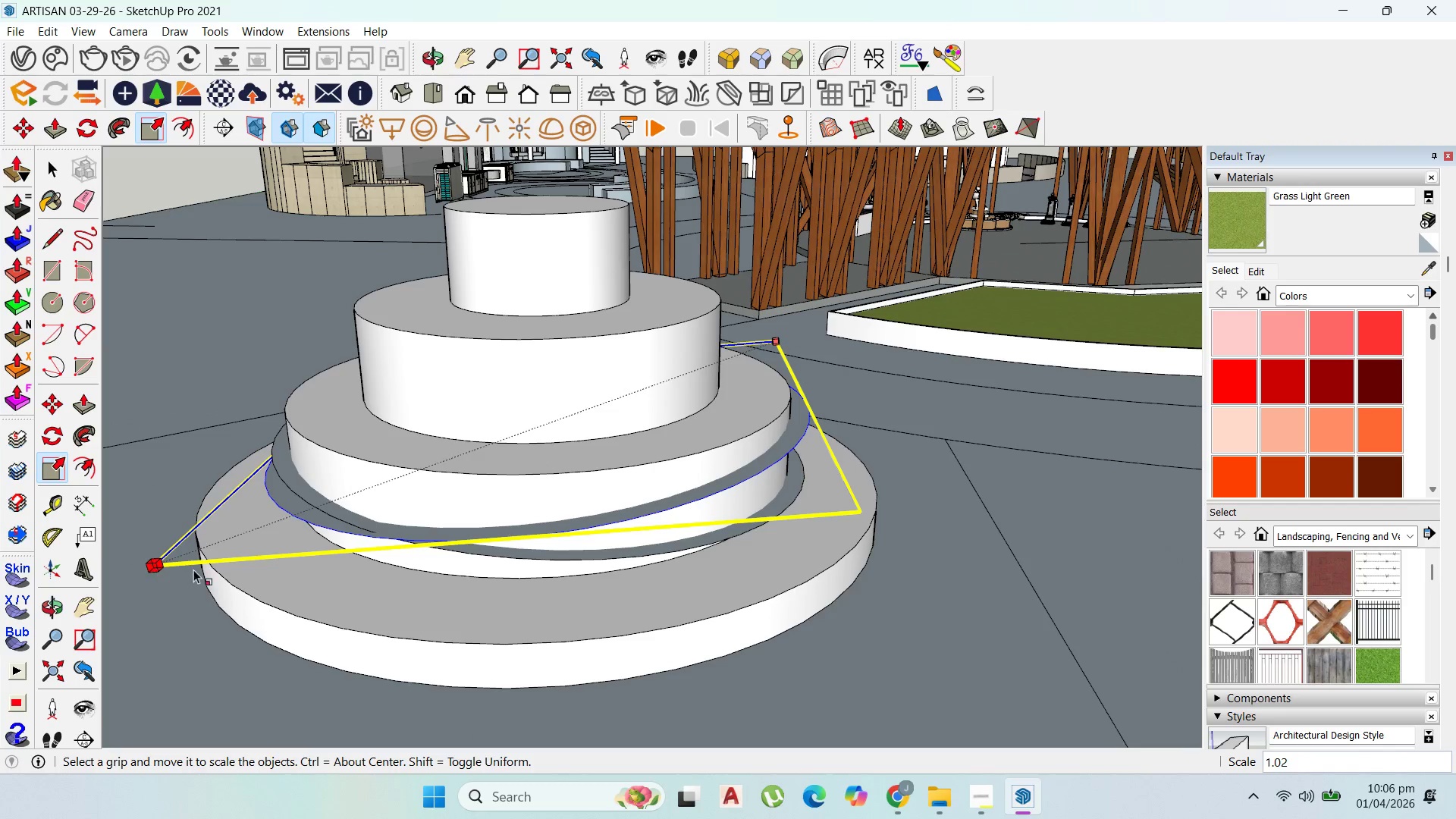 
scroll: coordinate [206, 570], scroll_direction: down, amount: 1.0
 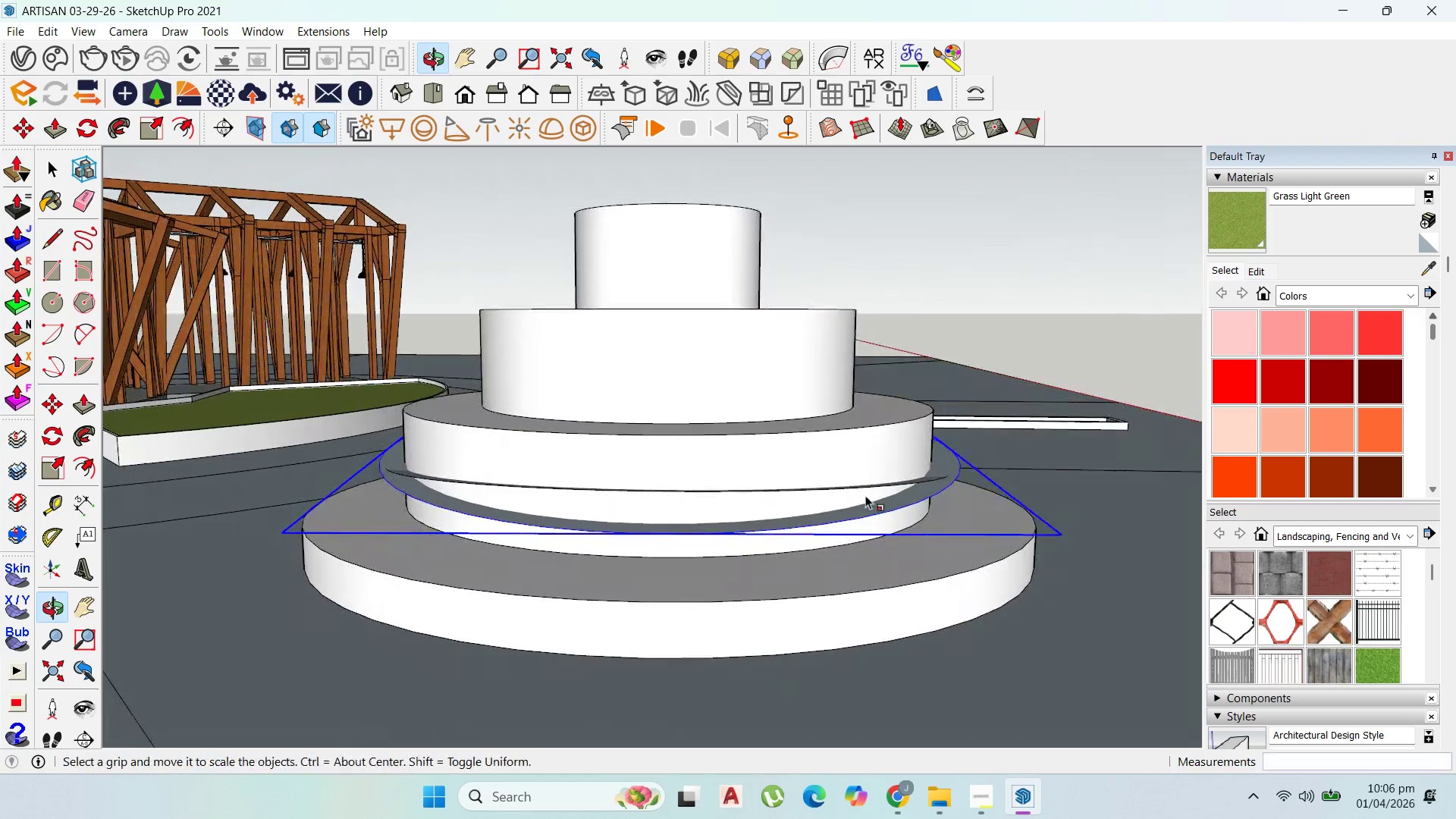 
left_click([59, 173])
 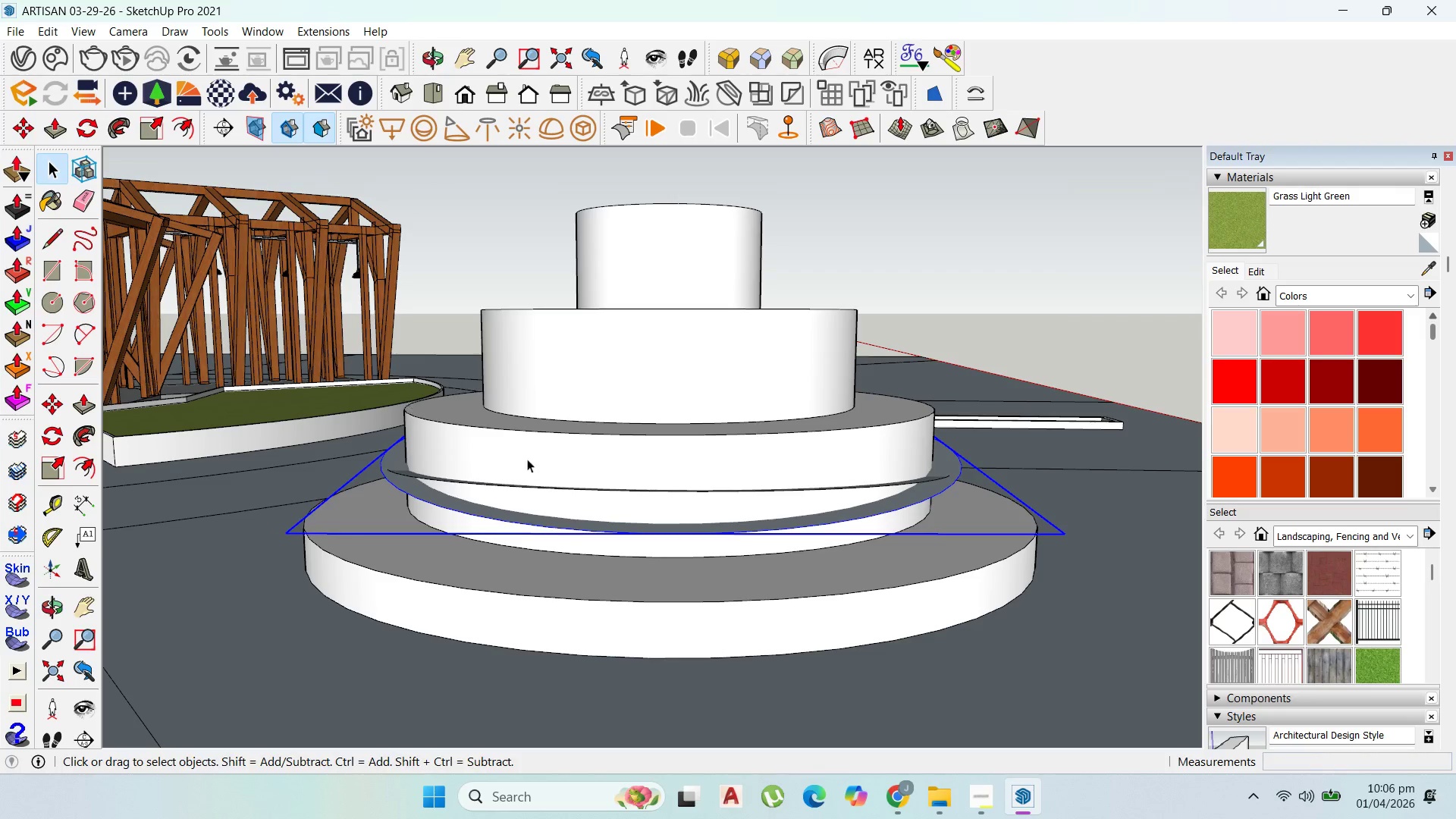 
scroll: coordinate [623, 488], scroll_direction: down, amount: 2.0
 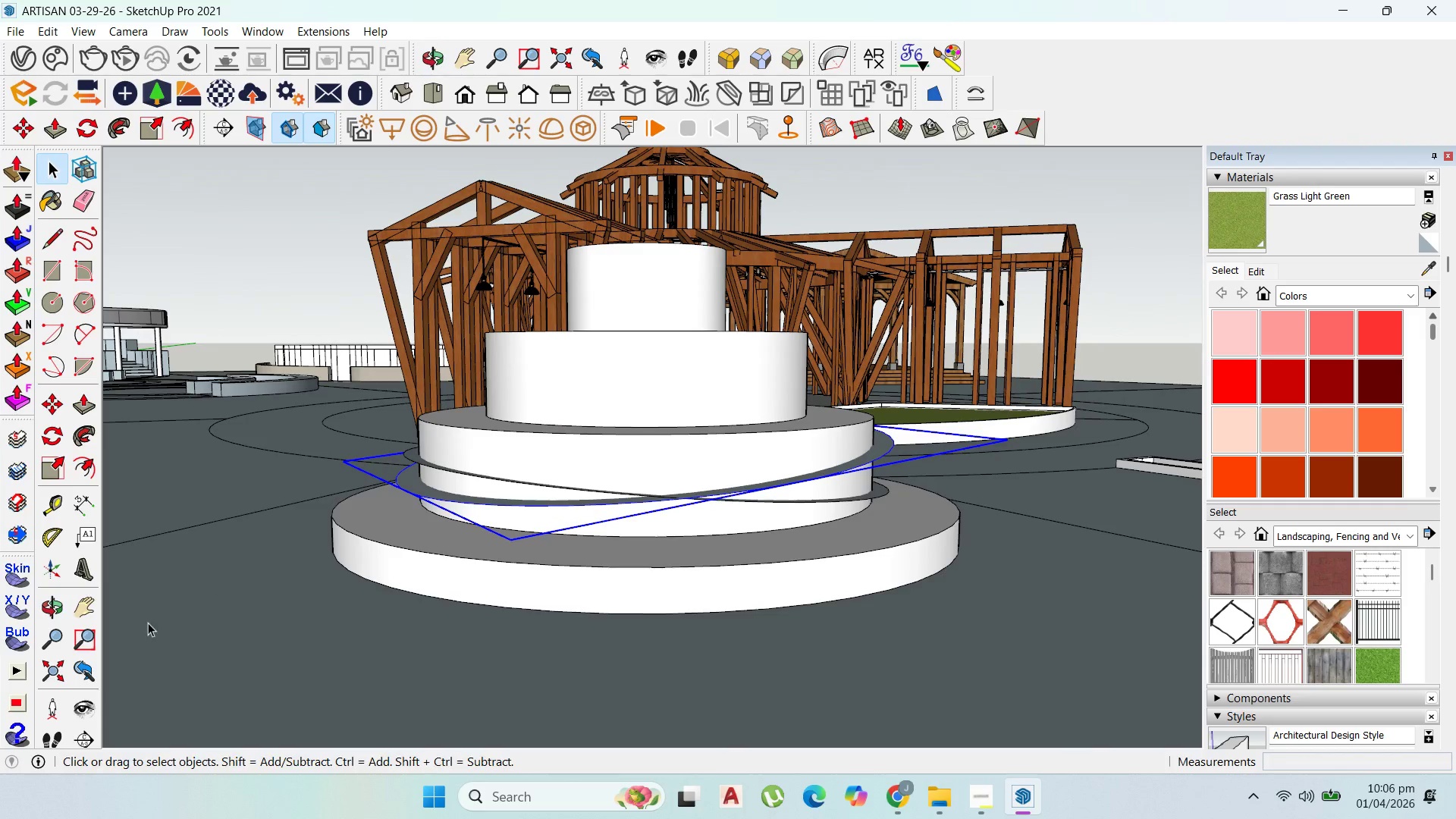 
scroll: coordinate [465, 524], scroll_direction: up, amount: 3.0
 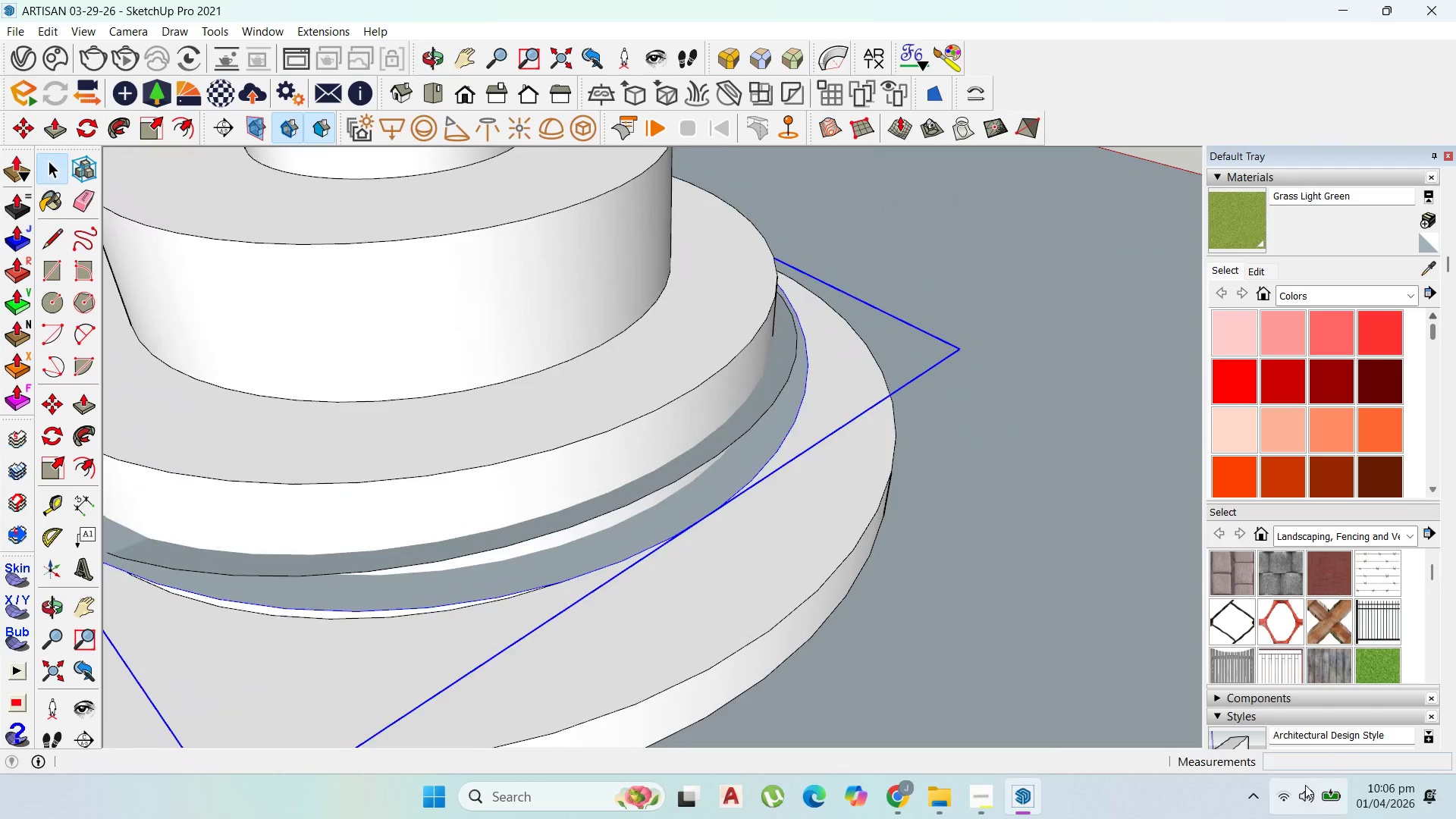 
scroll: coordinate [200, 505], scroll_direction: down, amount: 4.0
 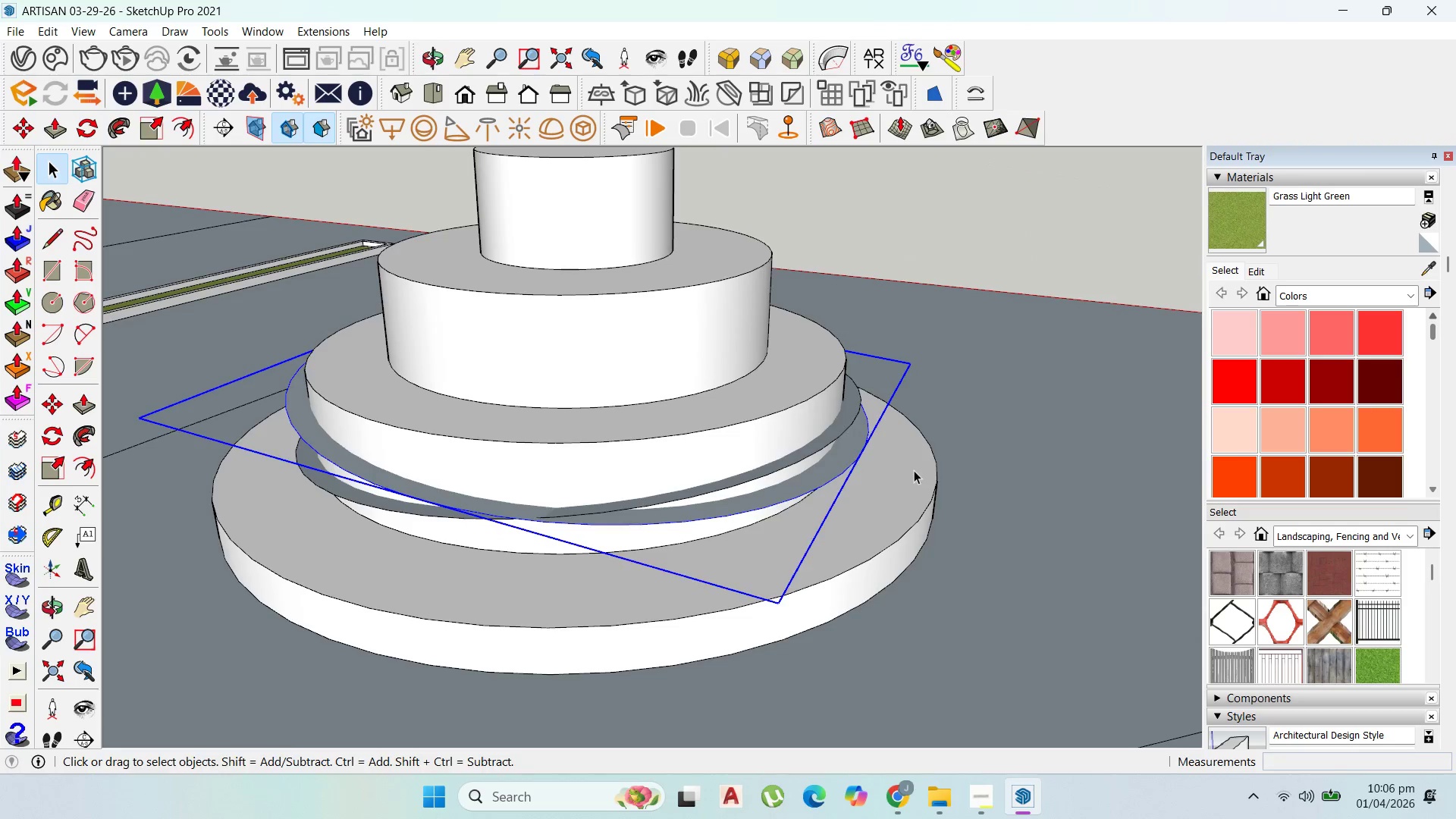 
wait(5.72)
 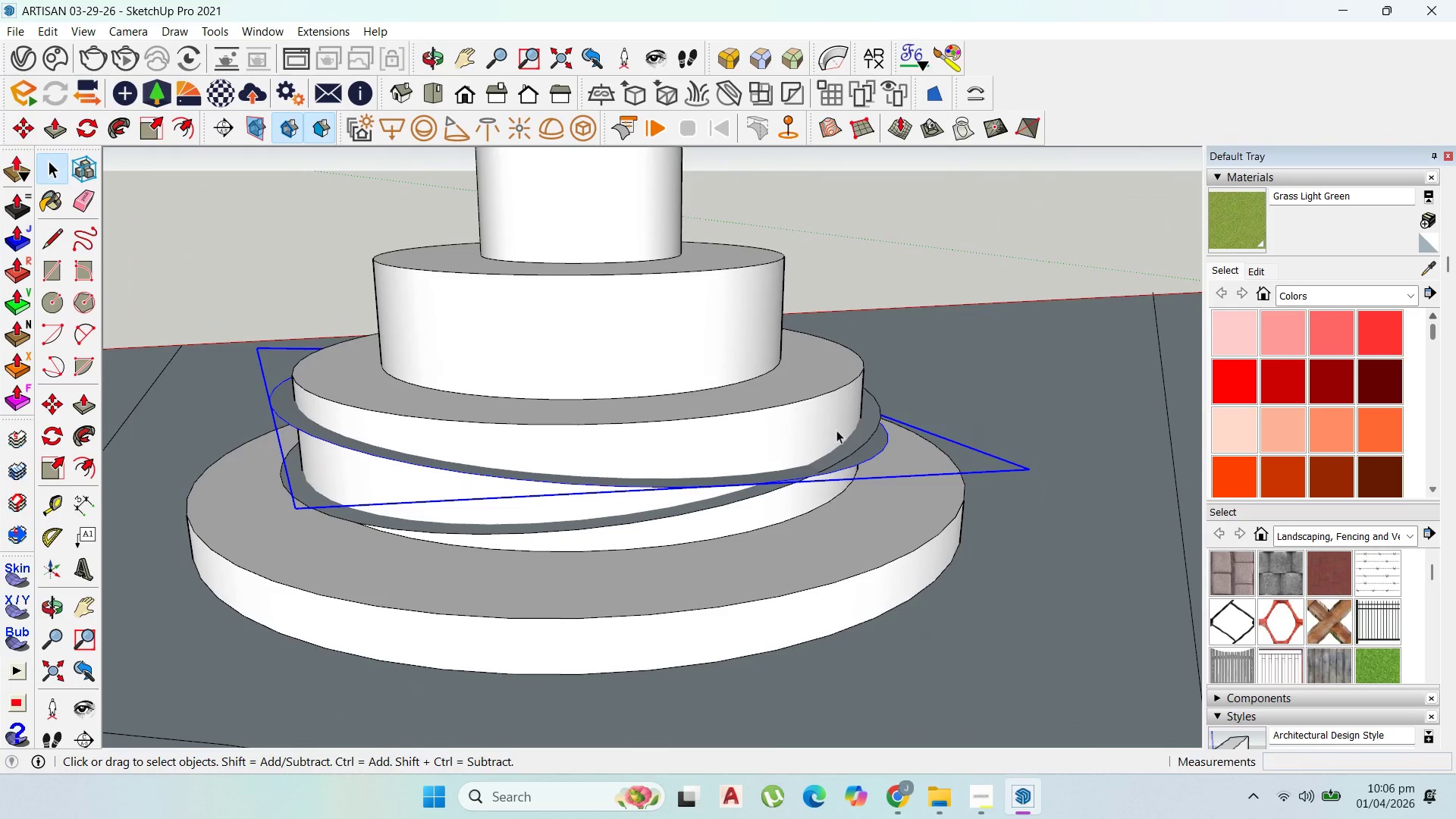 
scroll: coordinate [807, 450], scroll_direction: up, amount: 1.0
 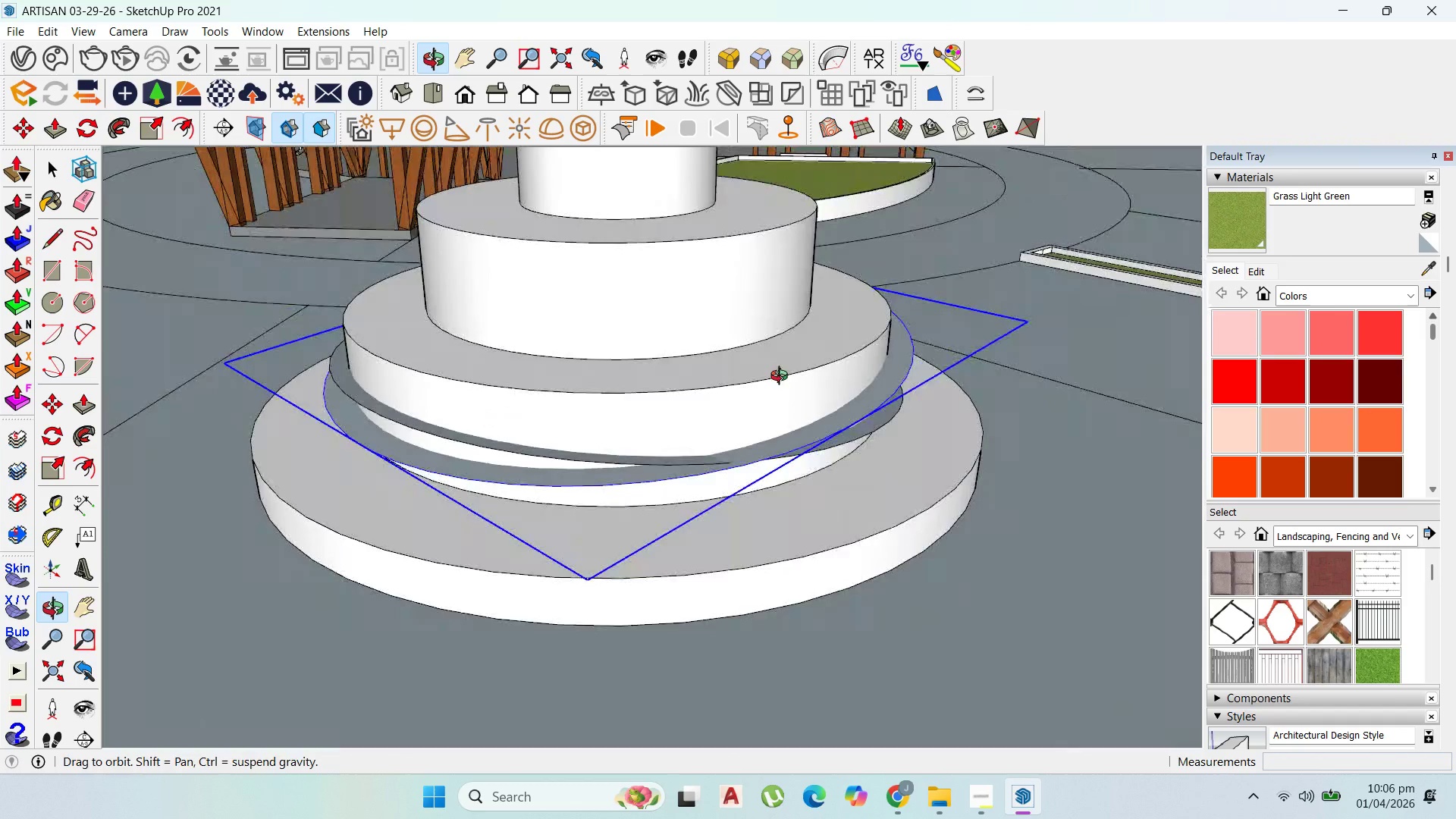 
left_click([736, 476])
 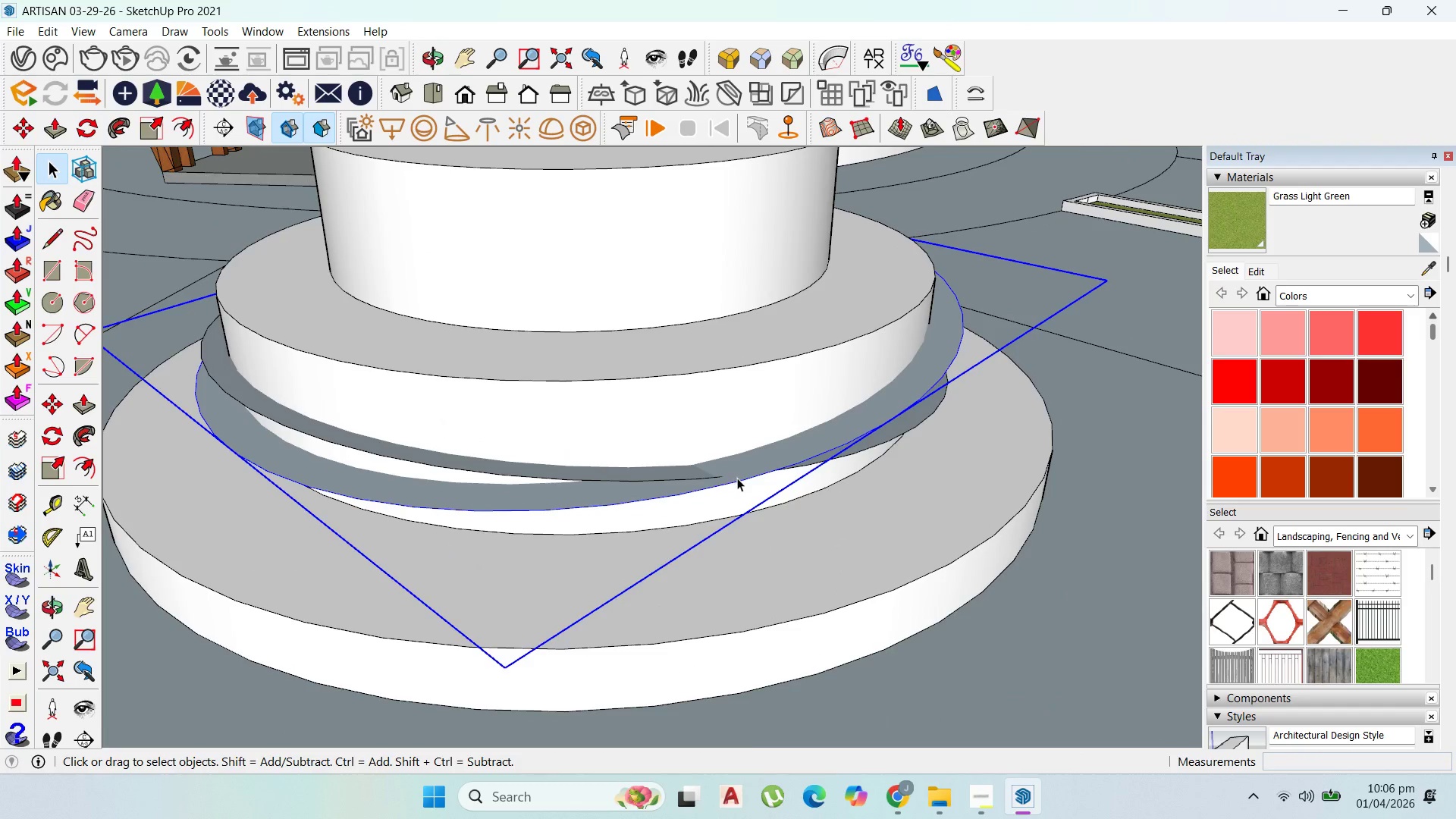 
scroll: coordinate [738, 483], scroll_direction: up, amount: 7.0
 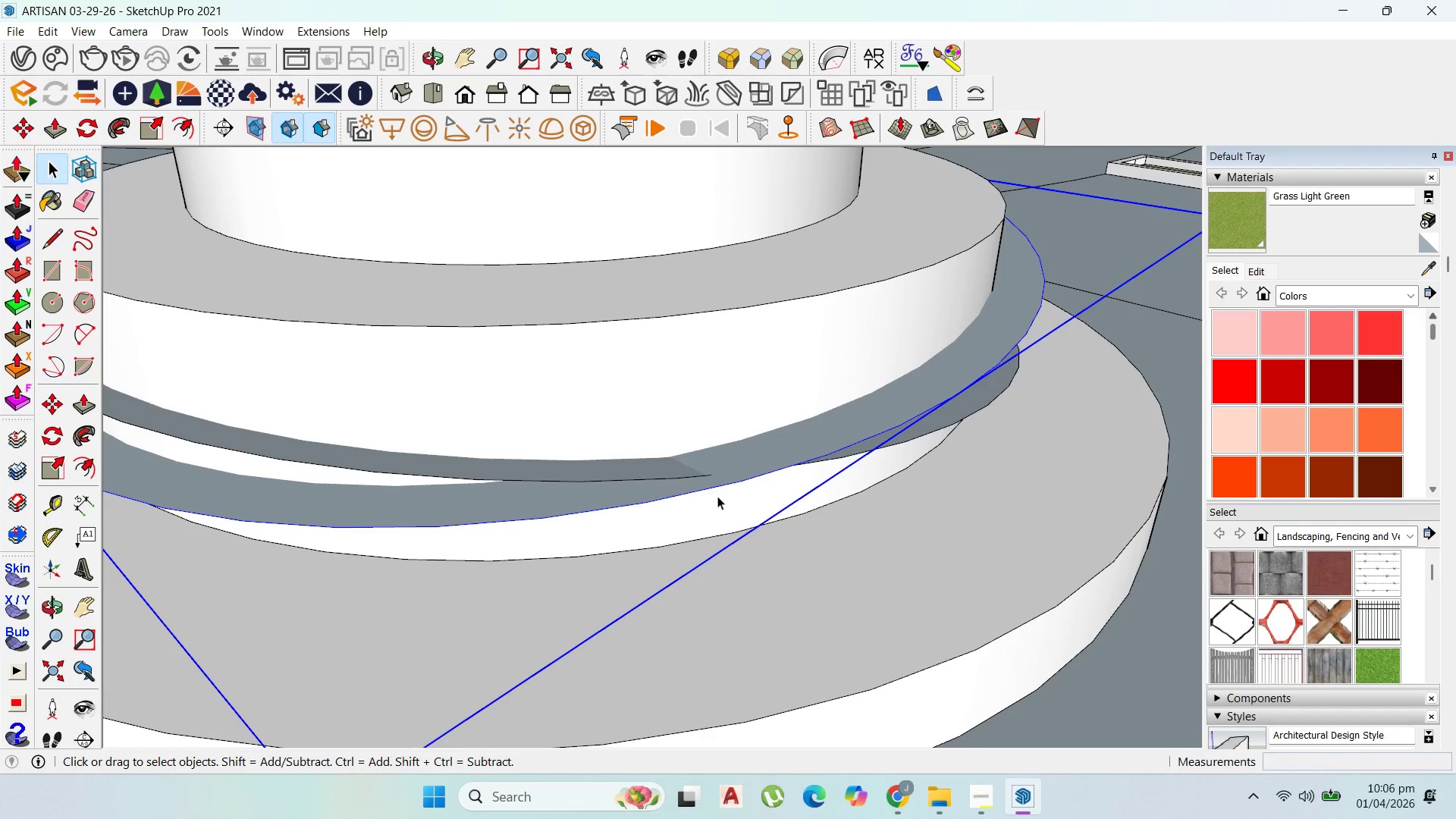 
key(M)
 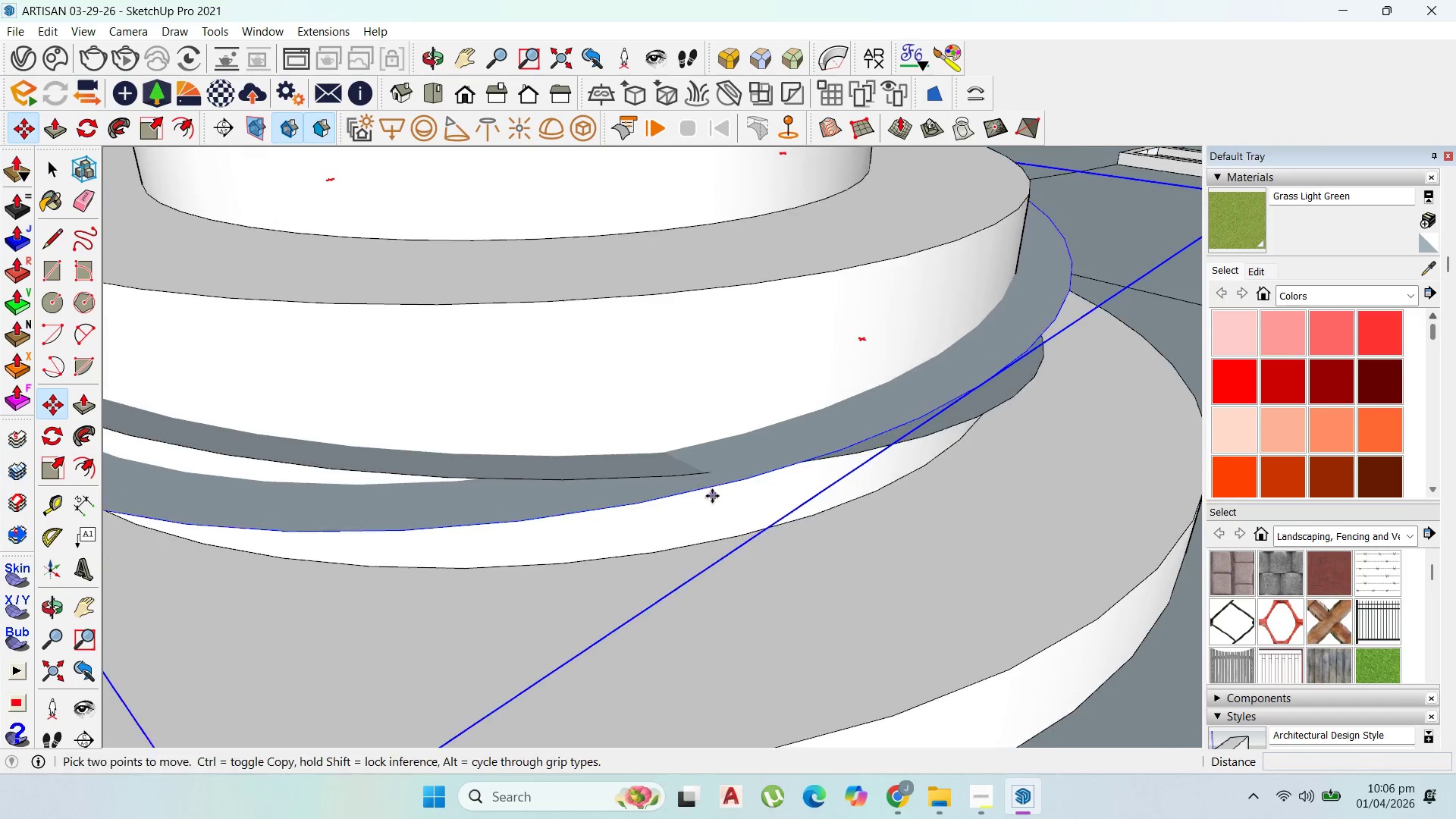 
scroll: coordinate [714, 497], scroll_direction: up, amount: 1.0
 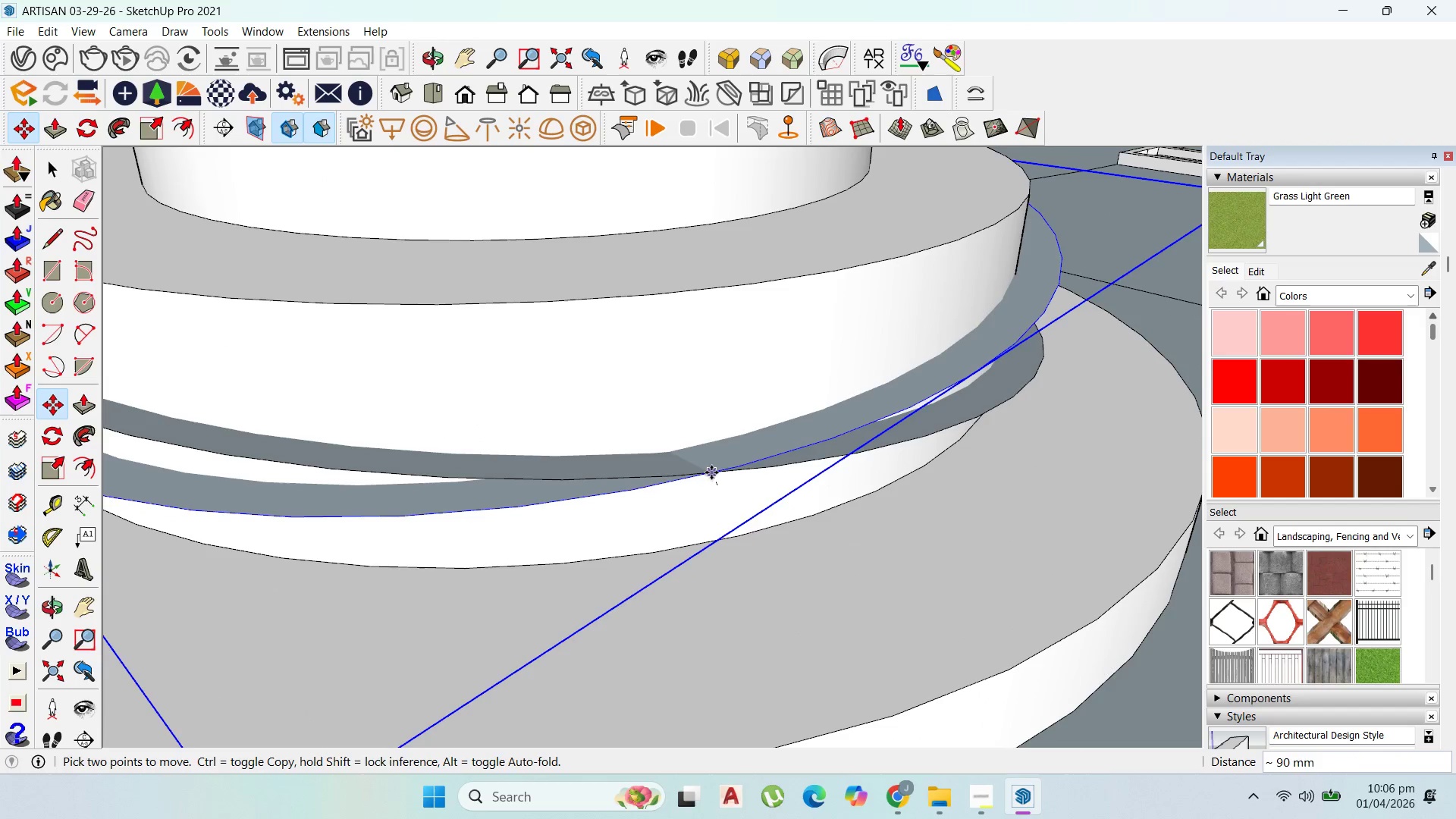 
left_click([710, 470])
 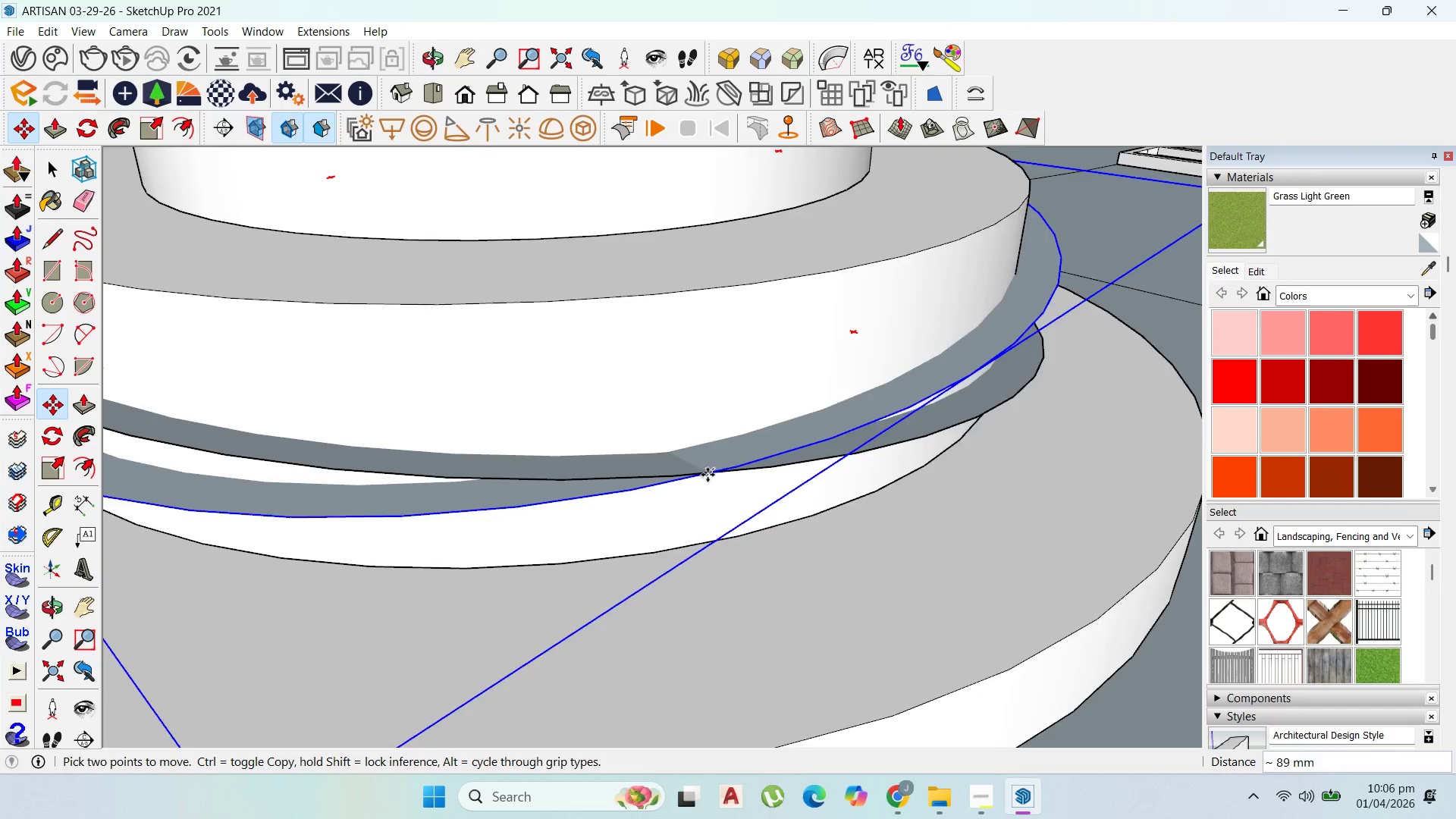 
scroll: coordinate [931, 429], scroll_direction: down, amount: 9.0
 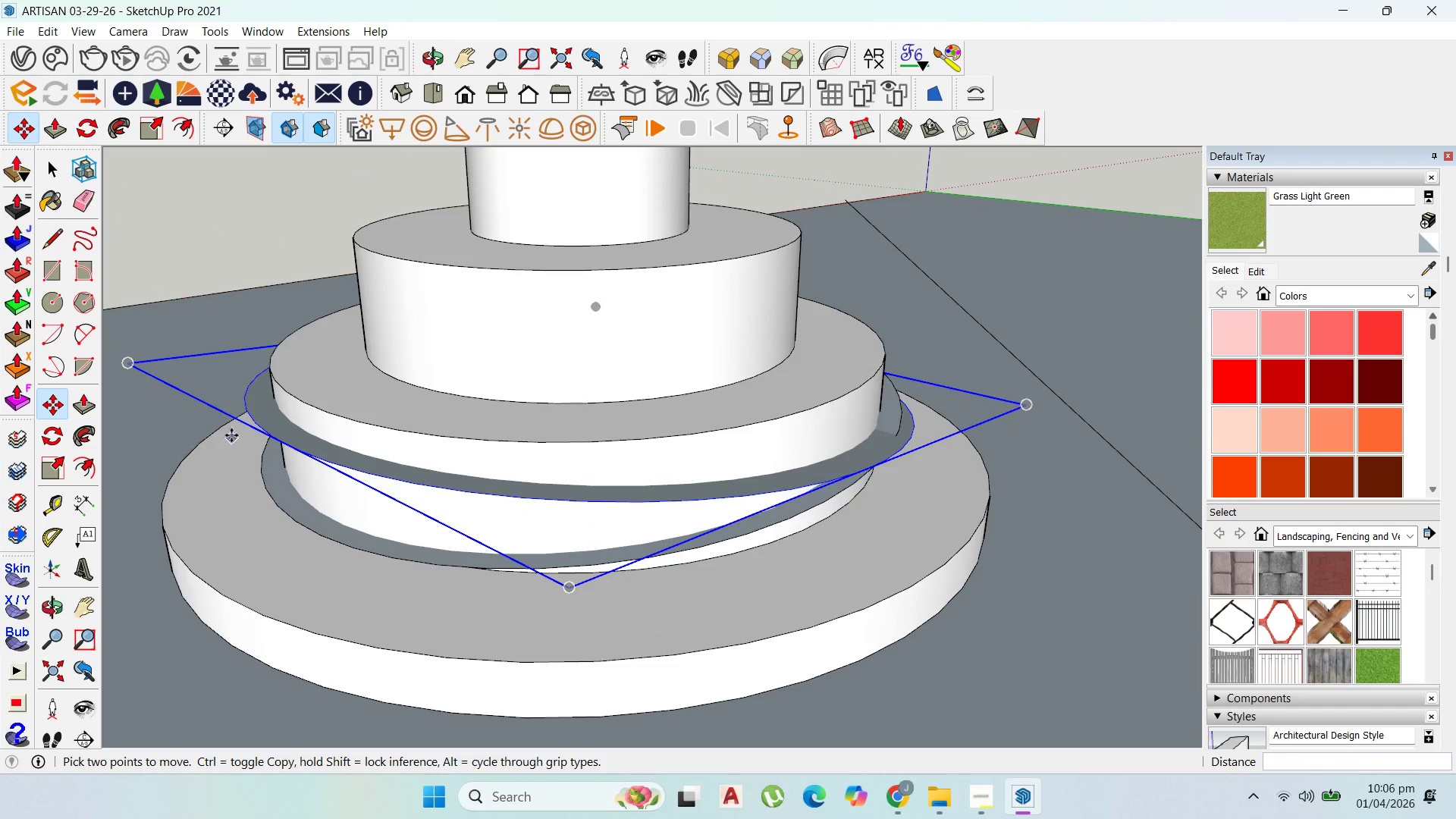 
wait(12.29)
 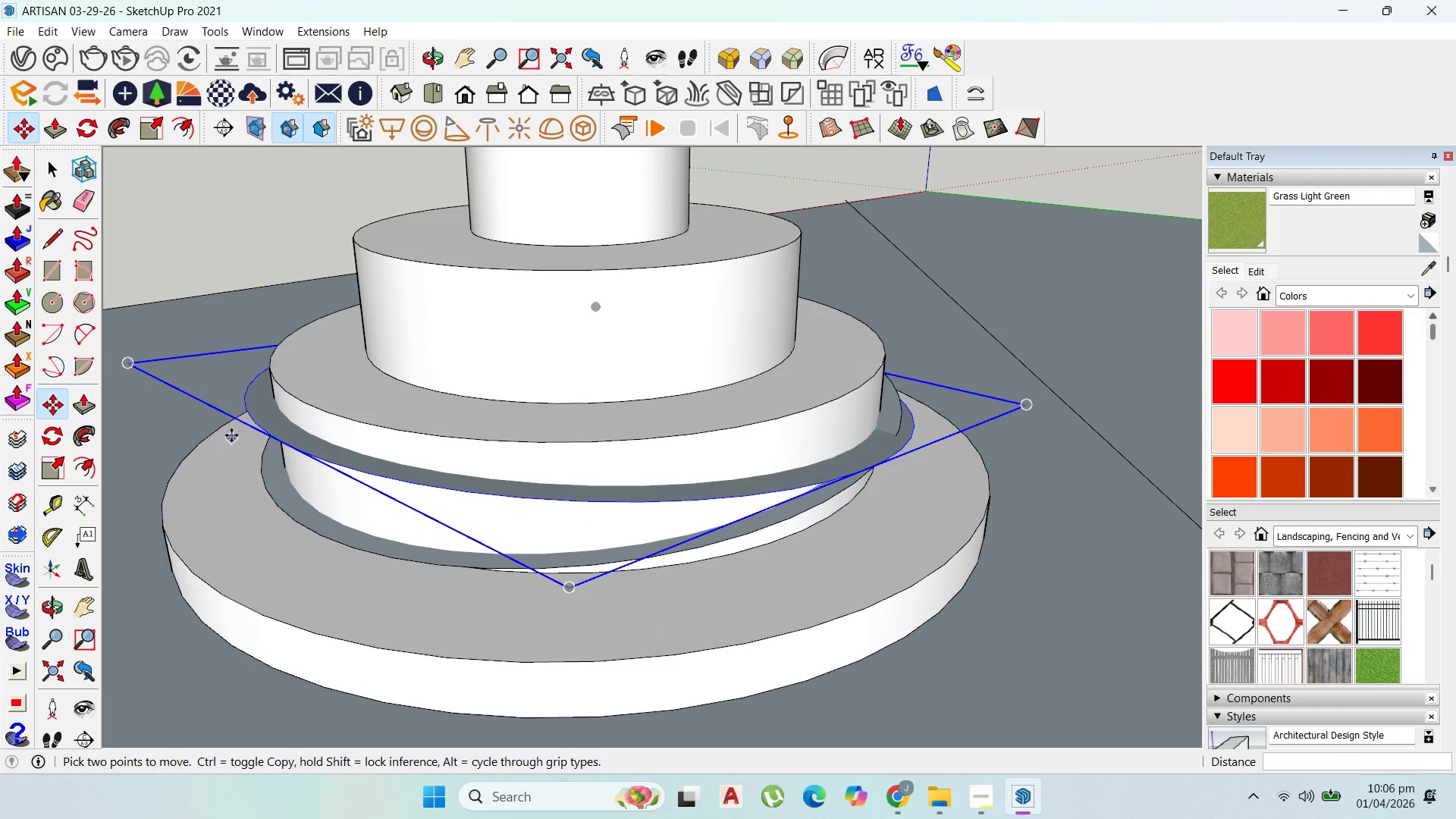 
left_click_drag(start_coordinate=[154, 120], to_coordinate=[162, 129])
 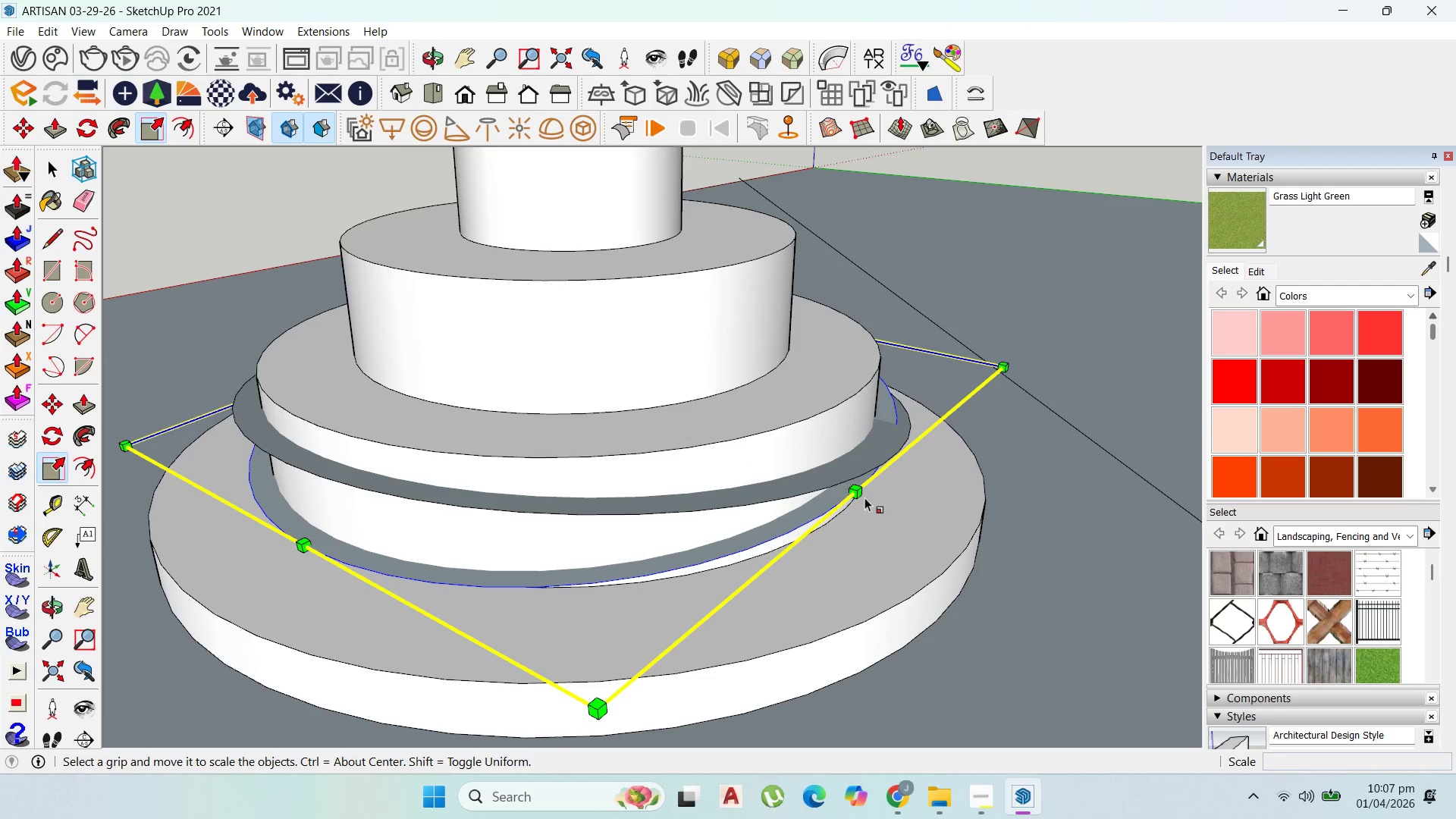 
left_click_drag(start_coordinate=[858, 487], to_coordinate=[909, 460])
 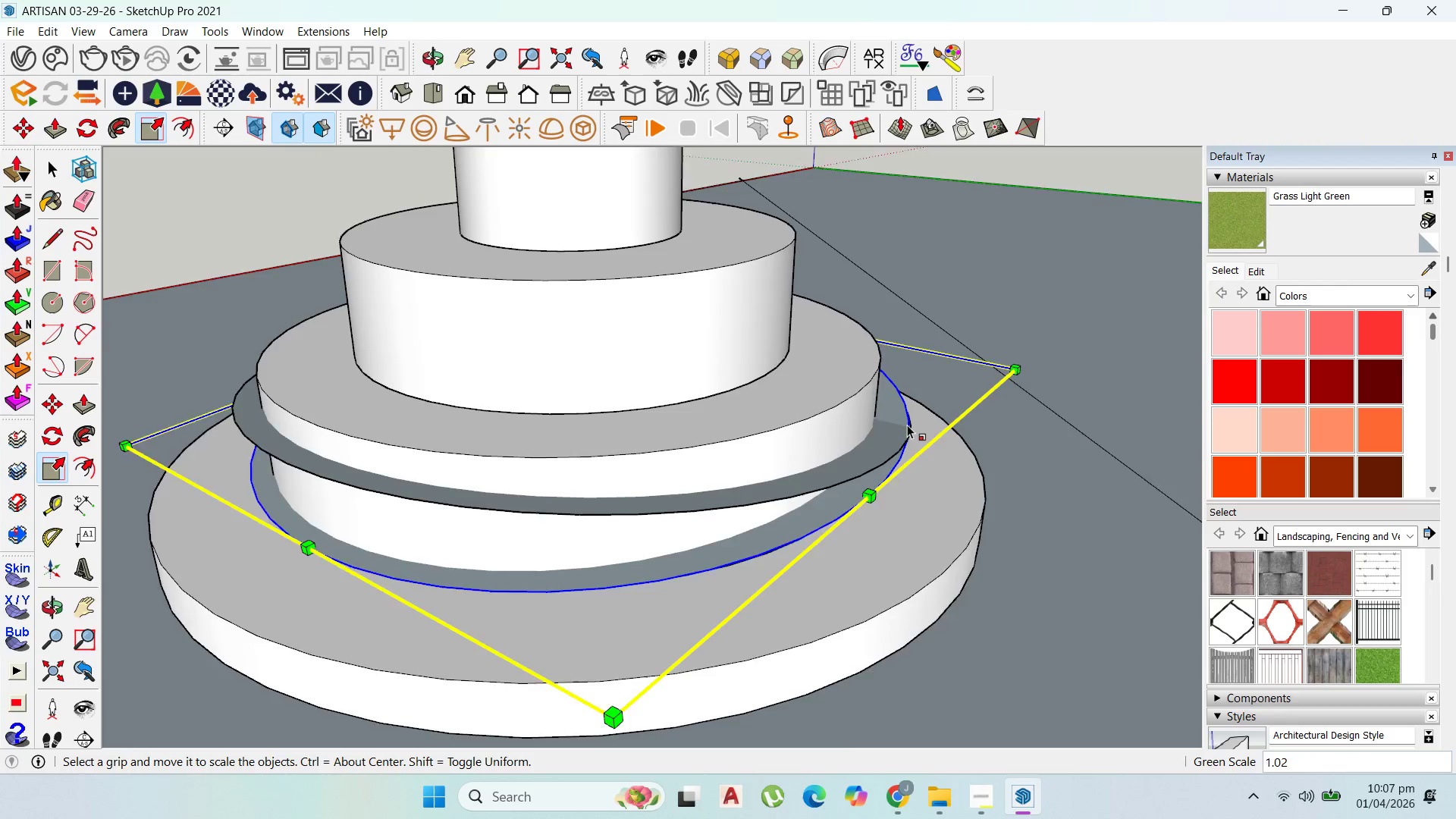 
scroll: coordinate [861, 525], scroll_direction: up, amount: 7.0
 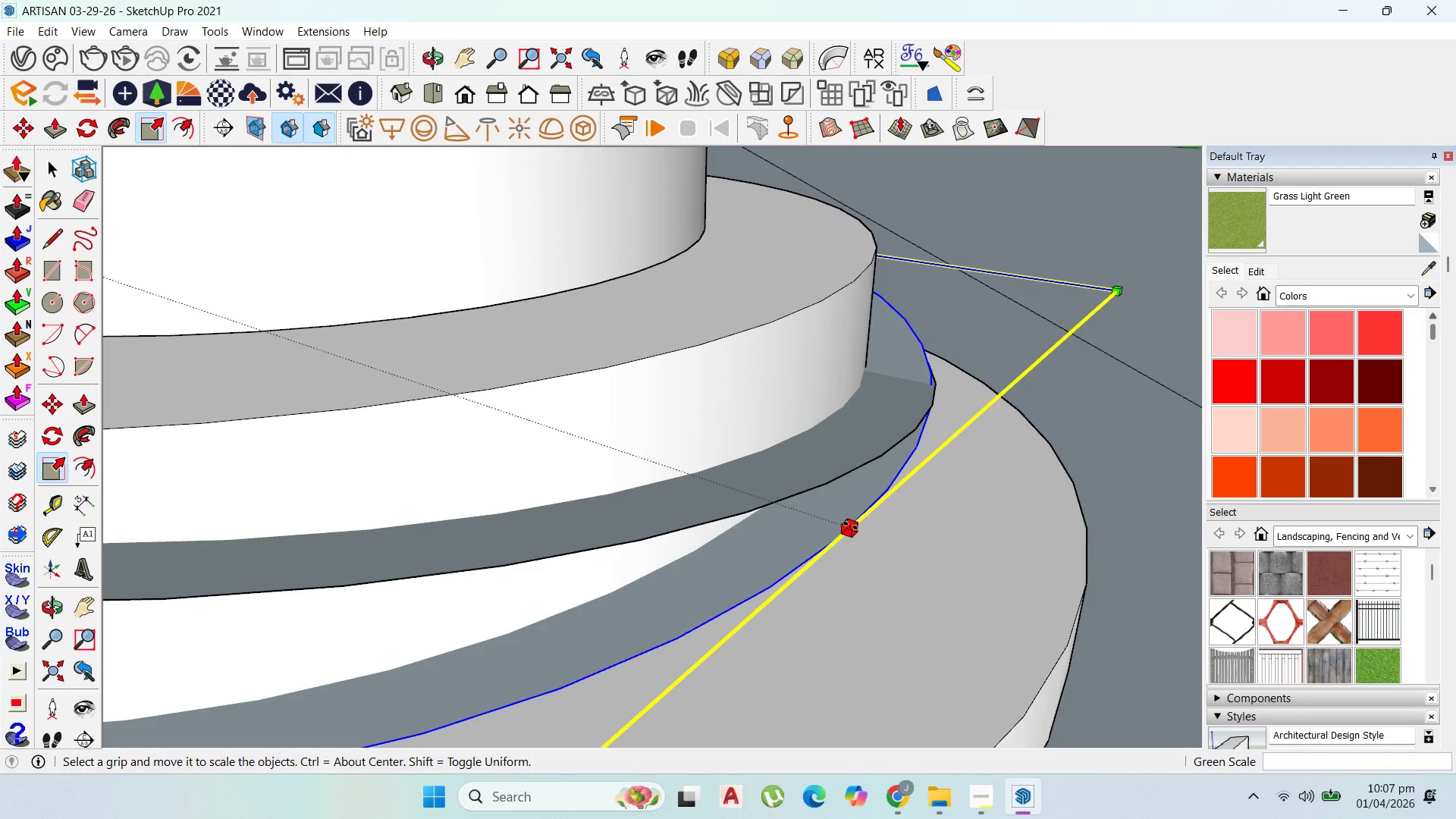 
left_click_drag(start_coordinate=[851, 526], to_coordinate=[855, 532])
 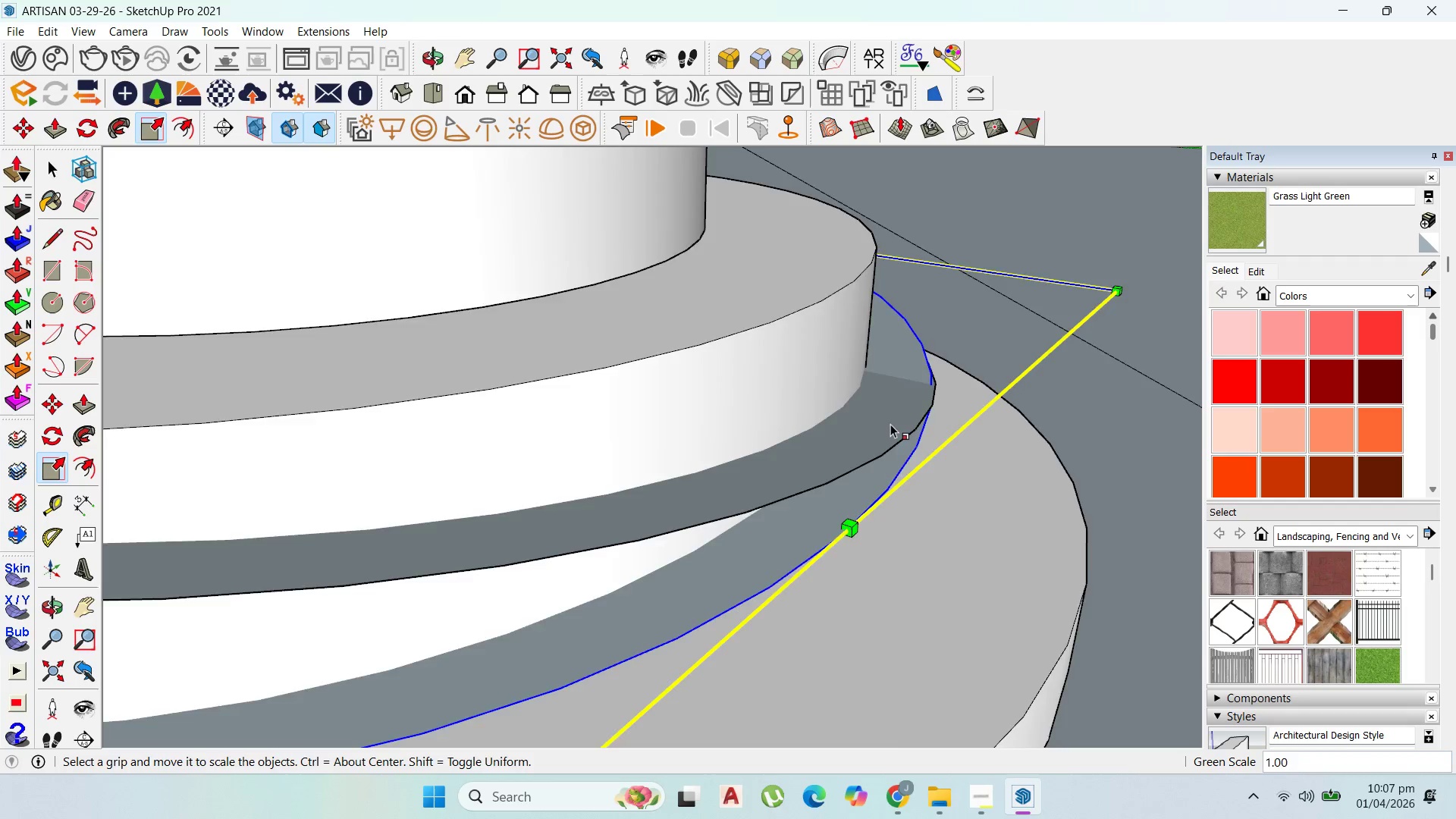 
scroll: coordinate [916, 388], scroll_direction: down, amount: 4.0
 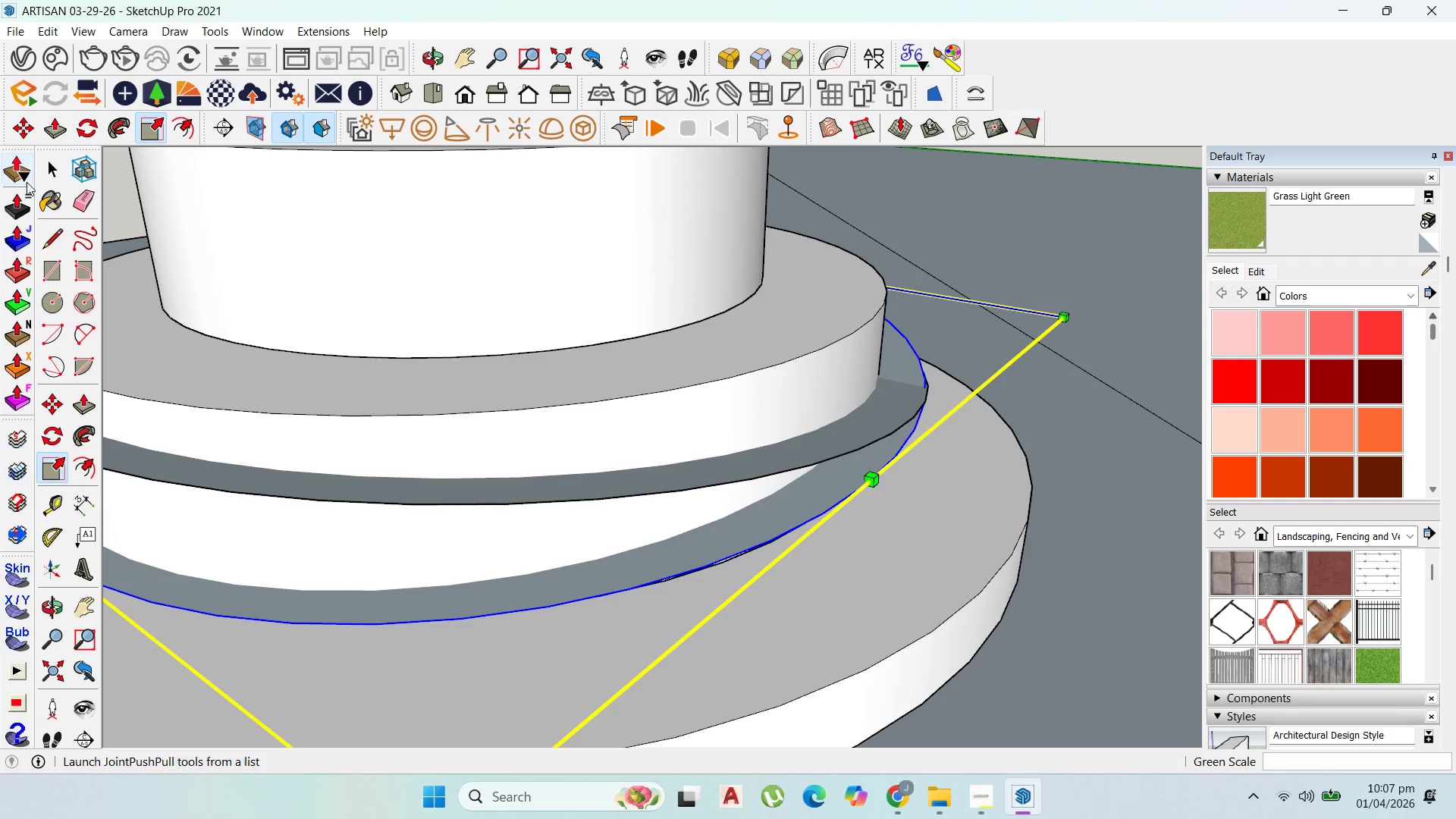 
left_click_drag(start_coordinate=[49, 160], to_coordinate=[61, 159])
 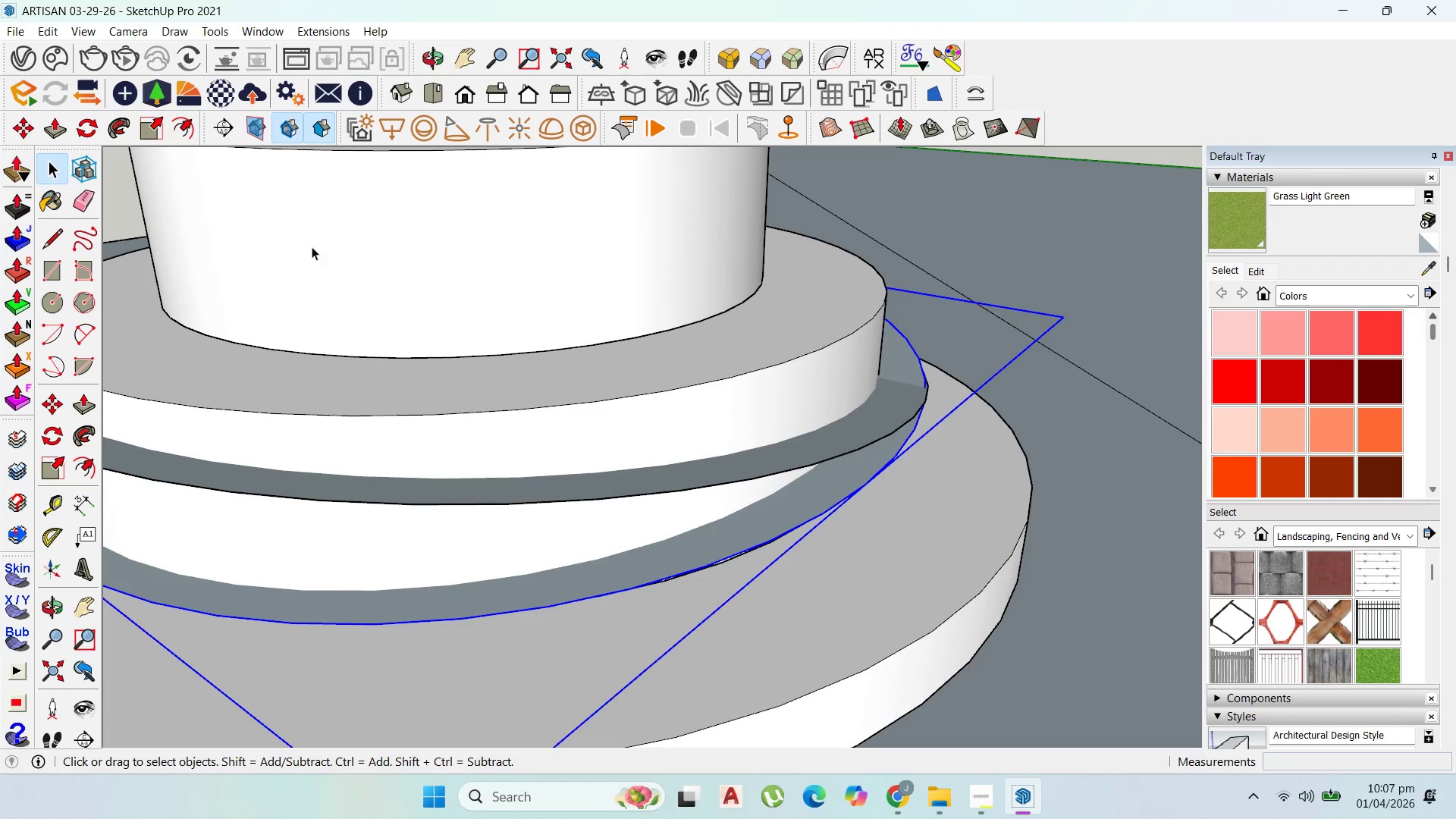 
key(Escape)
 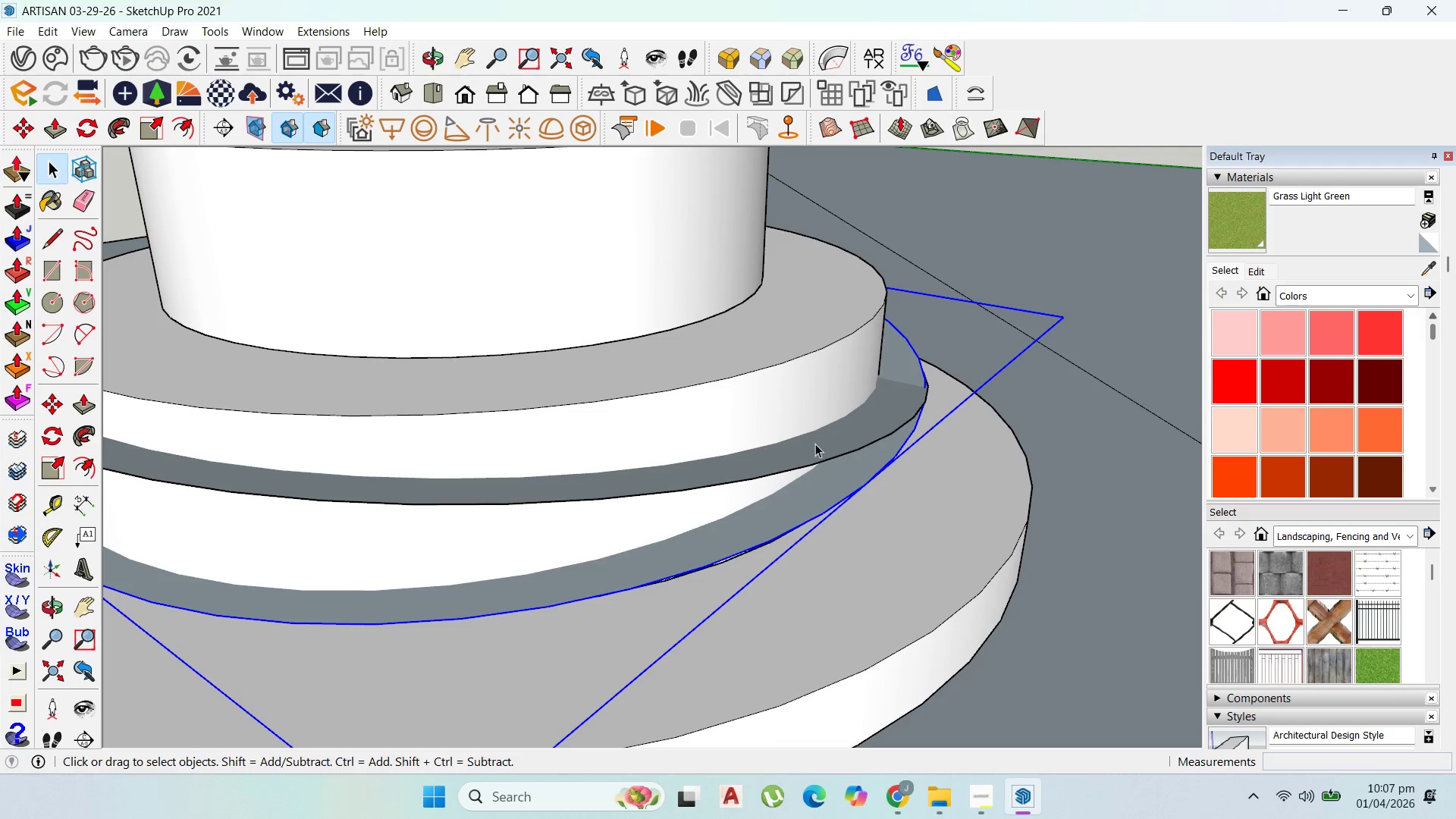 
left_click([830, 444])
 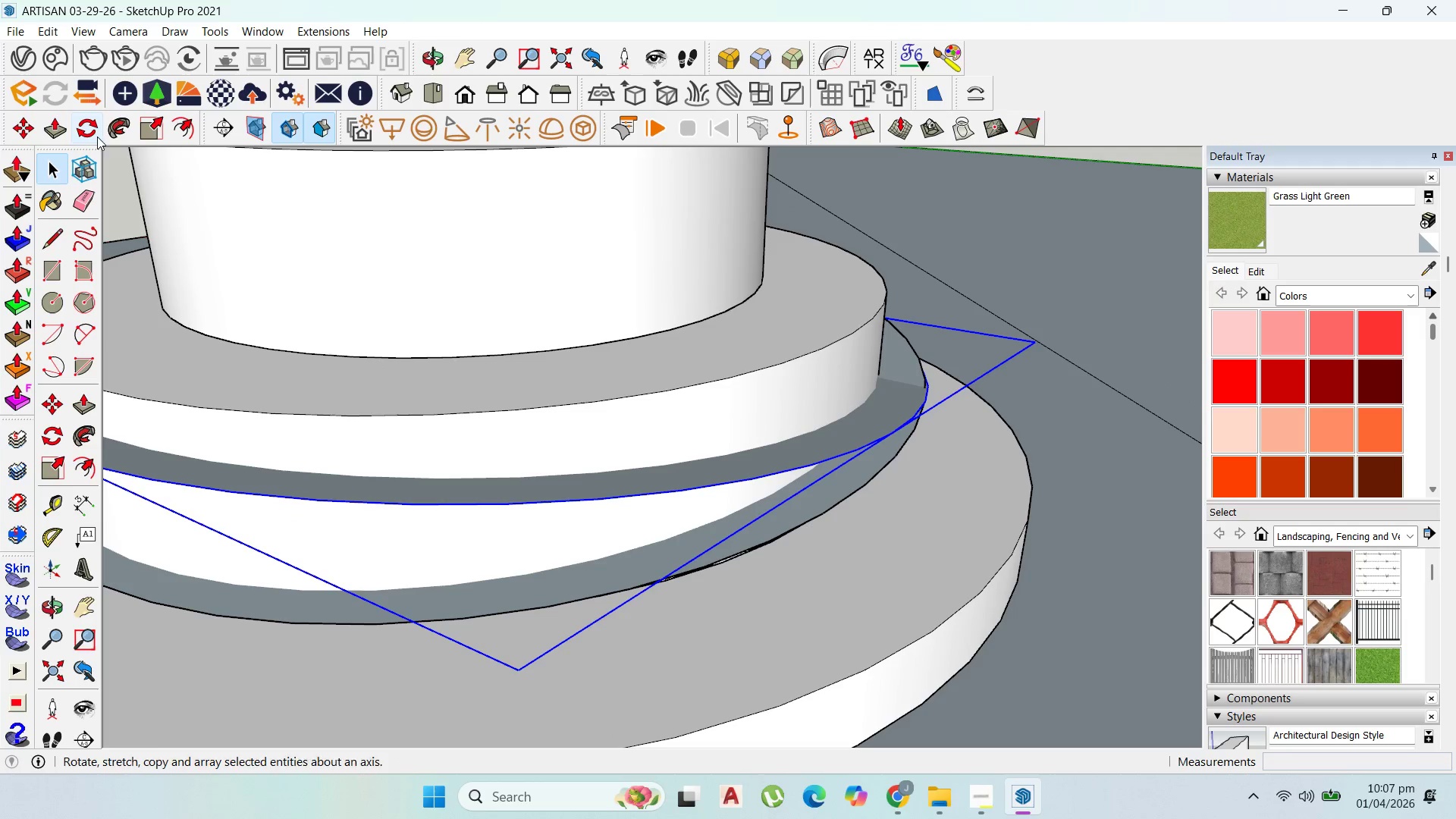 
left_click_drag(start_coordinate=[143, 129], to_coordinate=[158, 128])
 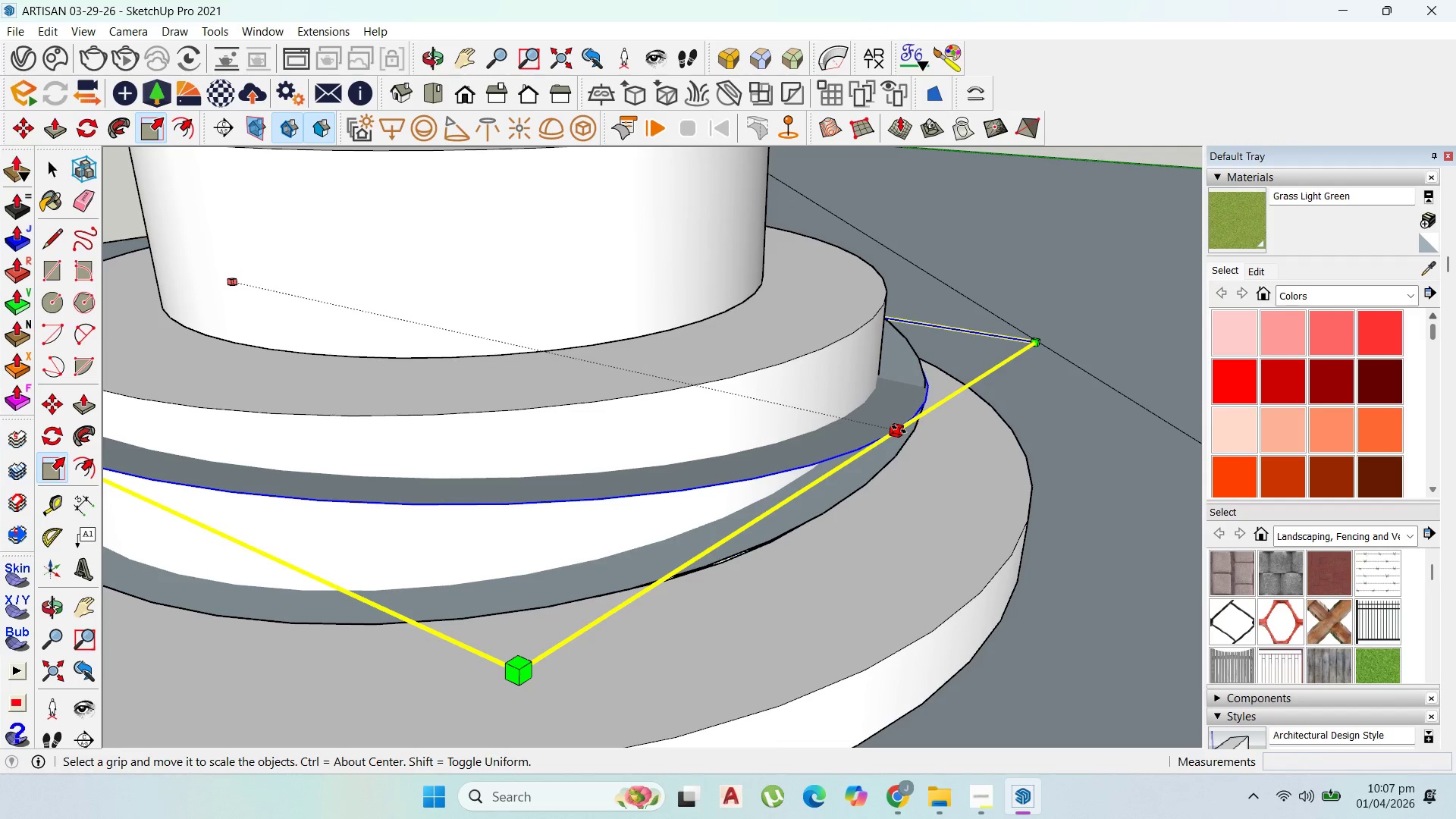 
left_click([899, 429])
 